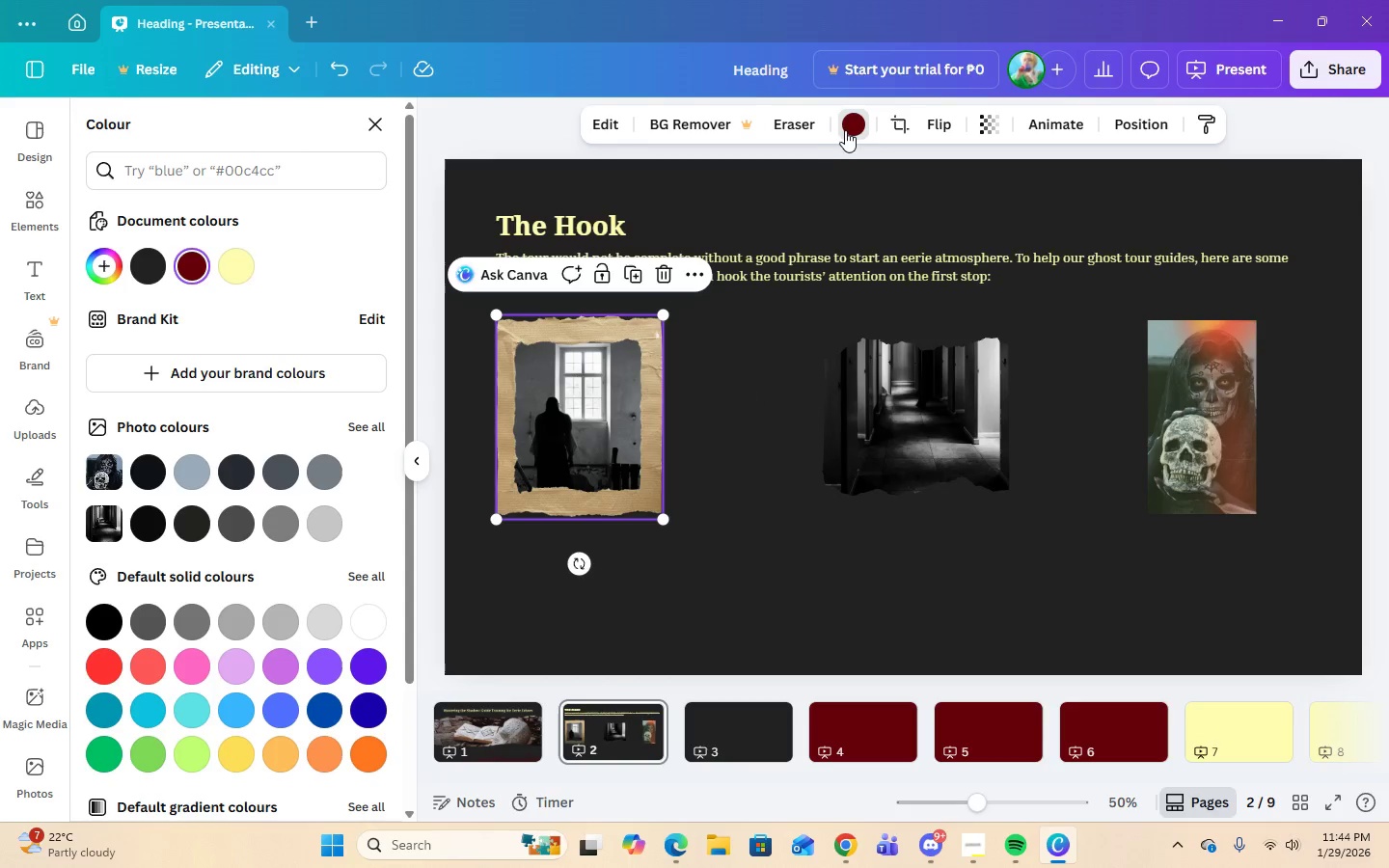 
left_click([850, 123])
 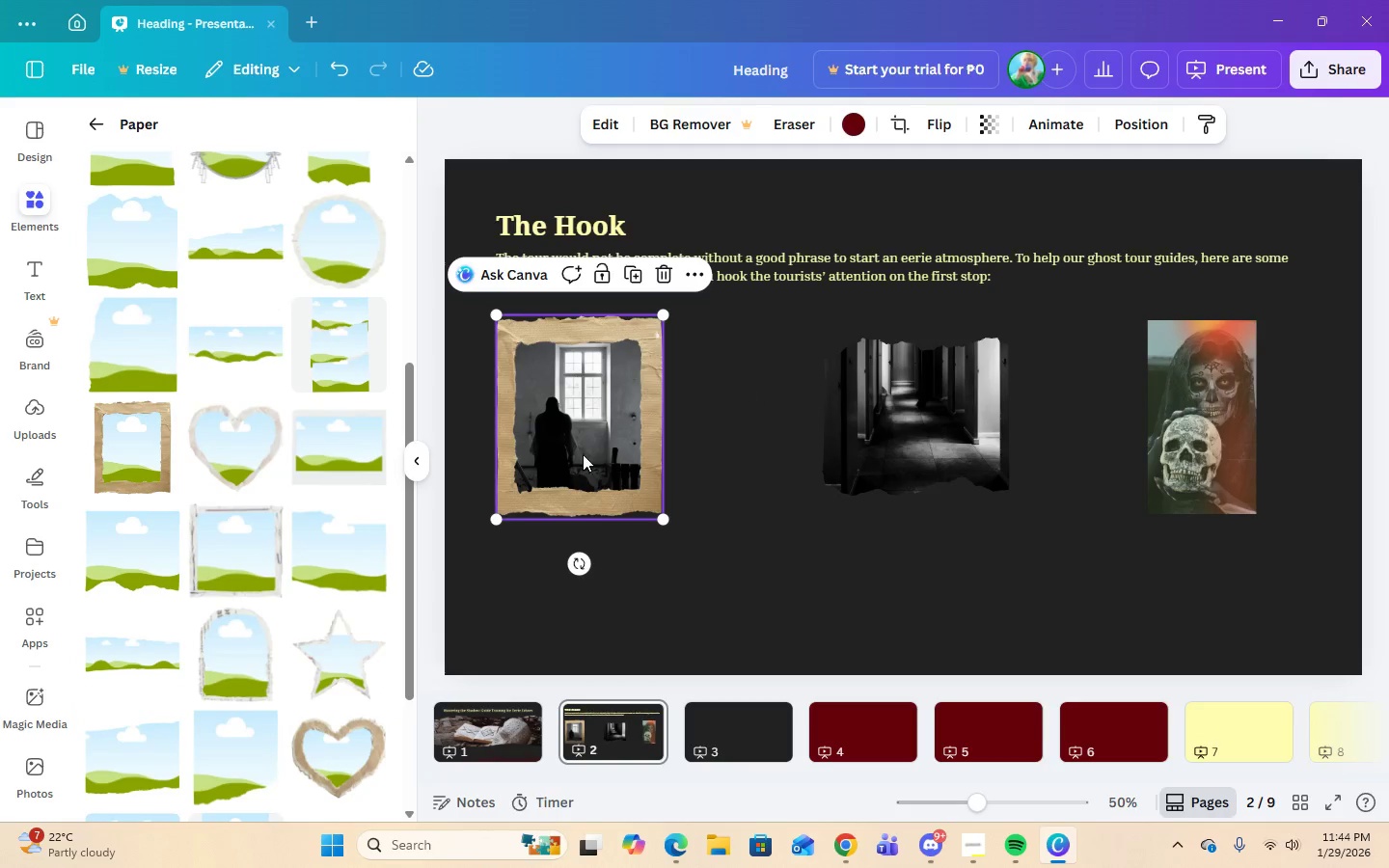 
left_click([760, 438])
 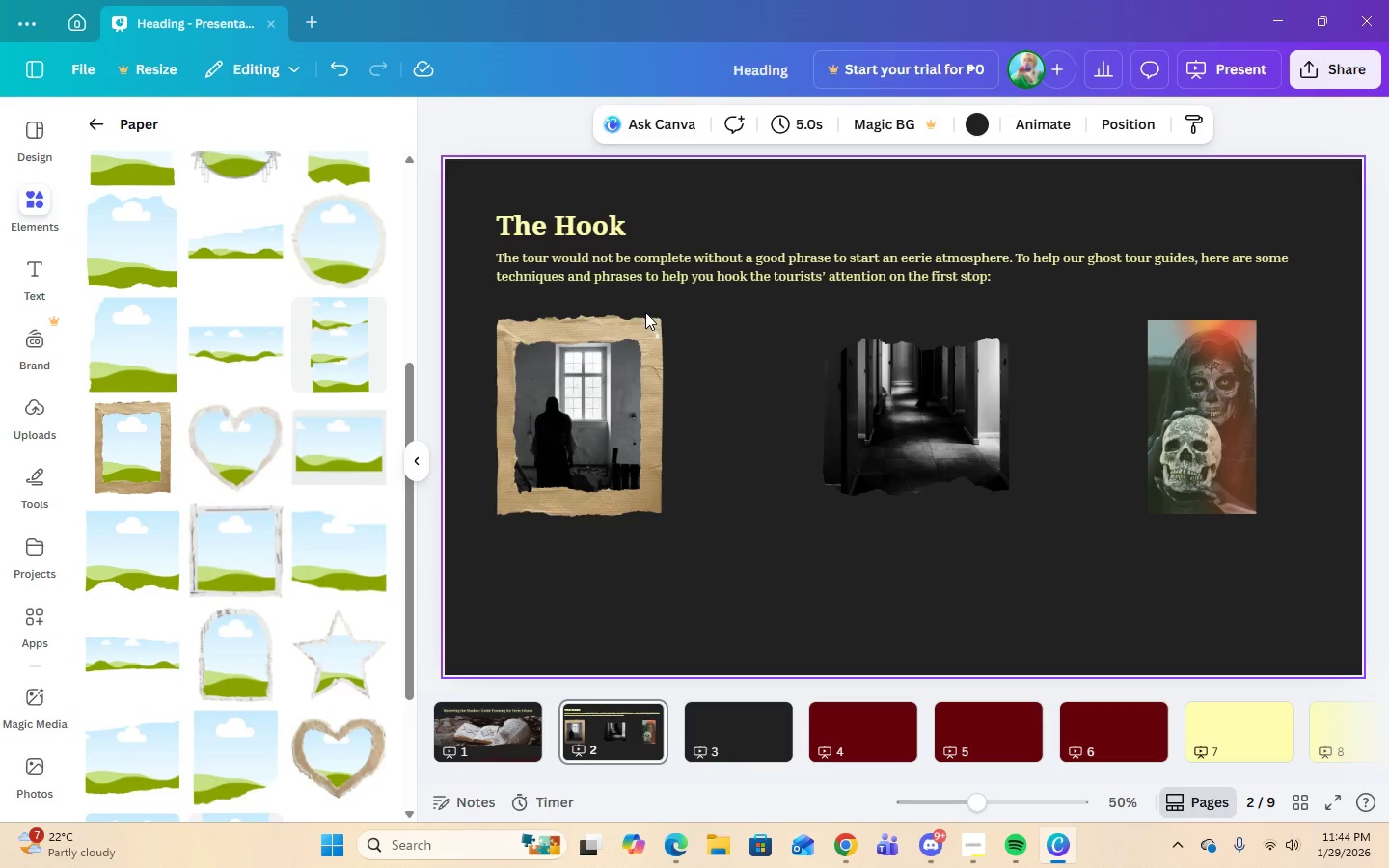 
left_click([645, 332])
 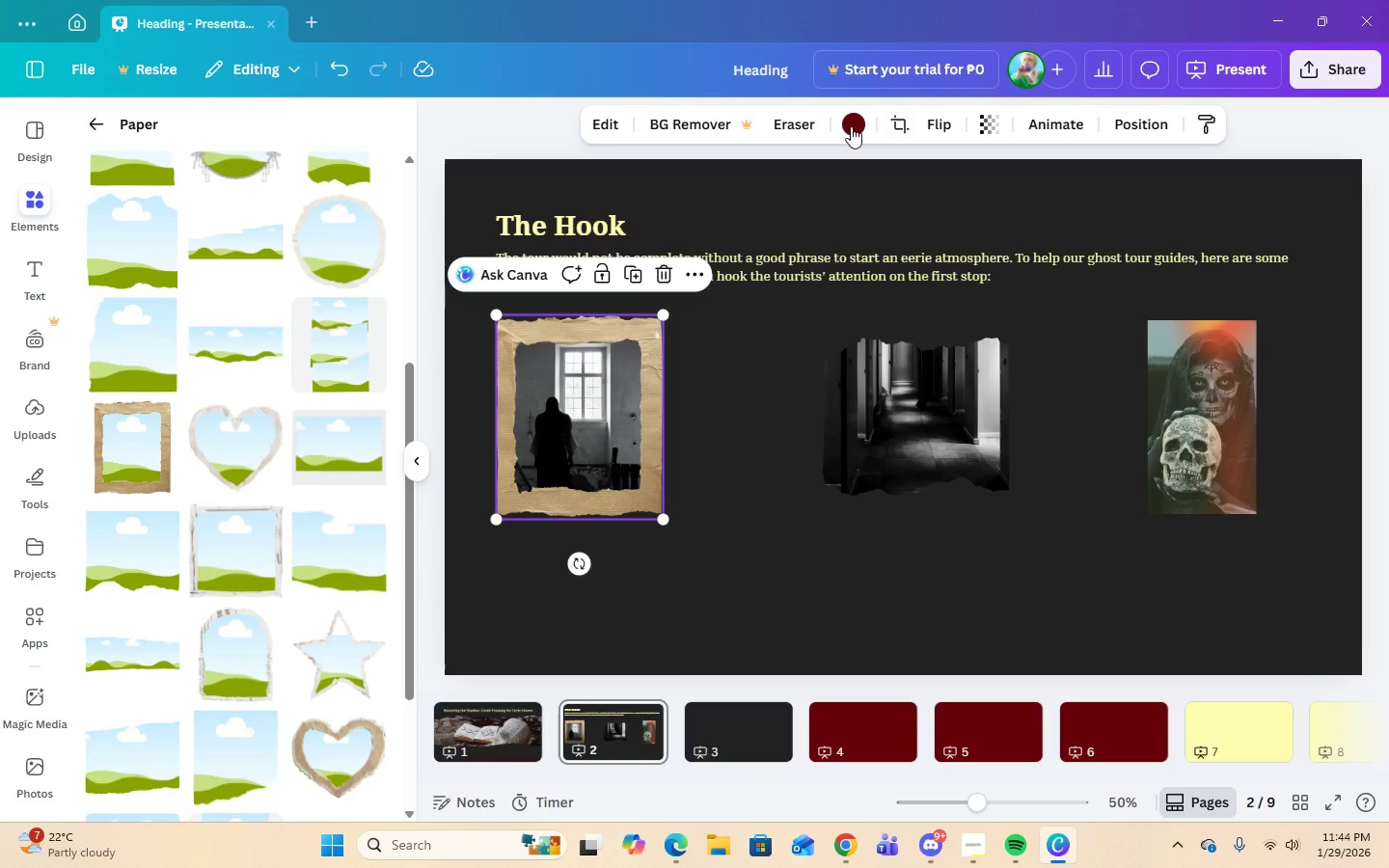 
left_click([845, 127])
 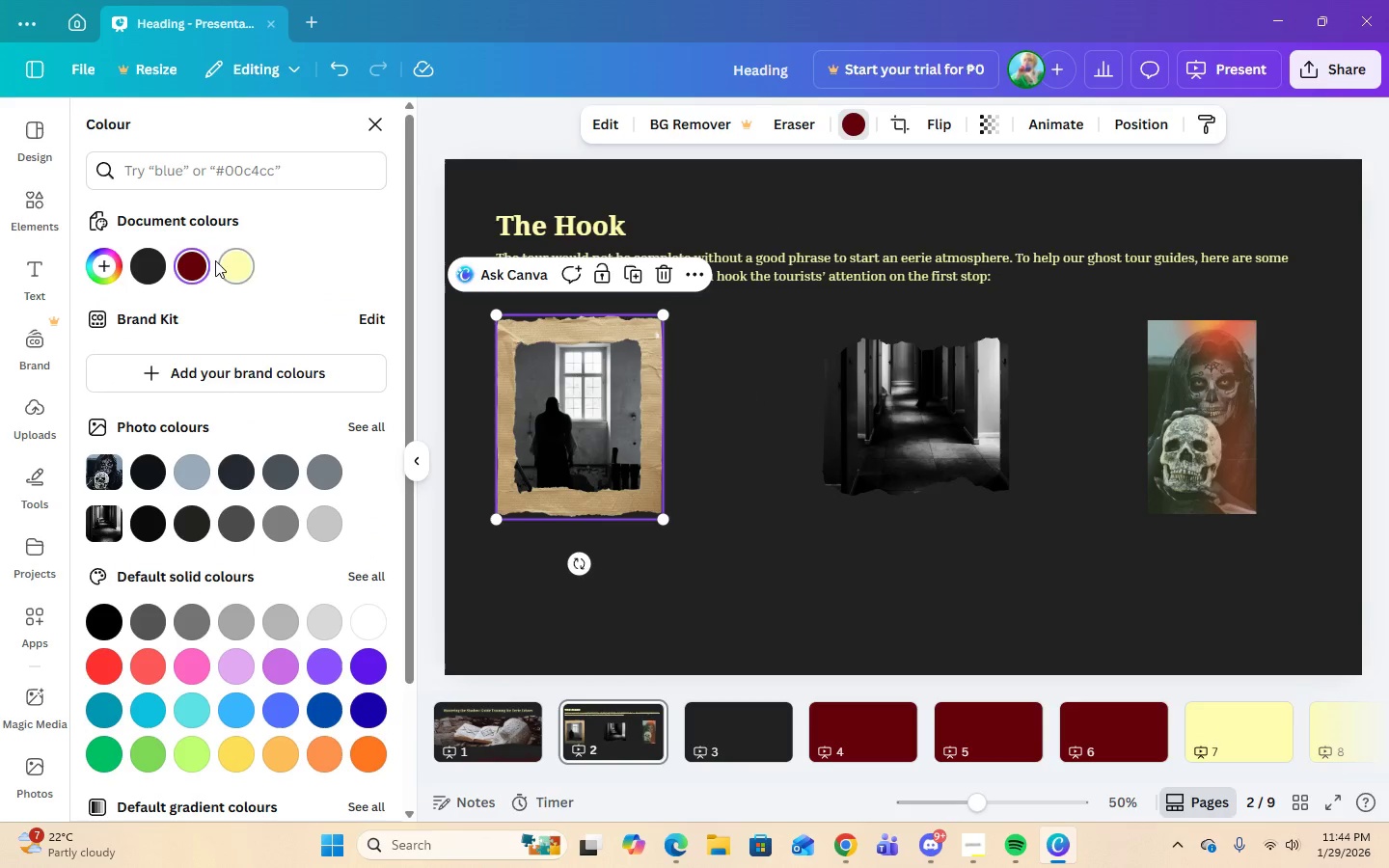 
left_click([199, 262])
 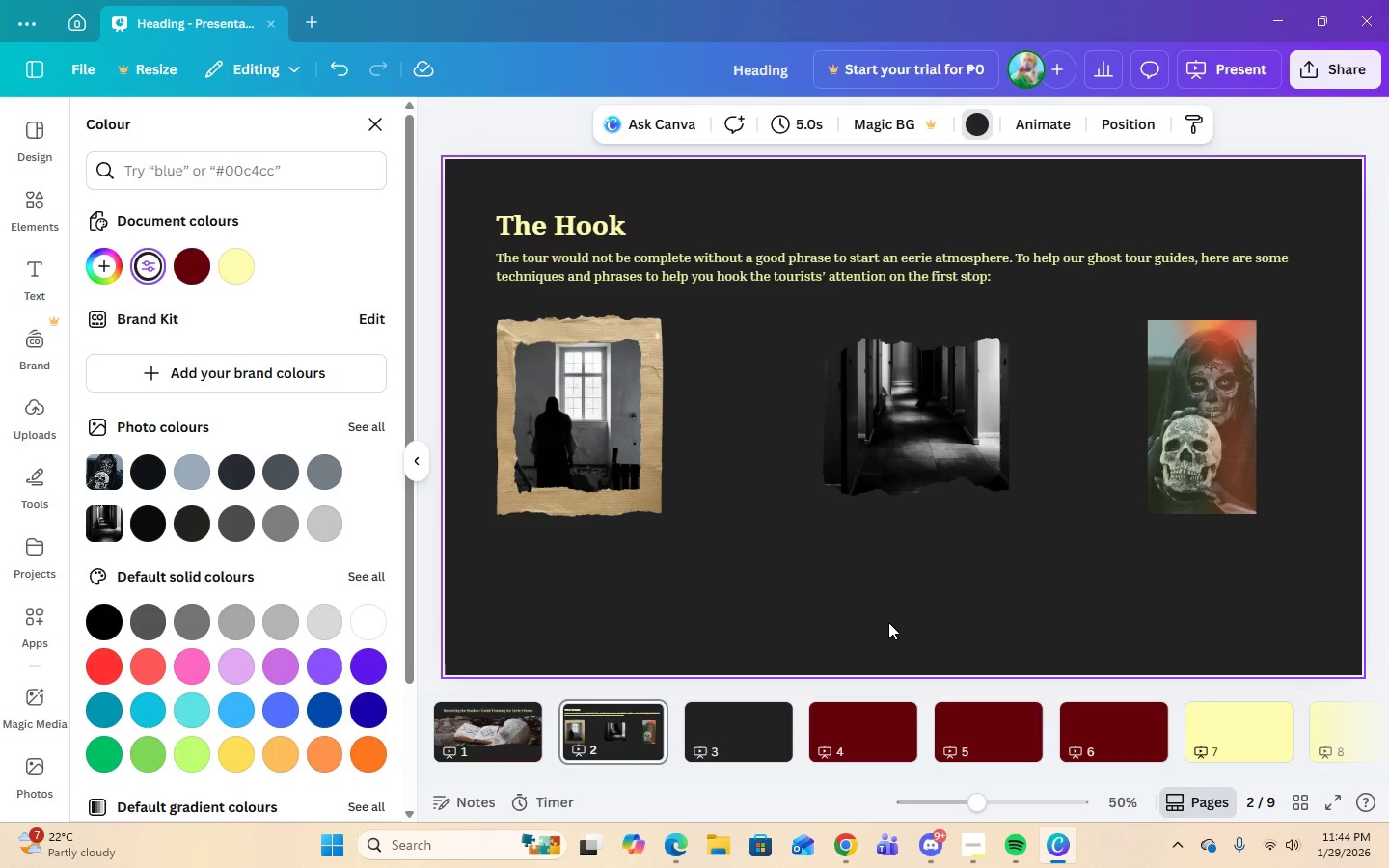 
wait(7.11)
 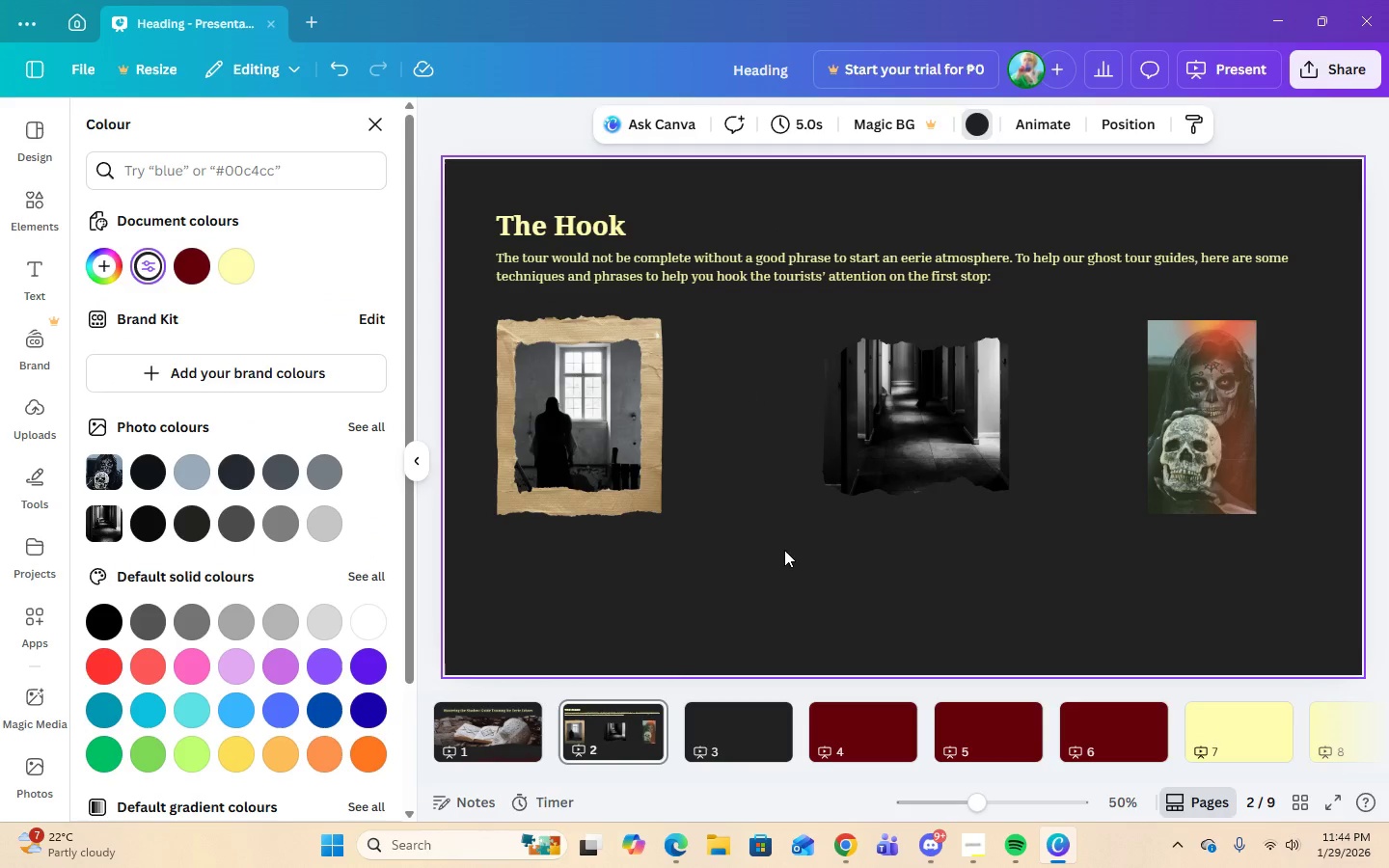 
left_click([643, 368])
 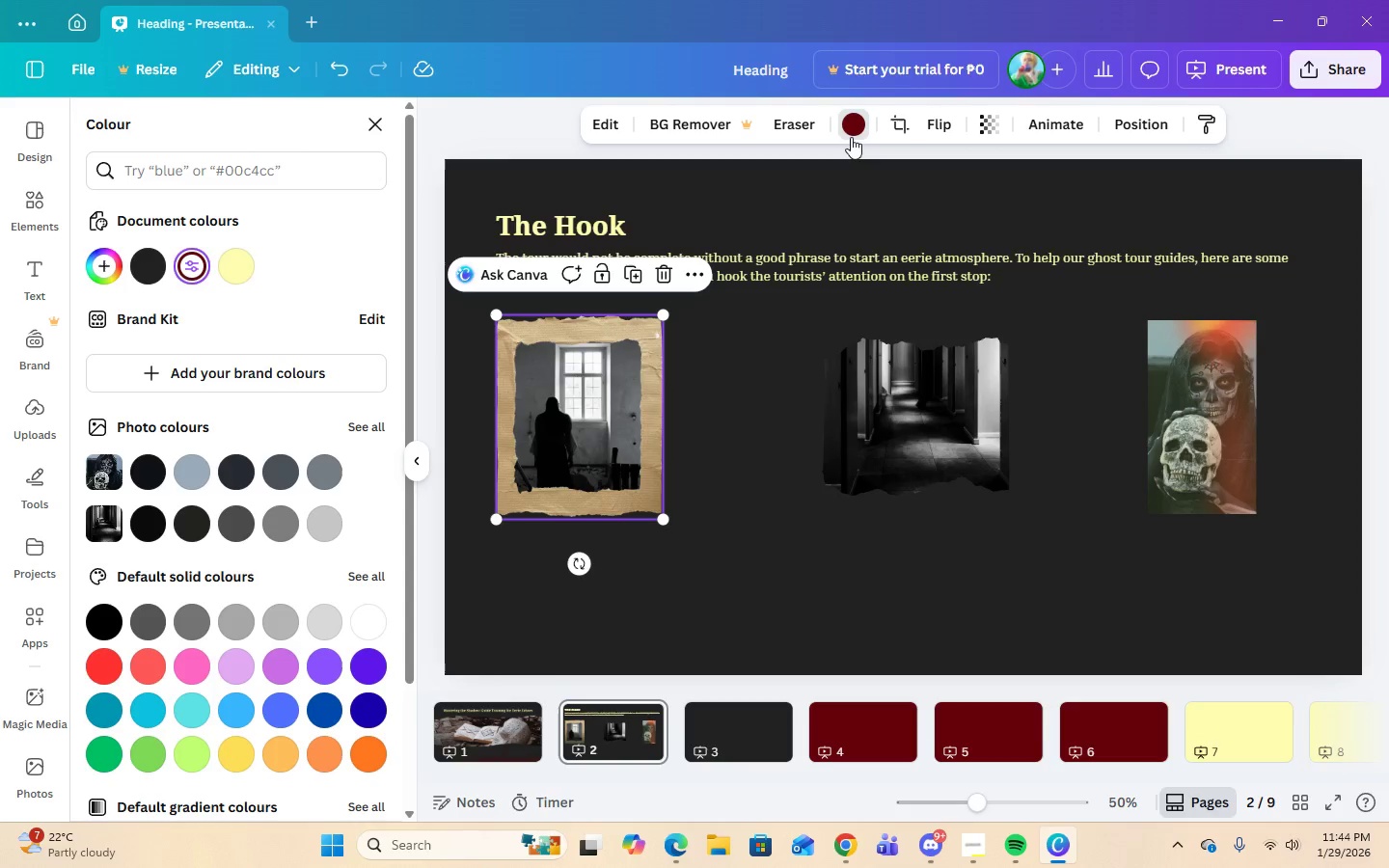 
left_click([851, 131])
 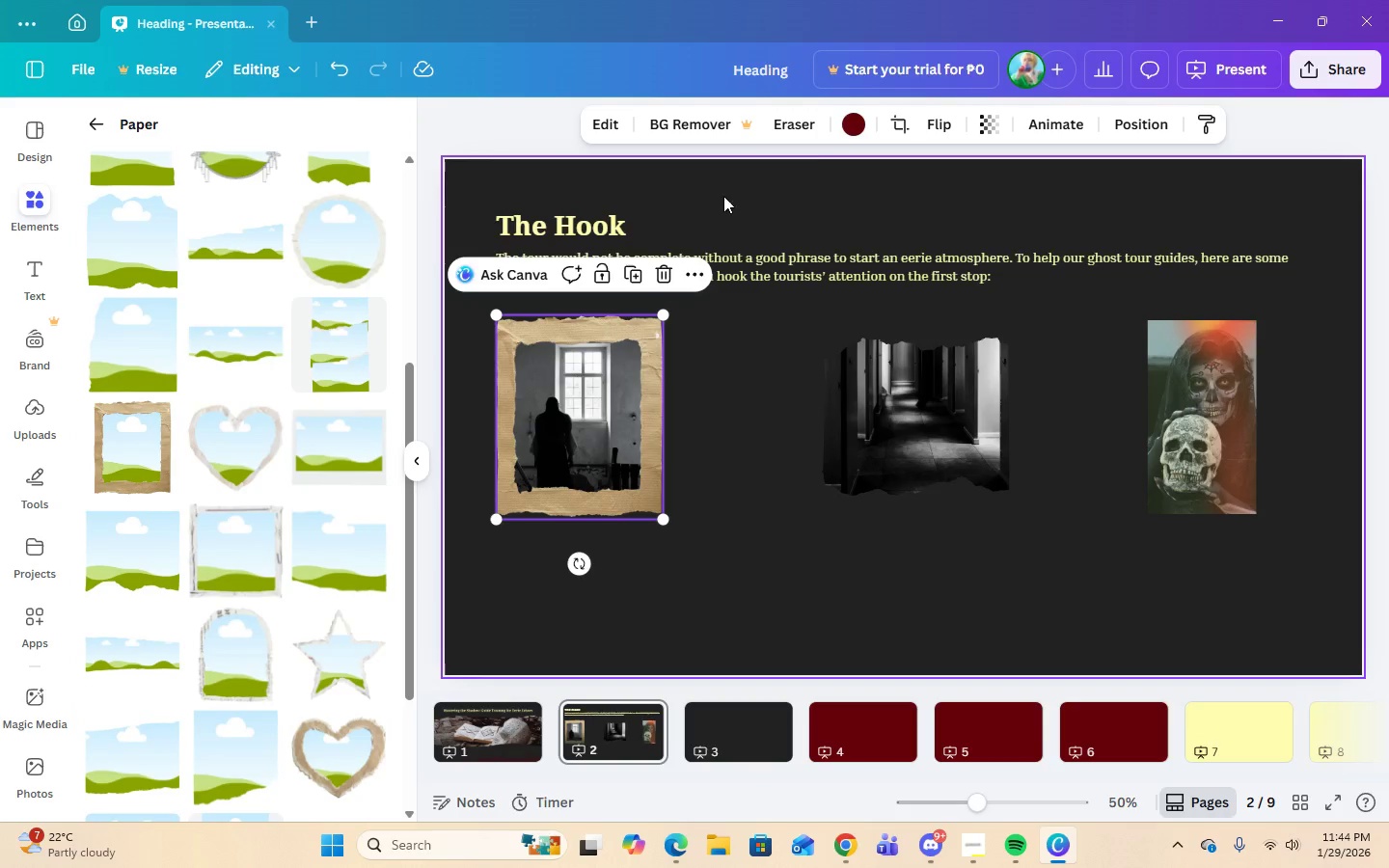 
left_click([857, 121])
 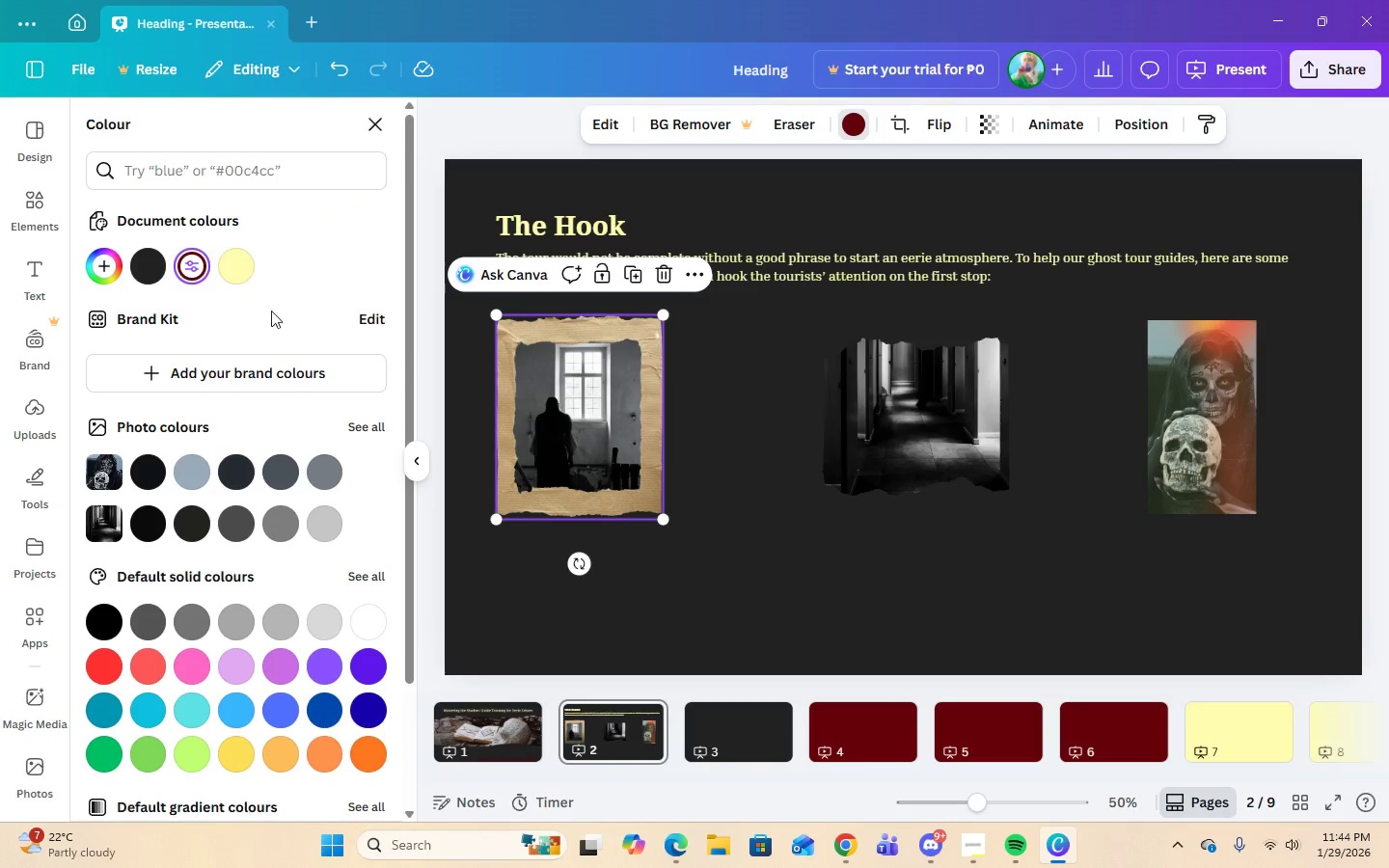 
scroll: coordinate [300, 323], scroll_direction: down, amount: 2.0
 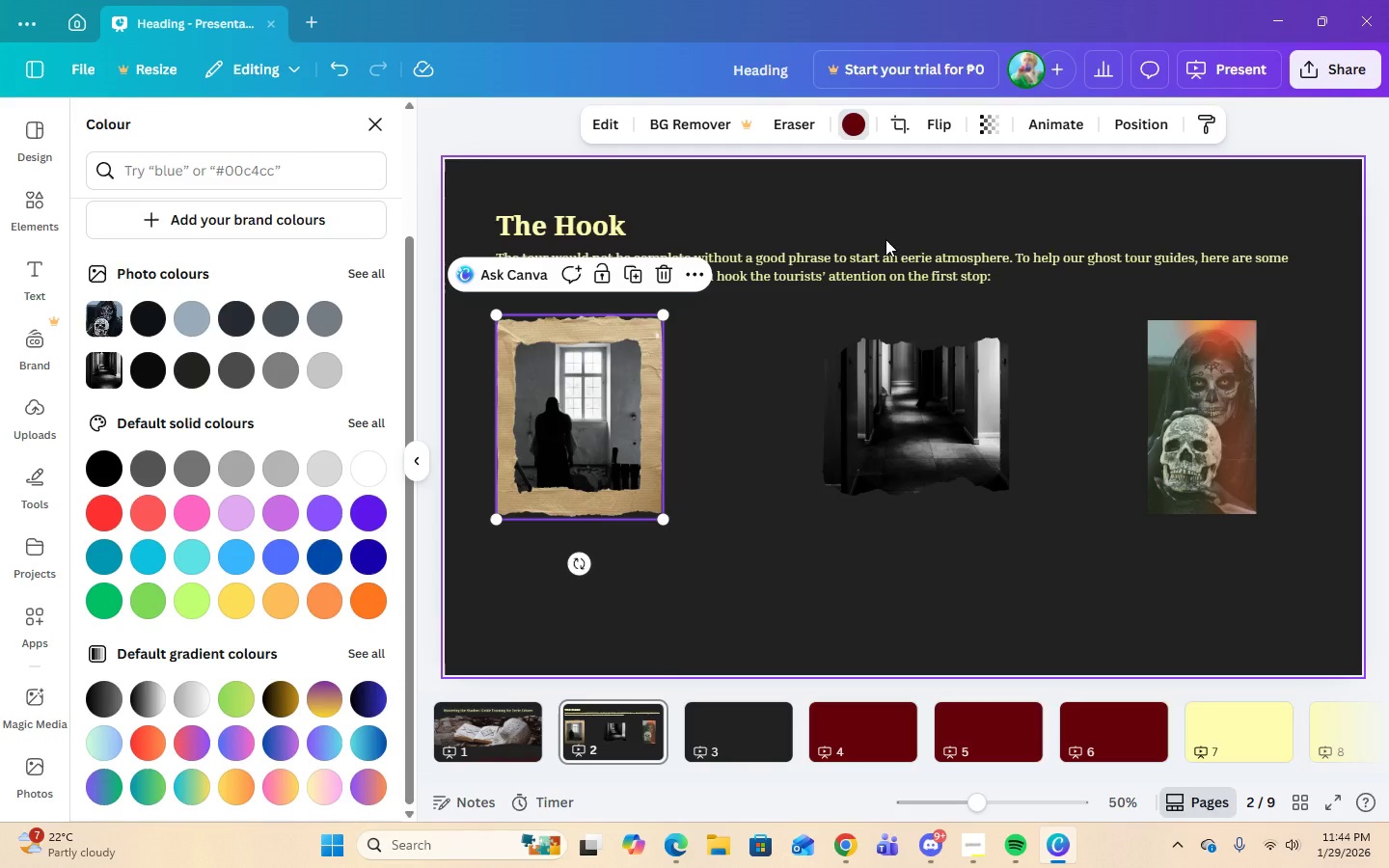 
scroll: coordinate [155, 384], scroll_direction: up, amount: 7.0
 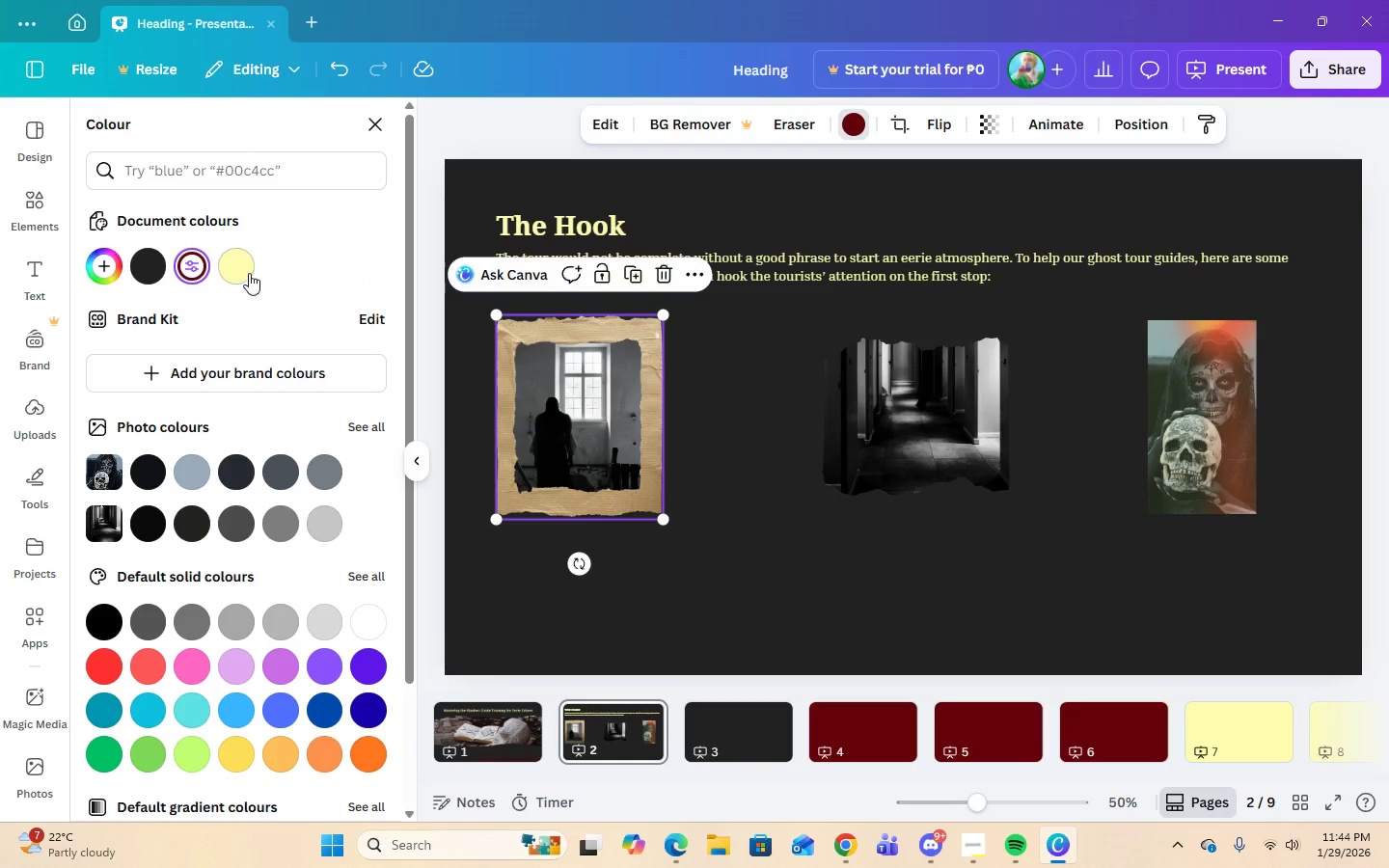 
left_click([244, 270])
 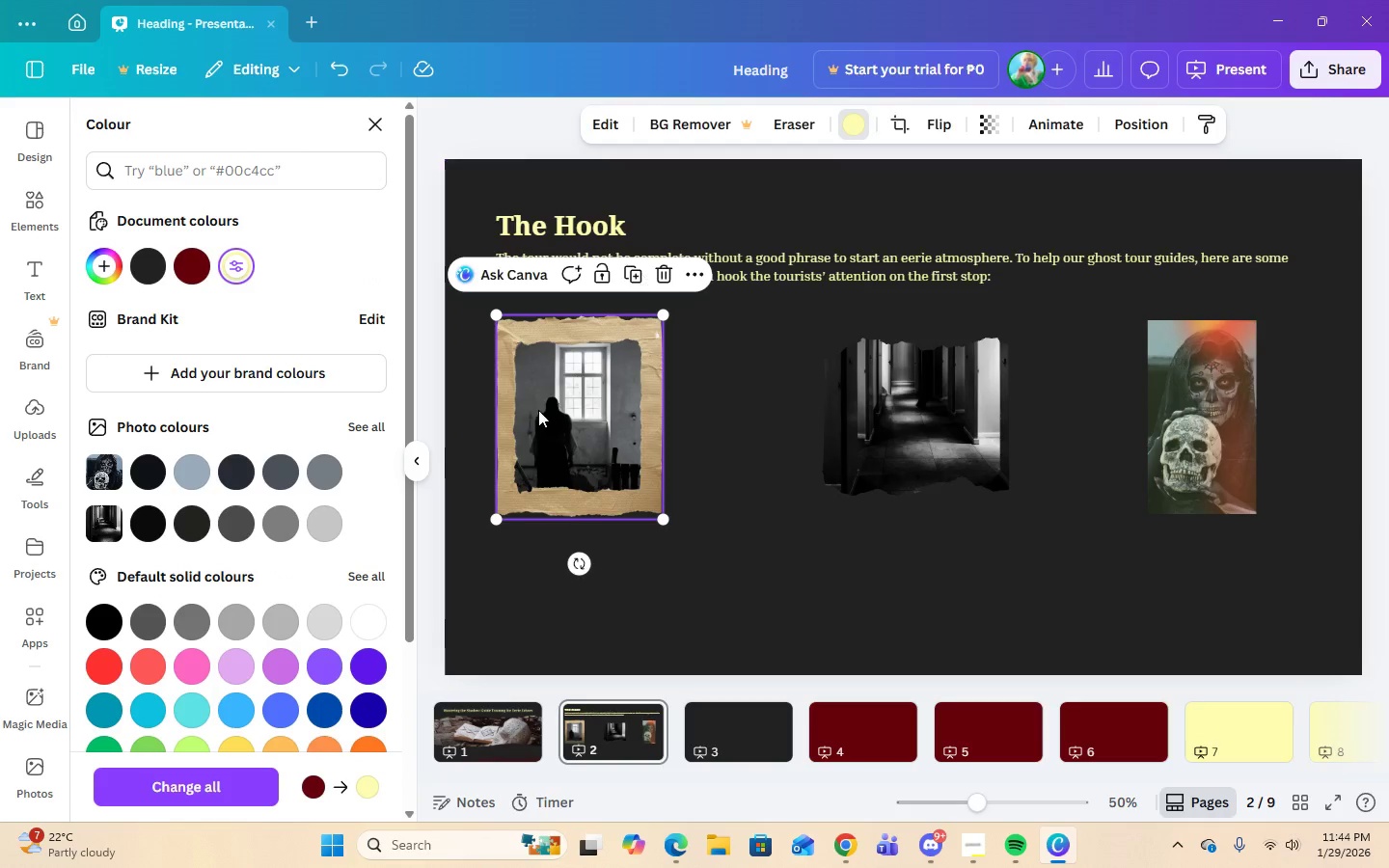 
left_click([308, 783])
 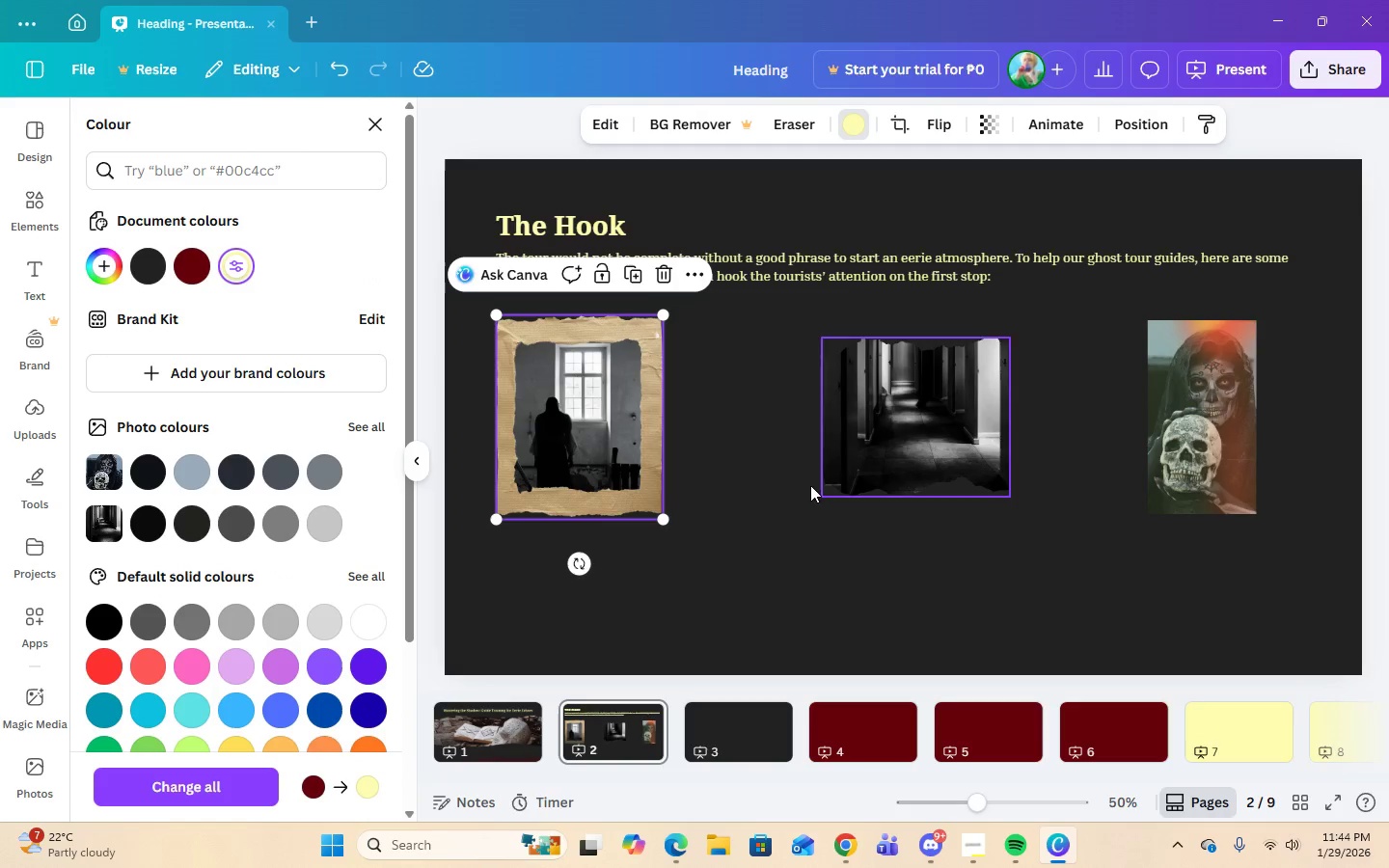 
left_click([776, 531])
 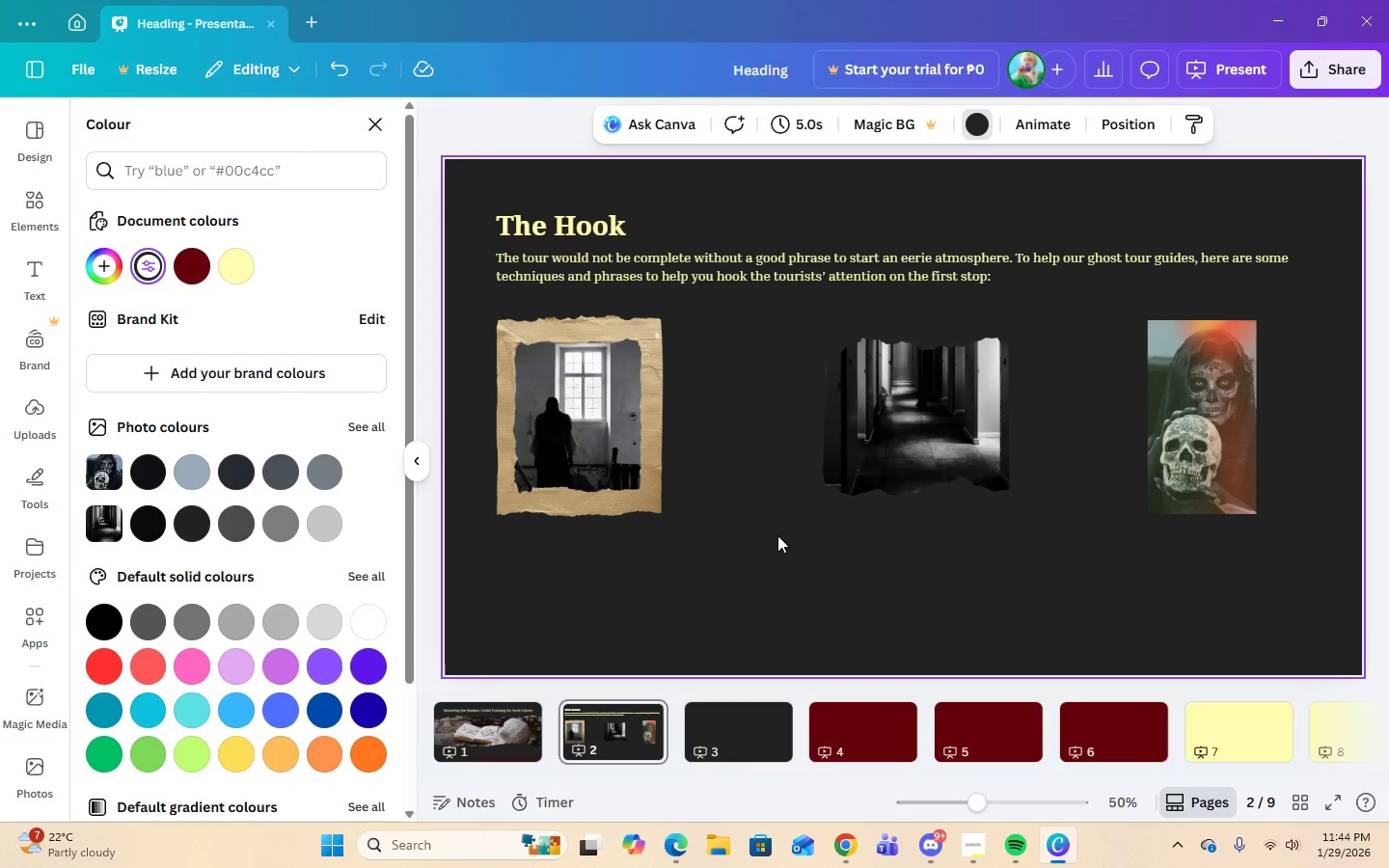 
left_click([626, 411])
 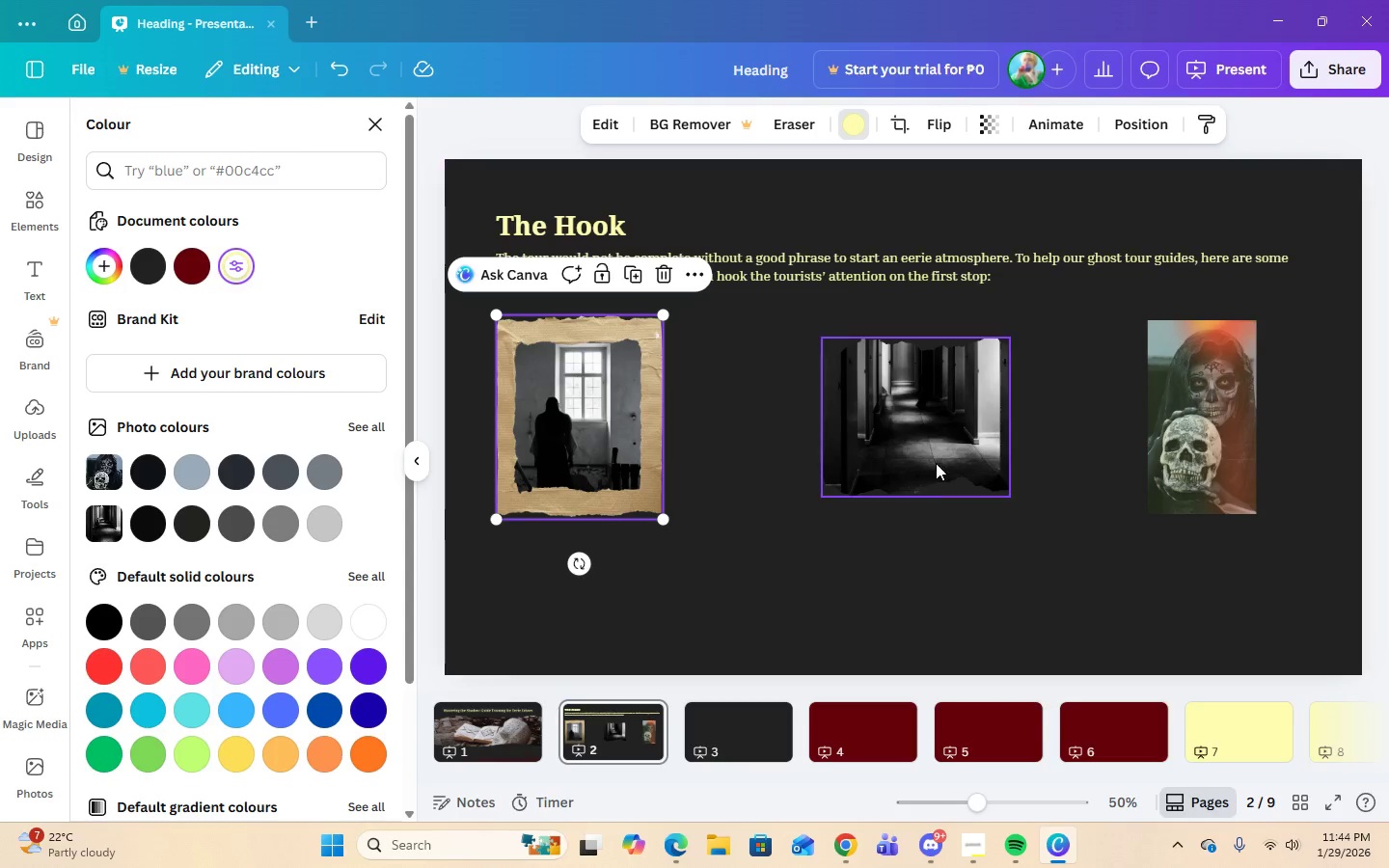 
left_click([940, 450])
 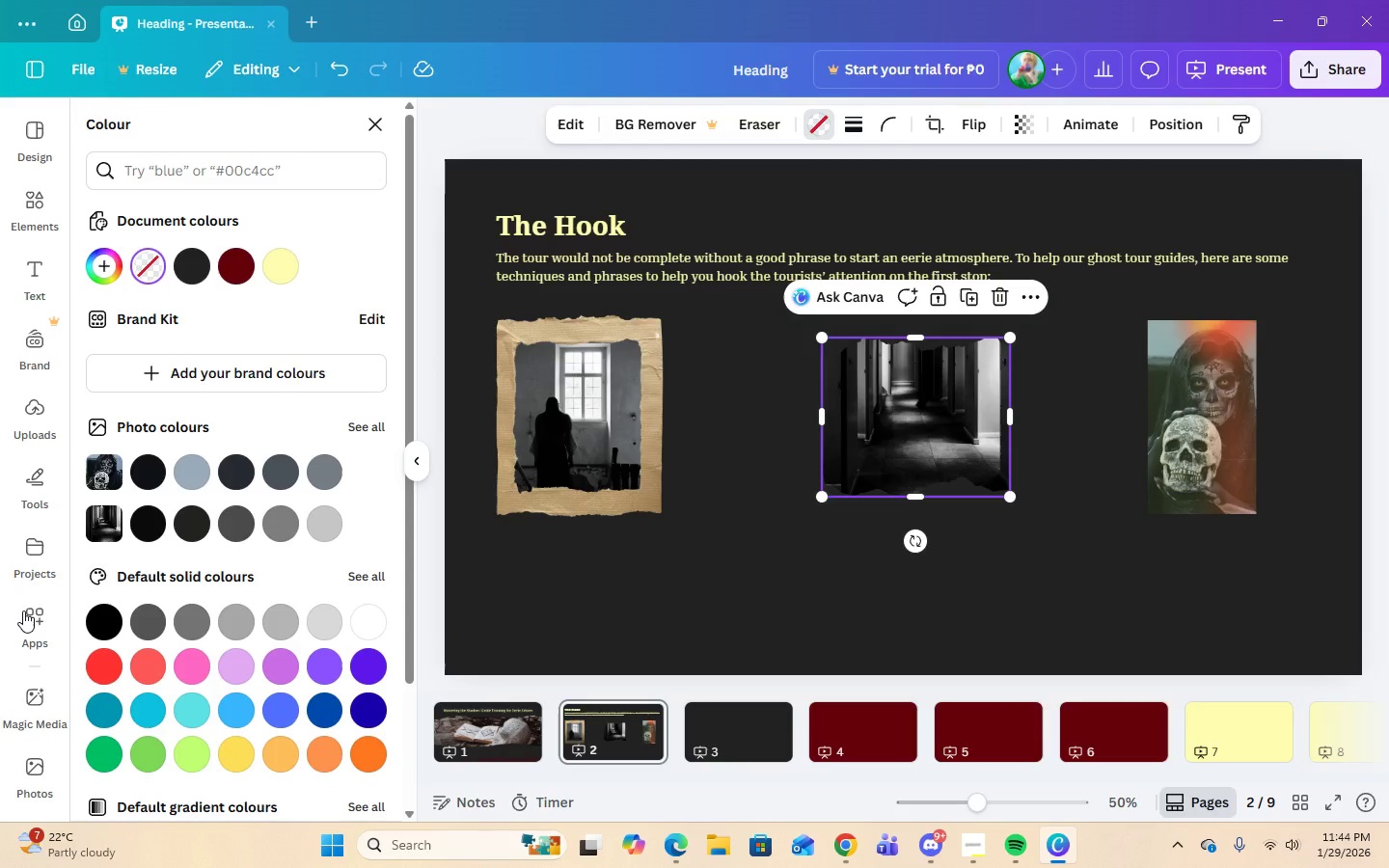 
wait(27.77)
 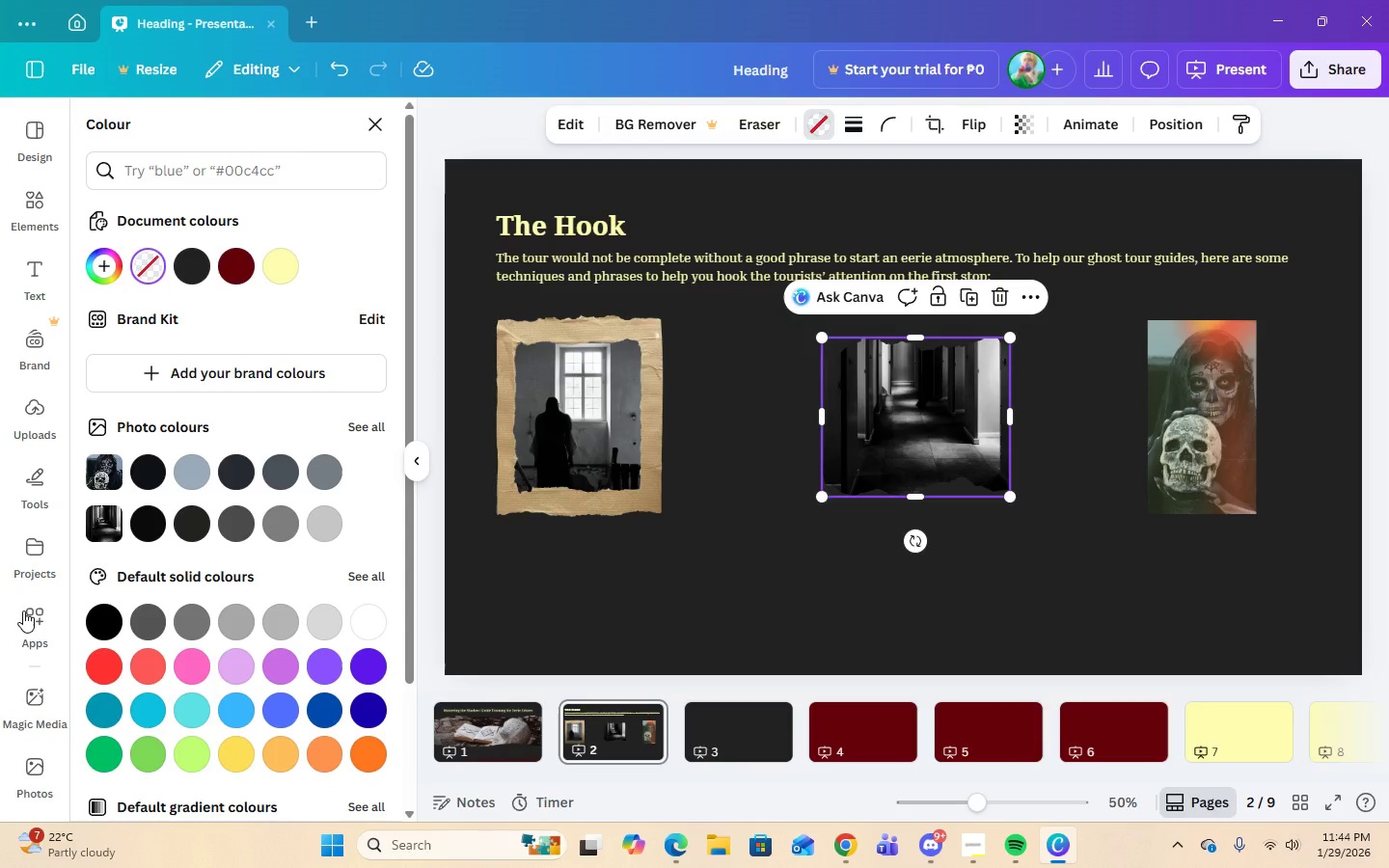 
left_click([46, 216])
 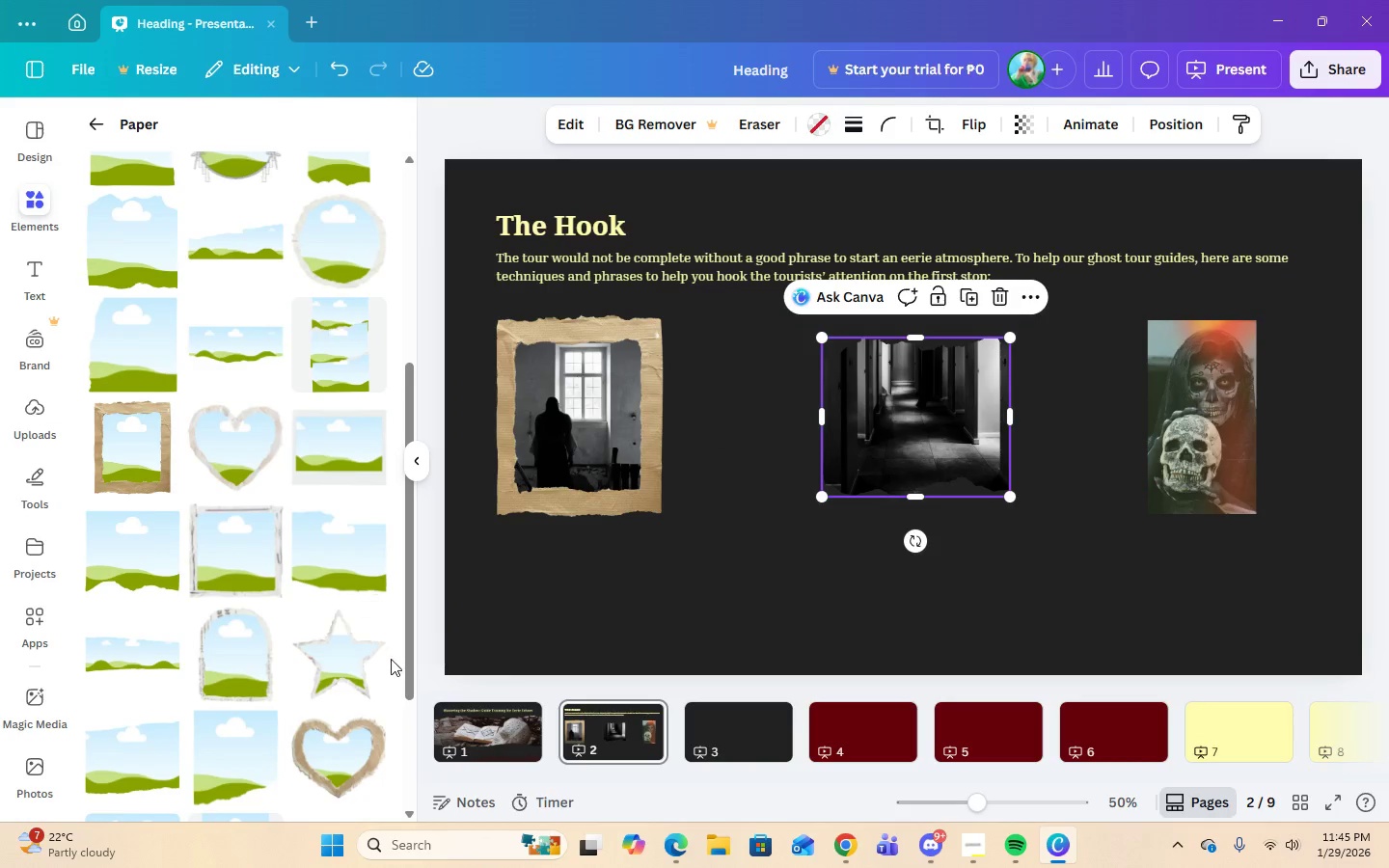 
scroll: coordinate [353, 656], scroll_direction: down, amount: 7.0
 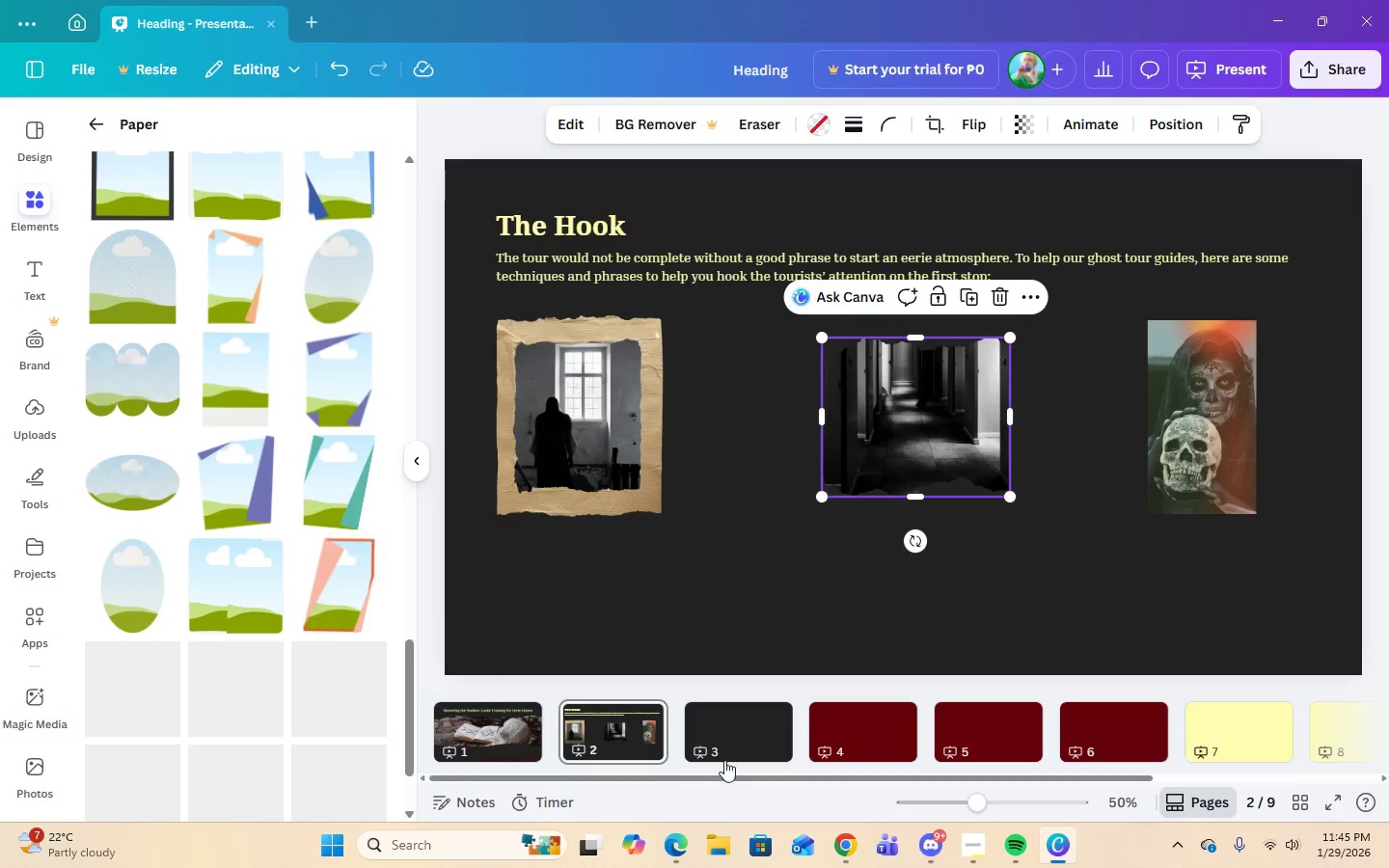 
left_click([849, 854])
 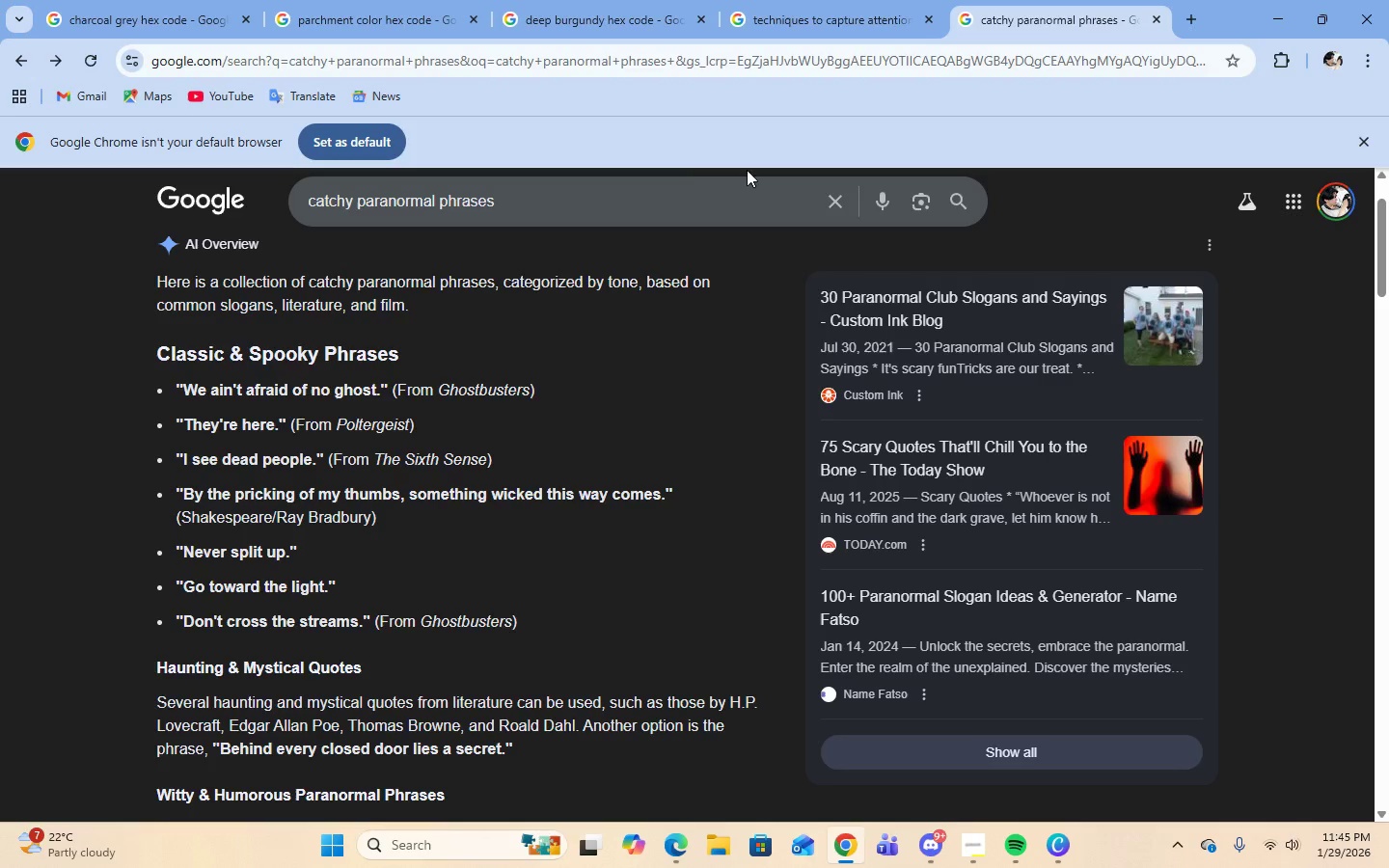 
left_click([803, 14])
 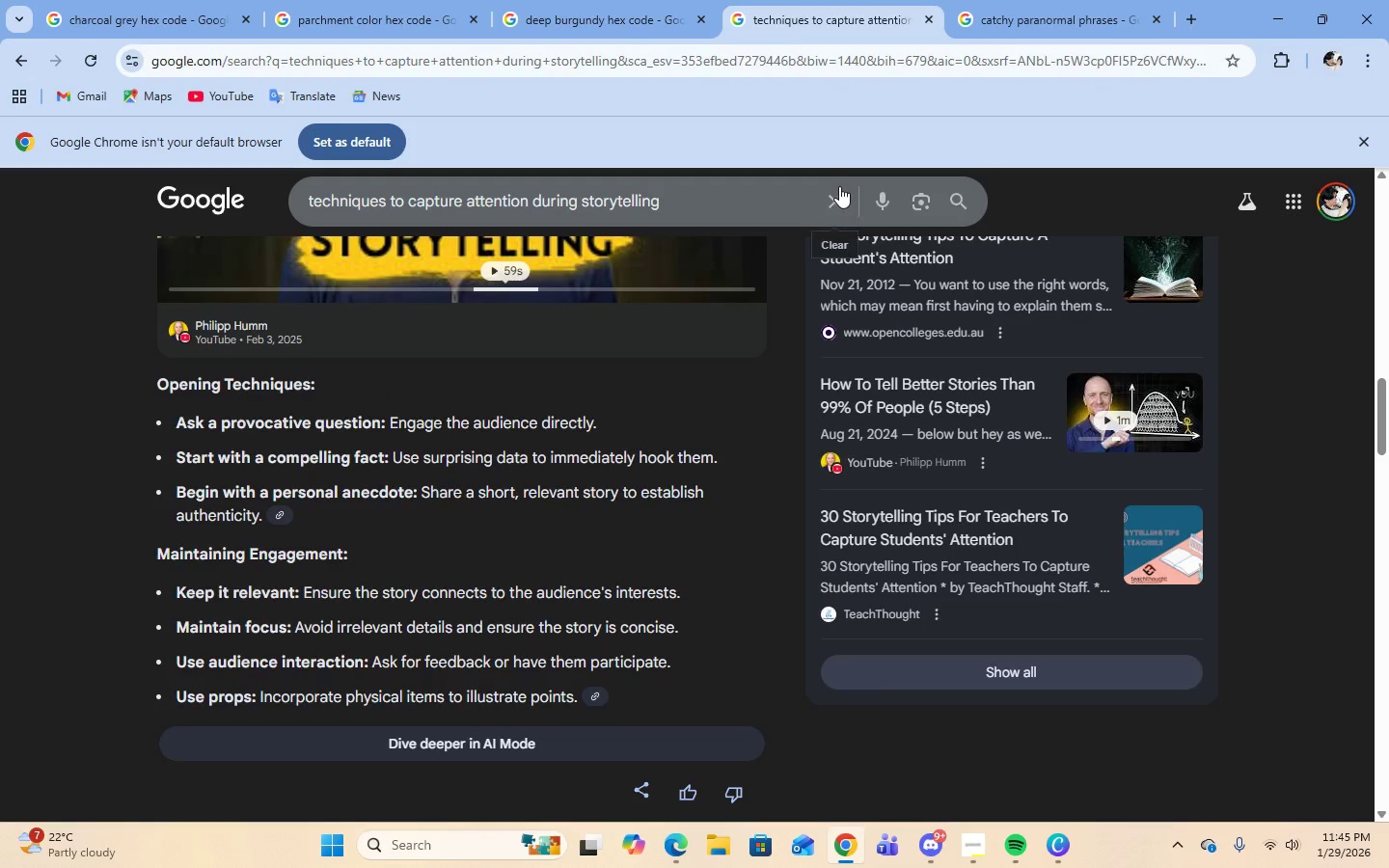 
left_click([838, 193])
 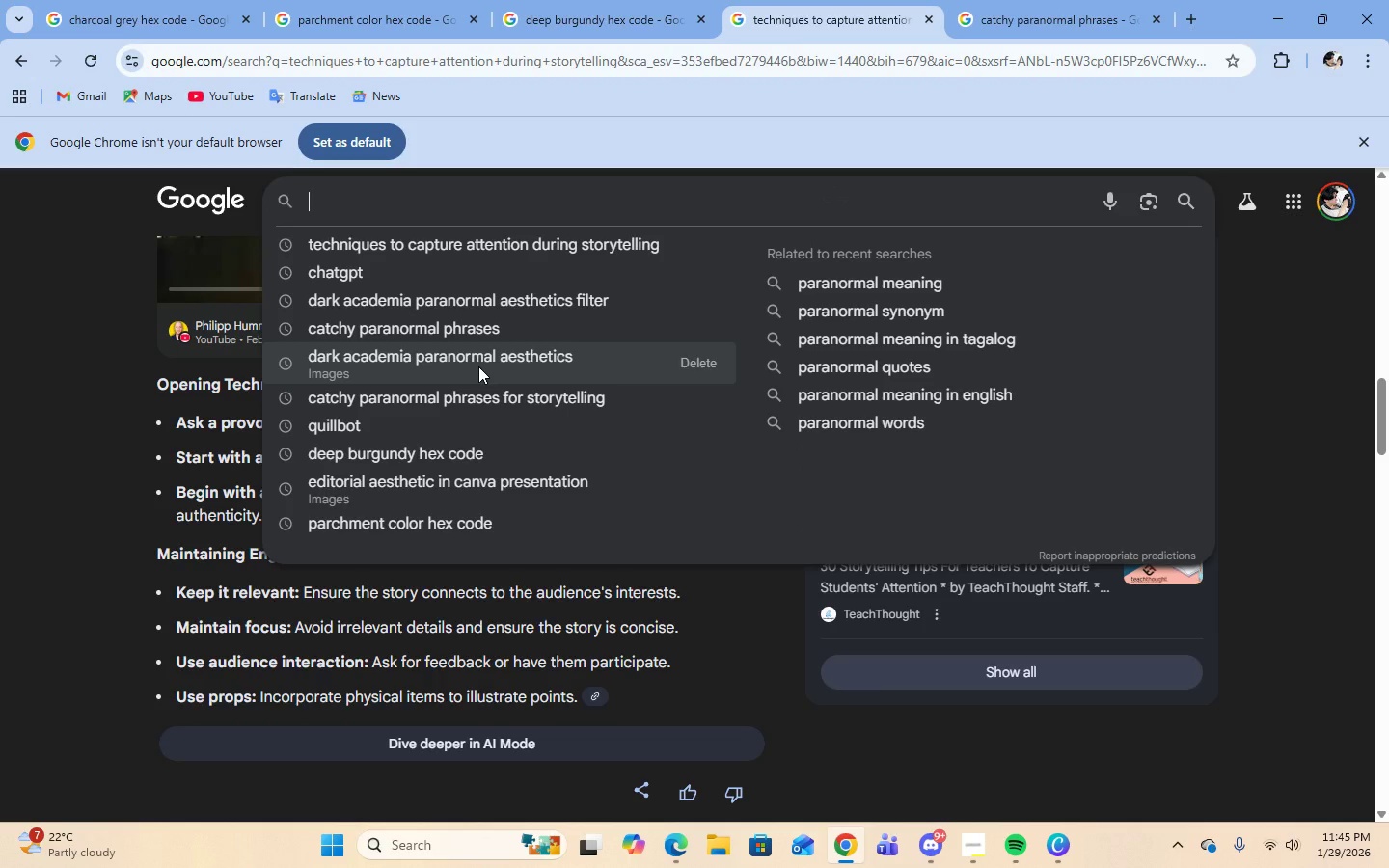 
left_click([478, 366])
 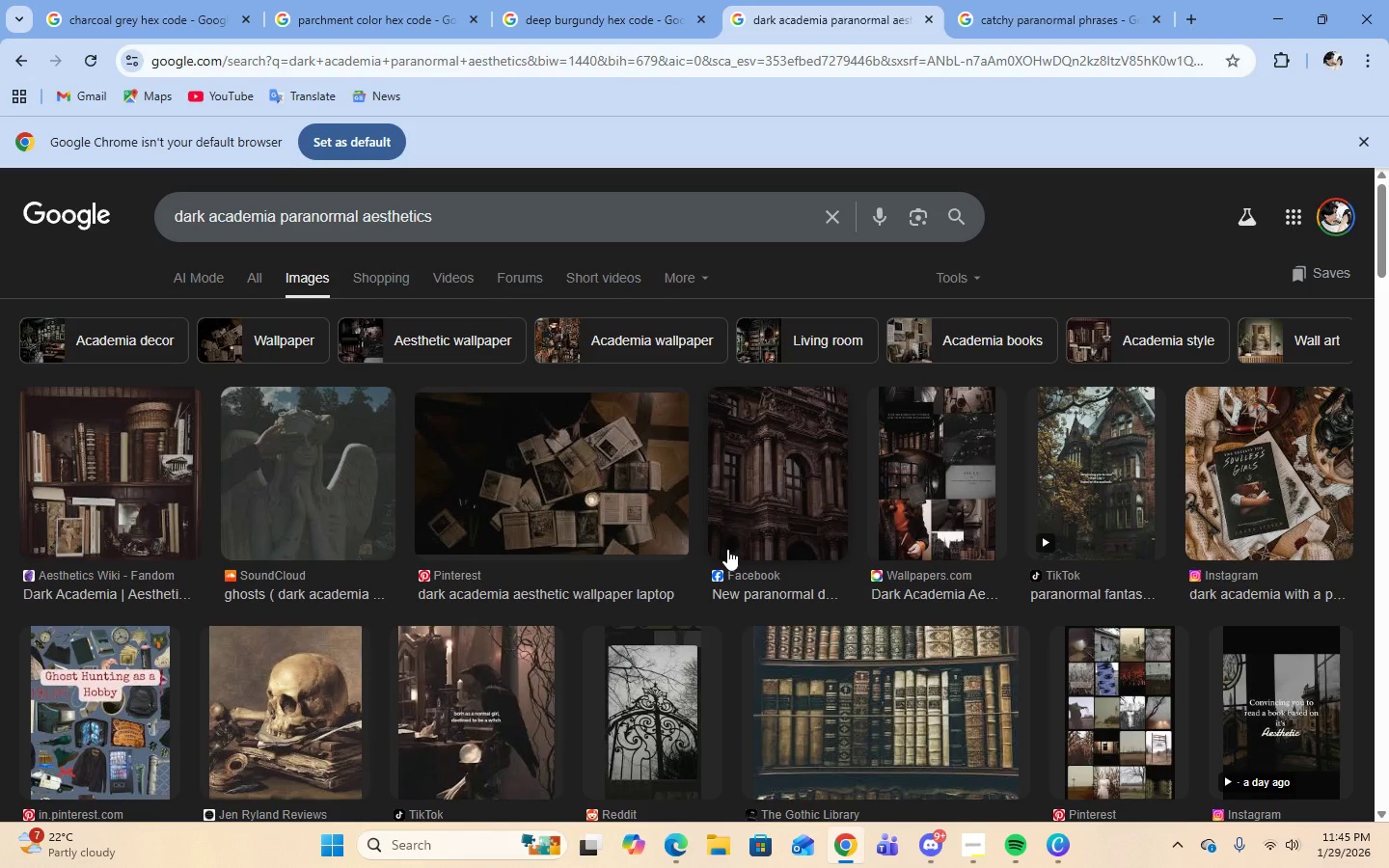 
scroll: coordinate [952, 609], scroll_direction: down, amount: 27.0
 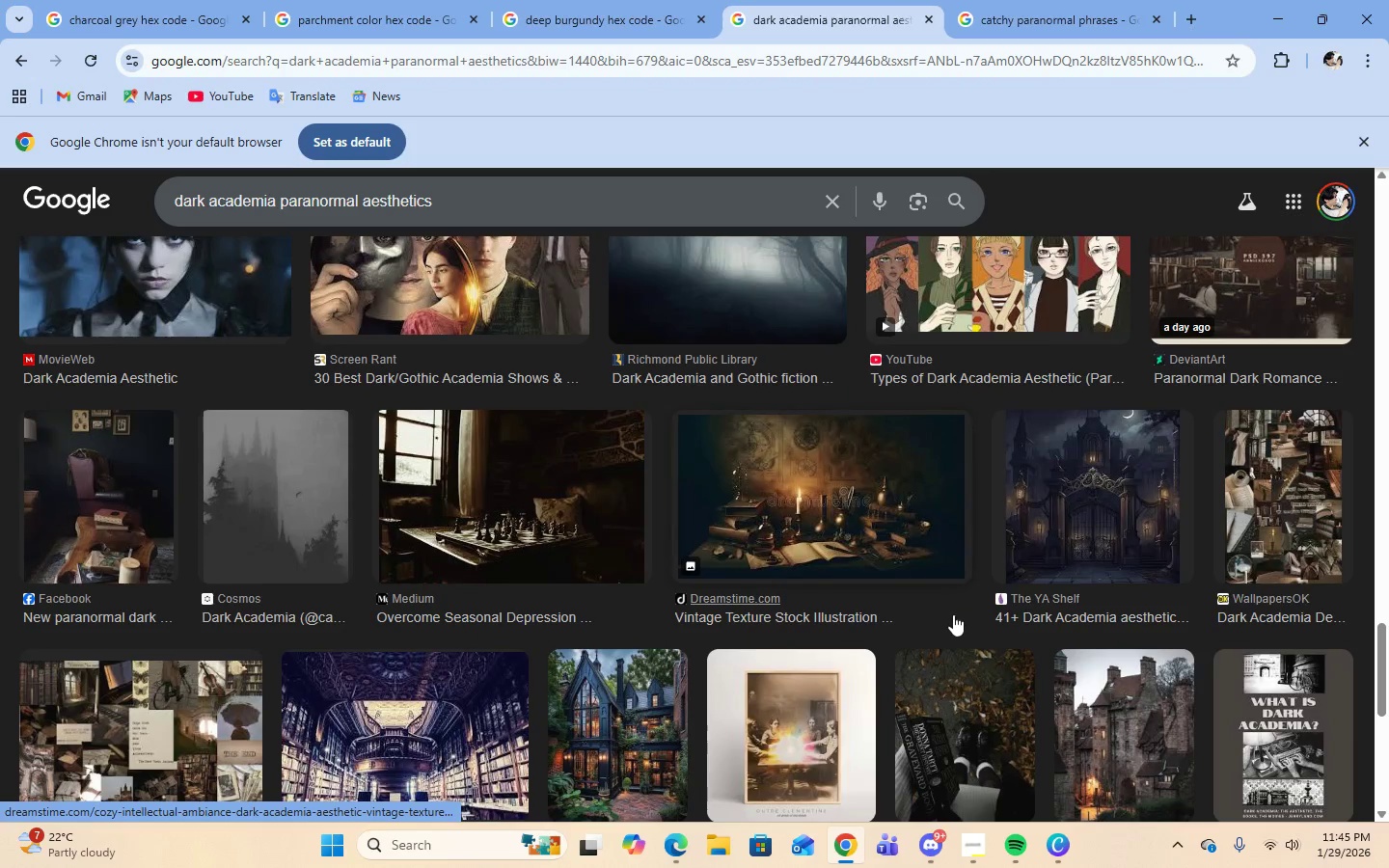 
scroll: coordinate [947, 588], scroll_direction: down, amount: 11.0
 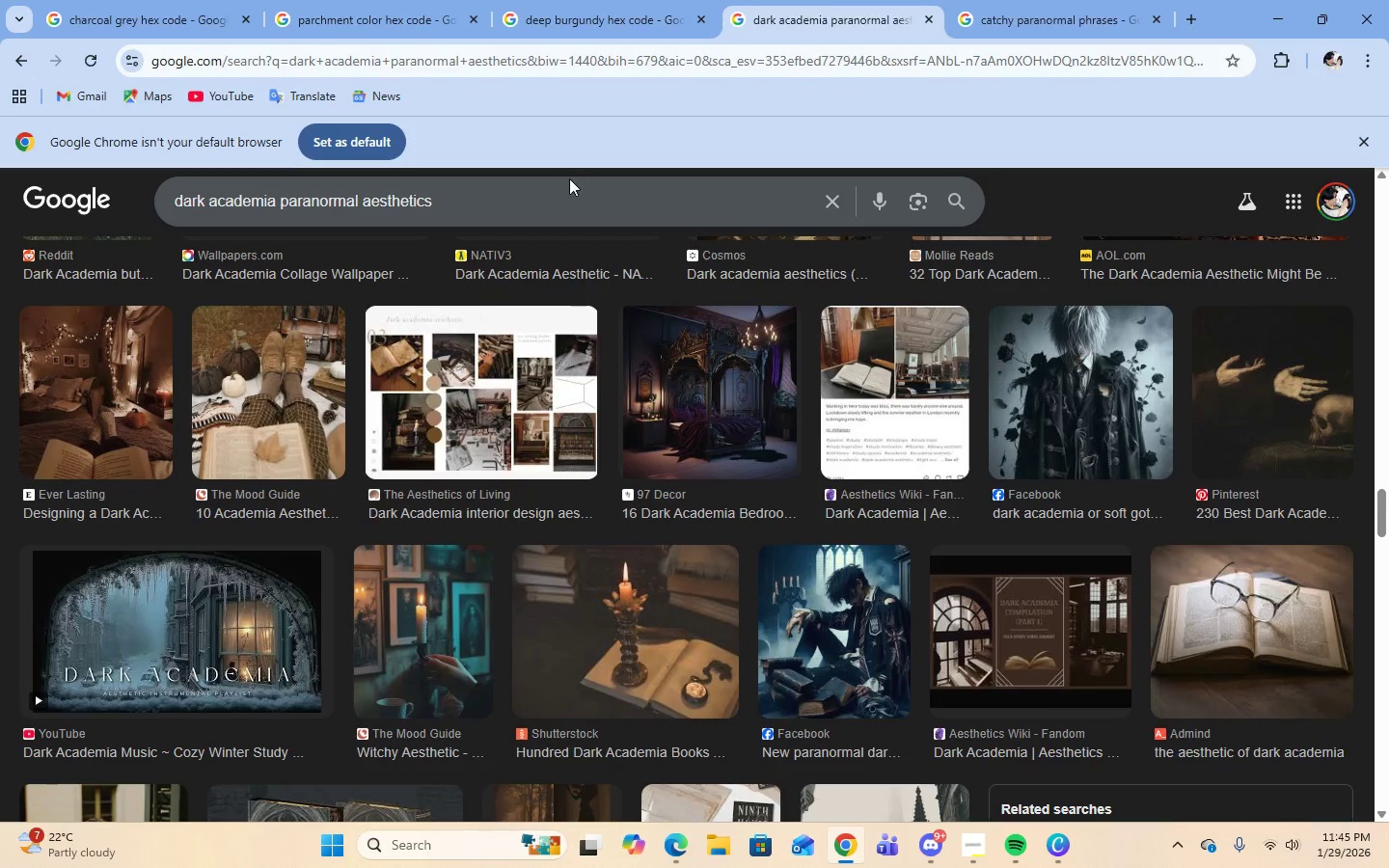 
left_click([571, 207])
 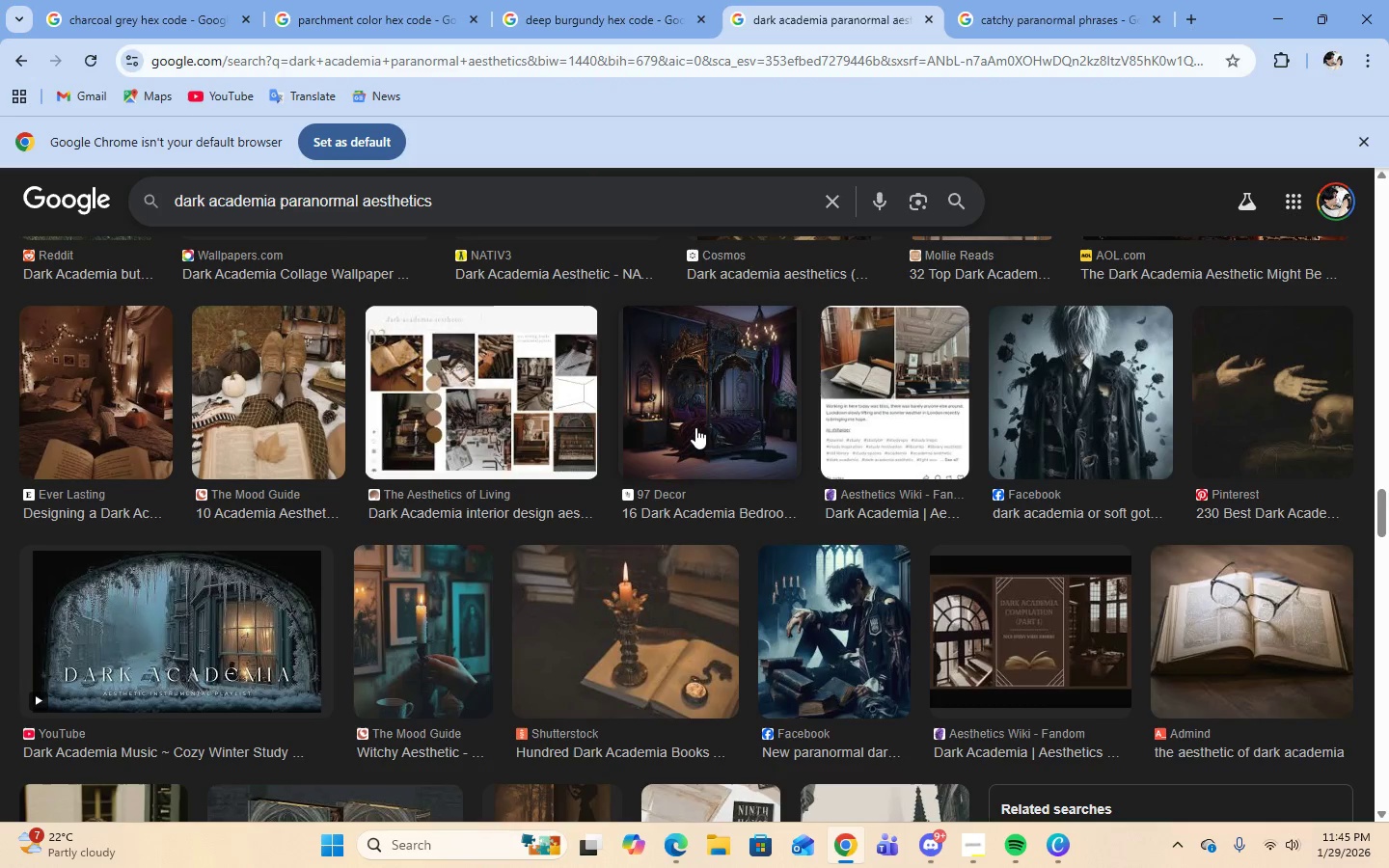 
type( canva)
 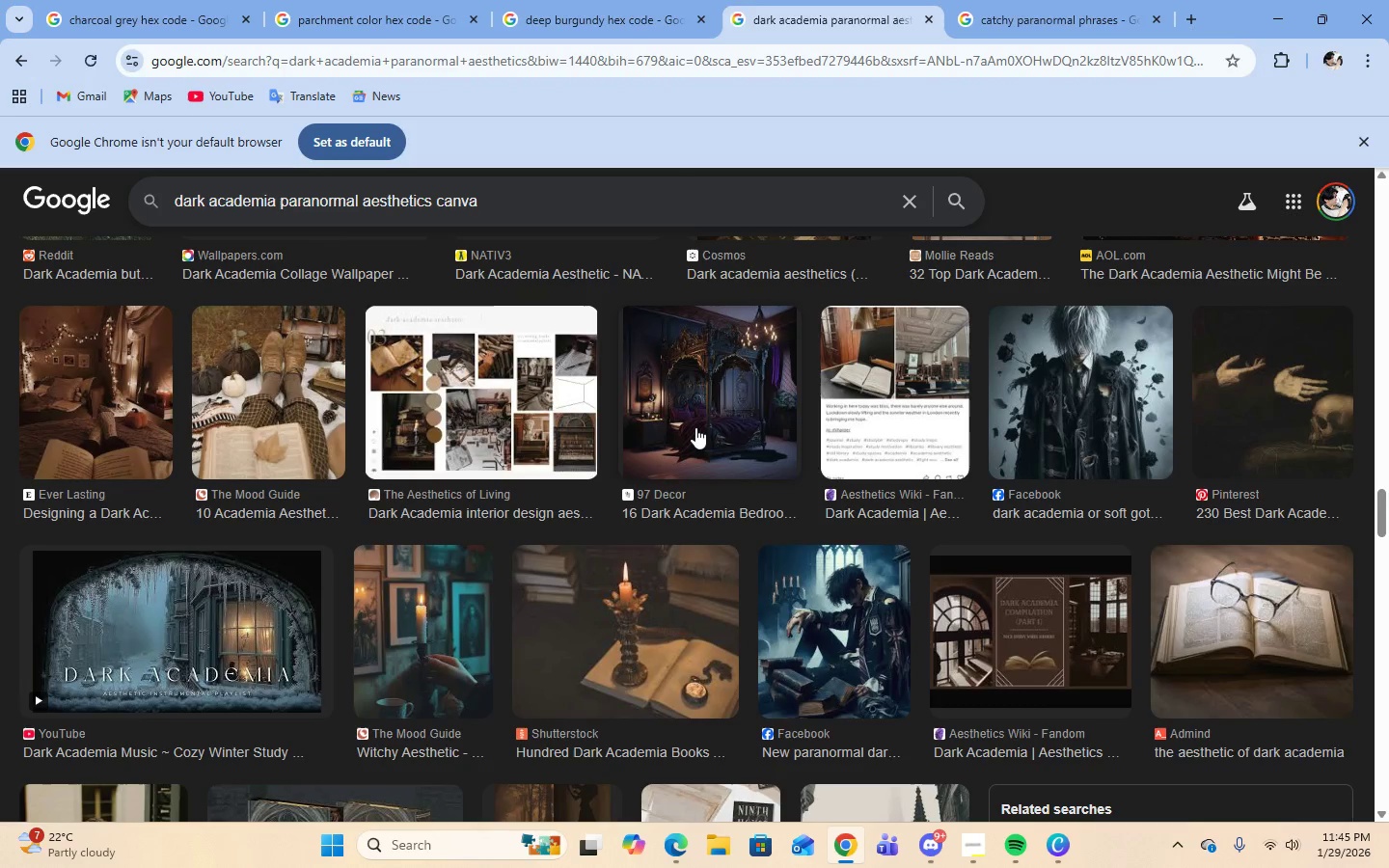 
key(Enter)
 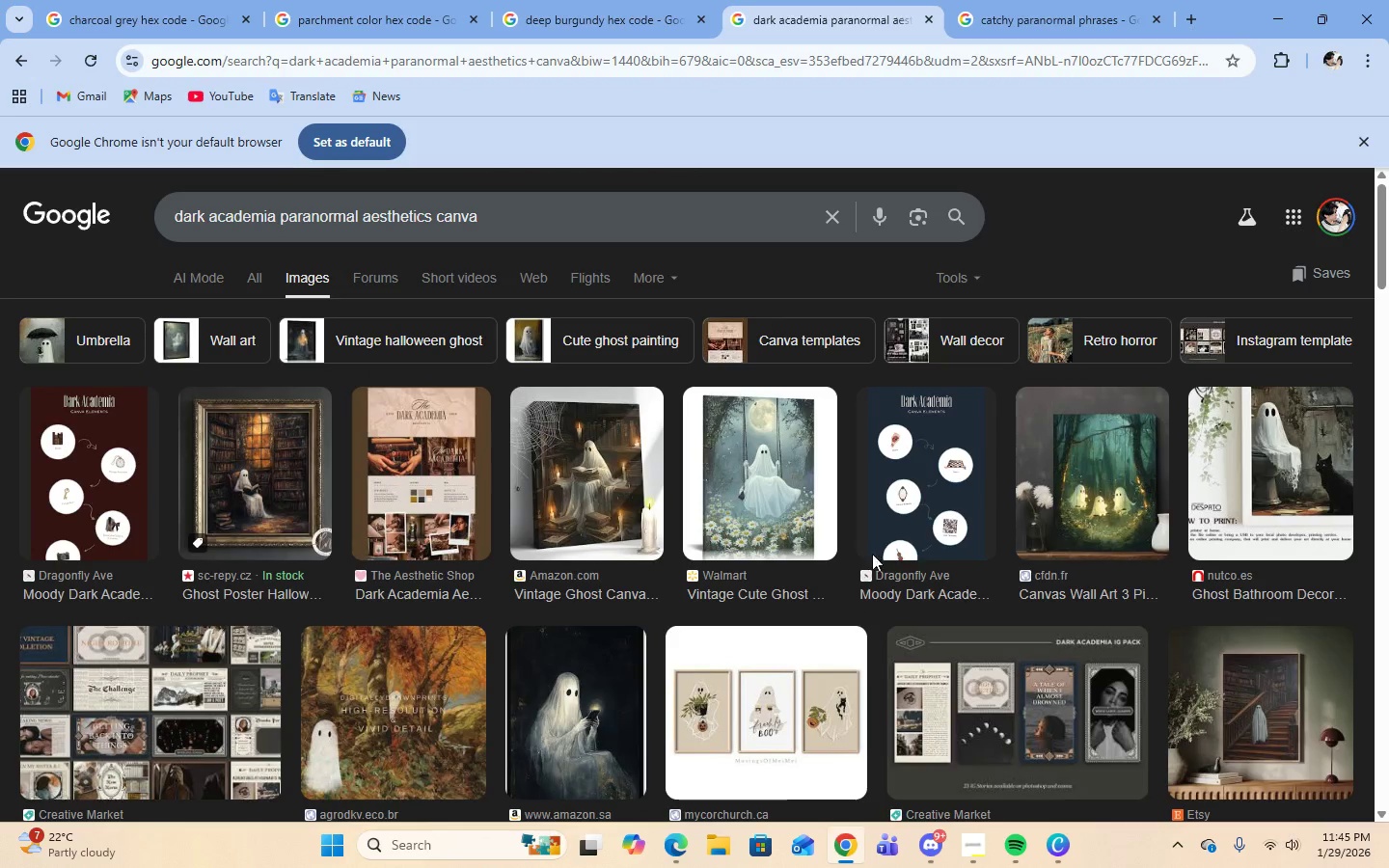 
scroll: coordinate [1019, 714], scroll_direction: down, amount: 12.0
 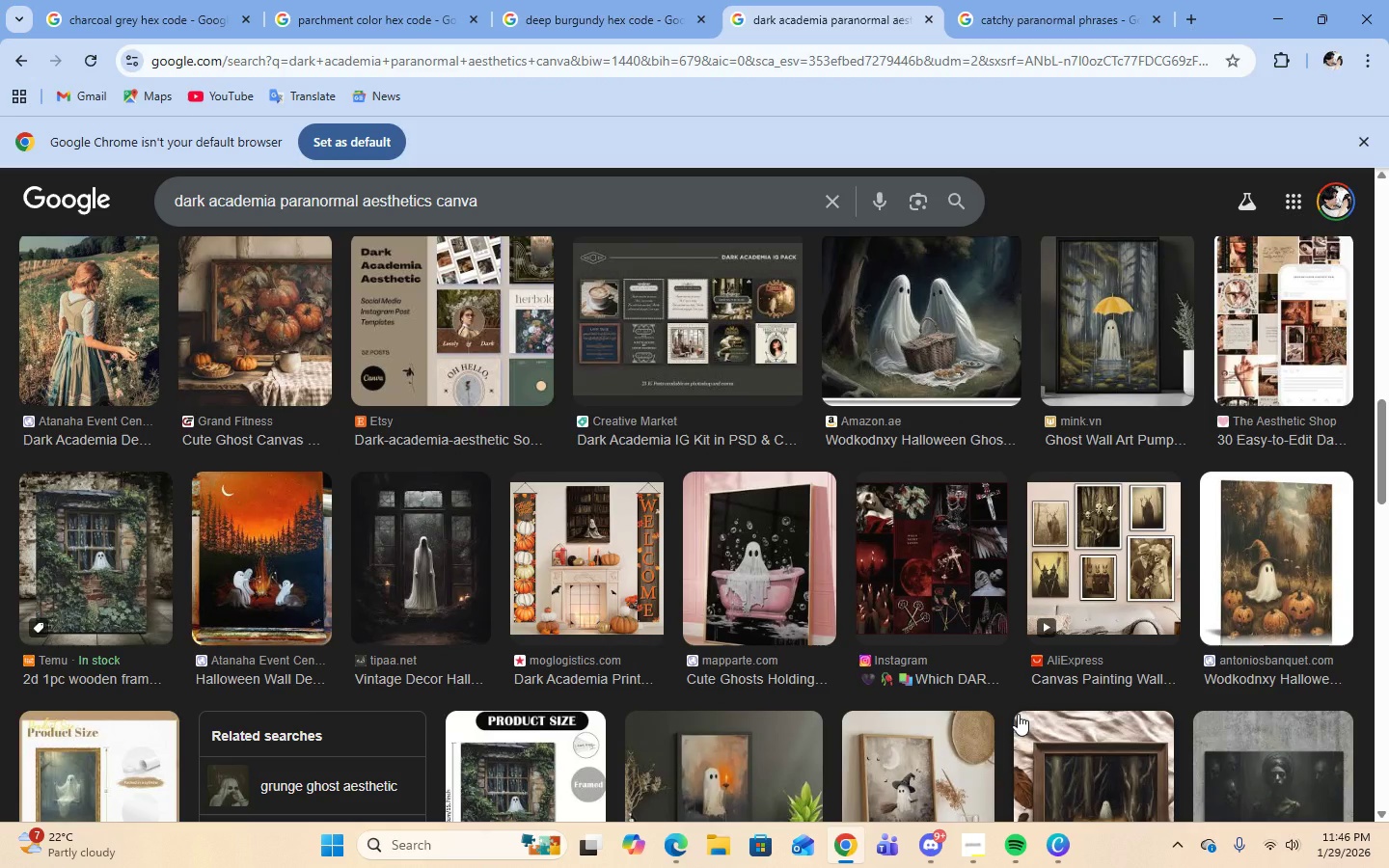 
scroll: coordinate [1018, 714], scroll_direction: down, amount: 3.0
 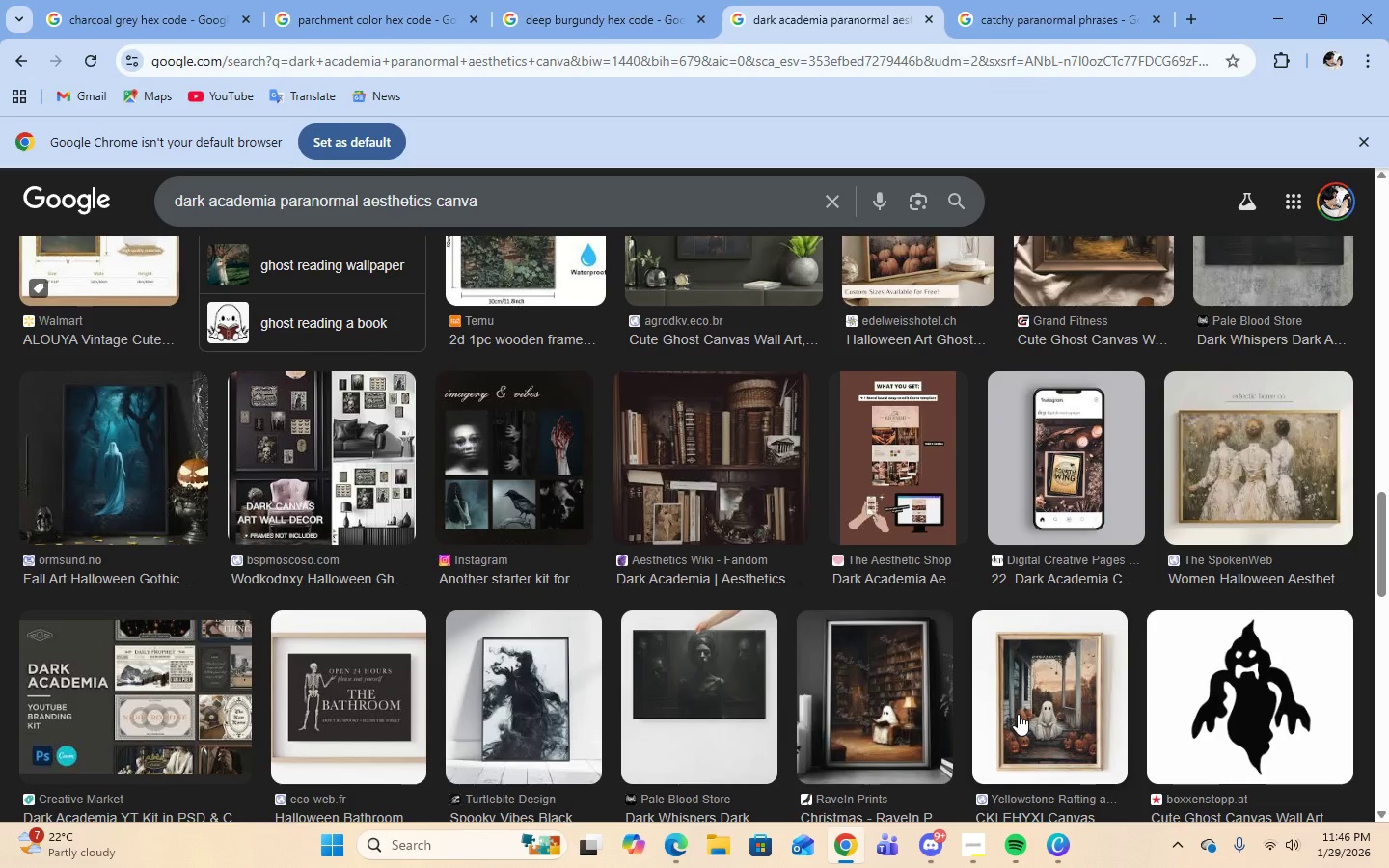 
wait(10.34)
 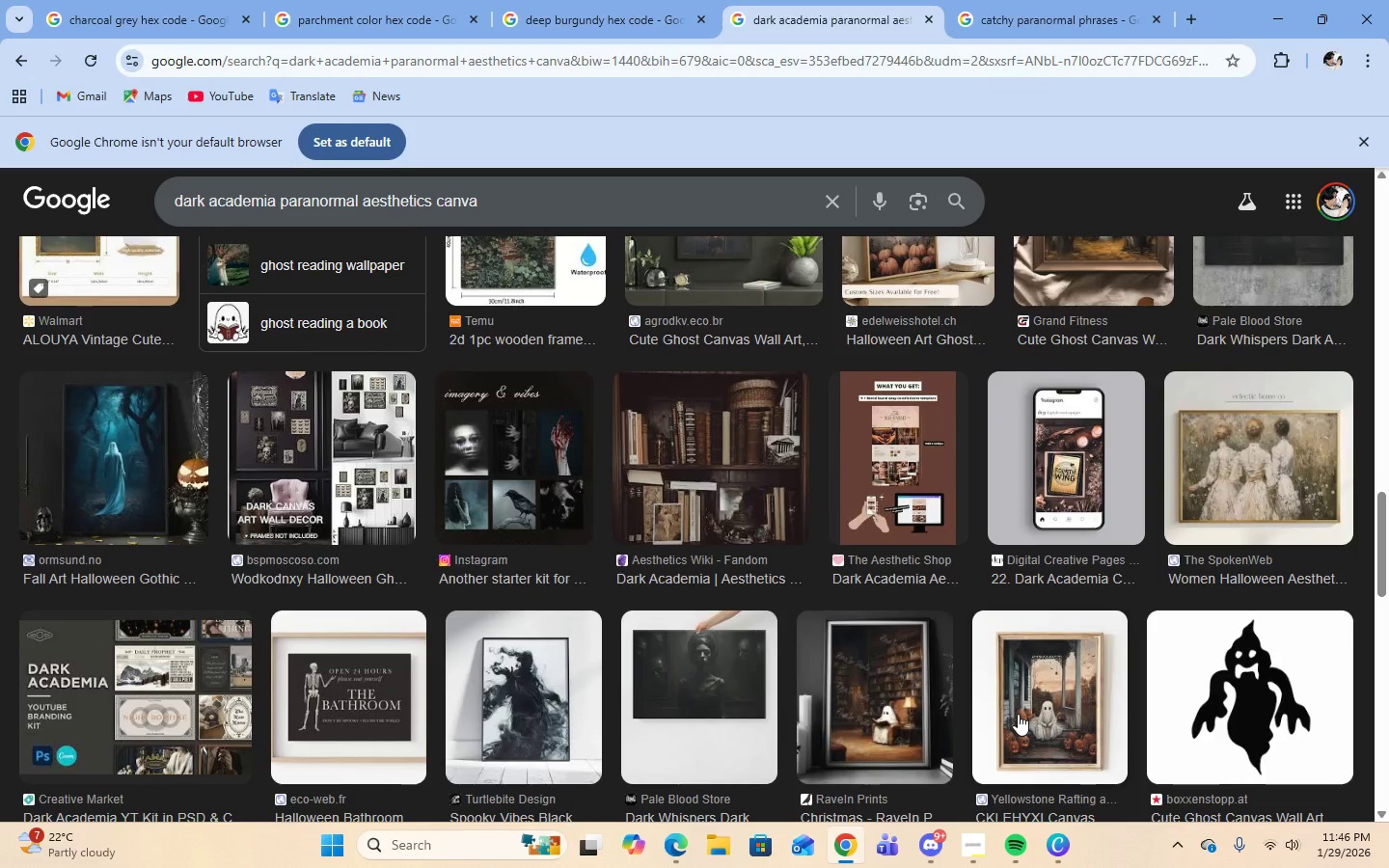 
scroll: coordinate [877, 621], scroll_direction: down, amount: 9.0
 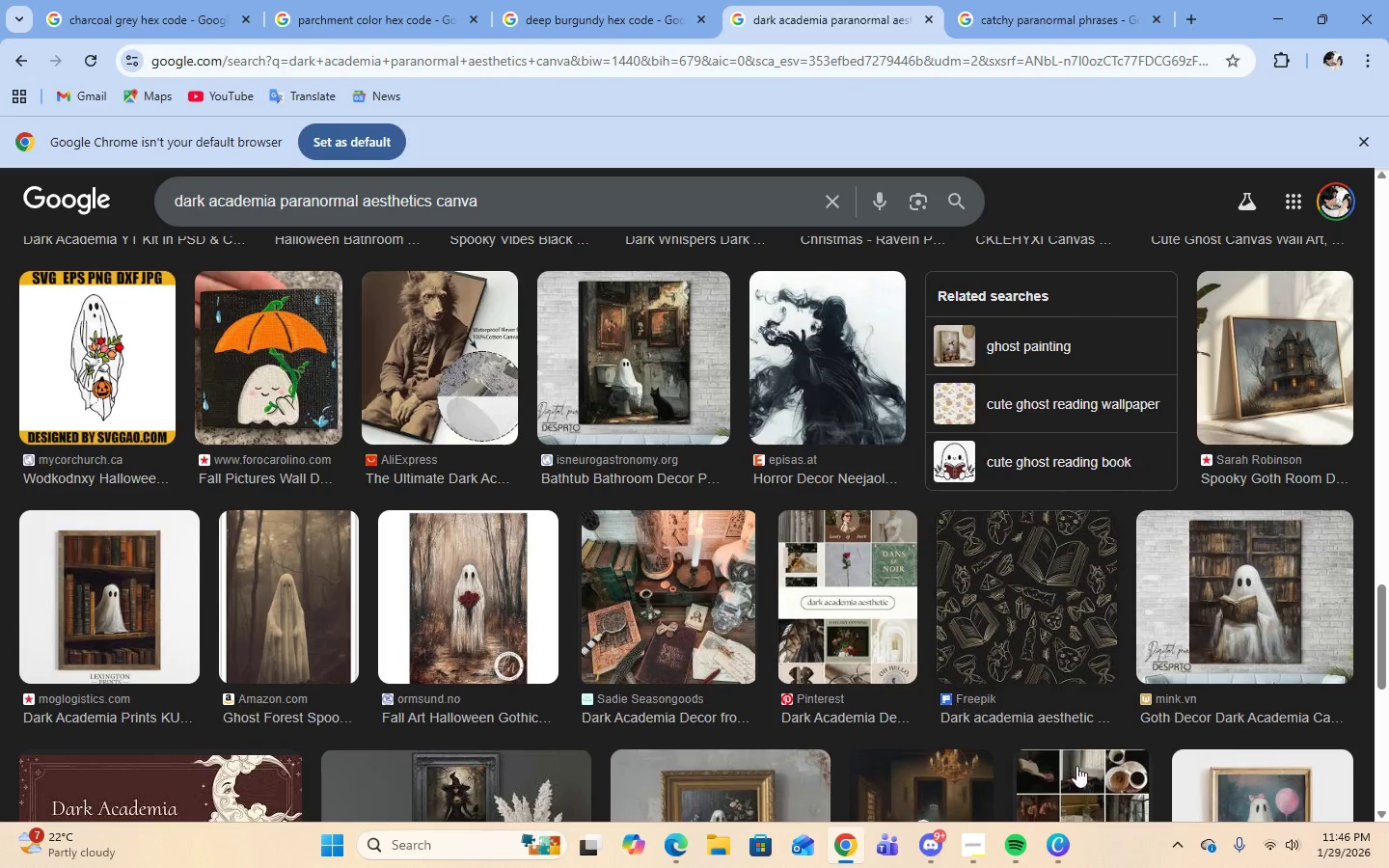 
left_click([1062, 850])
 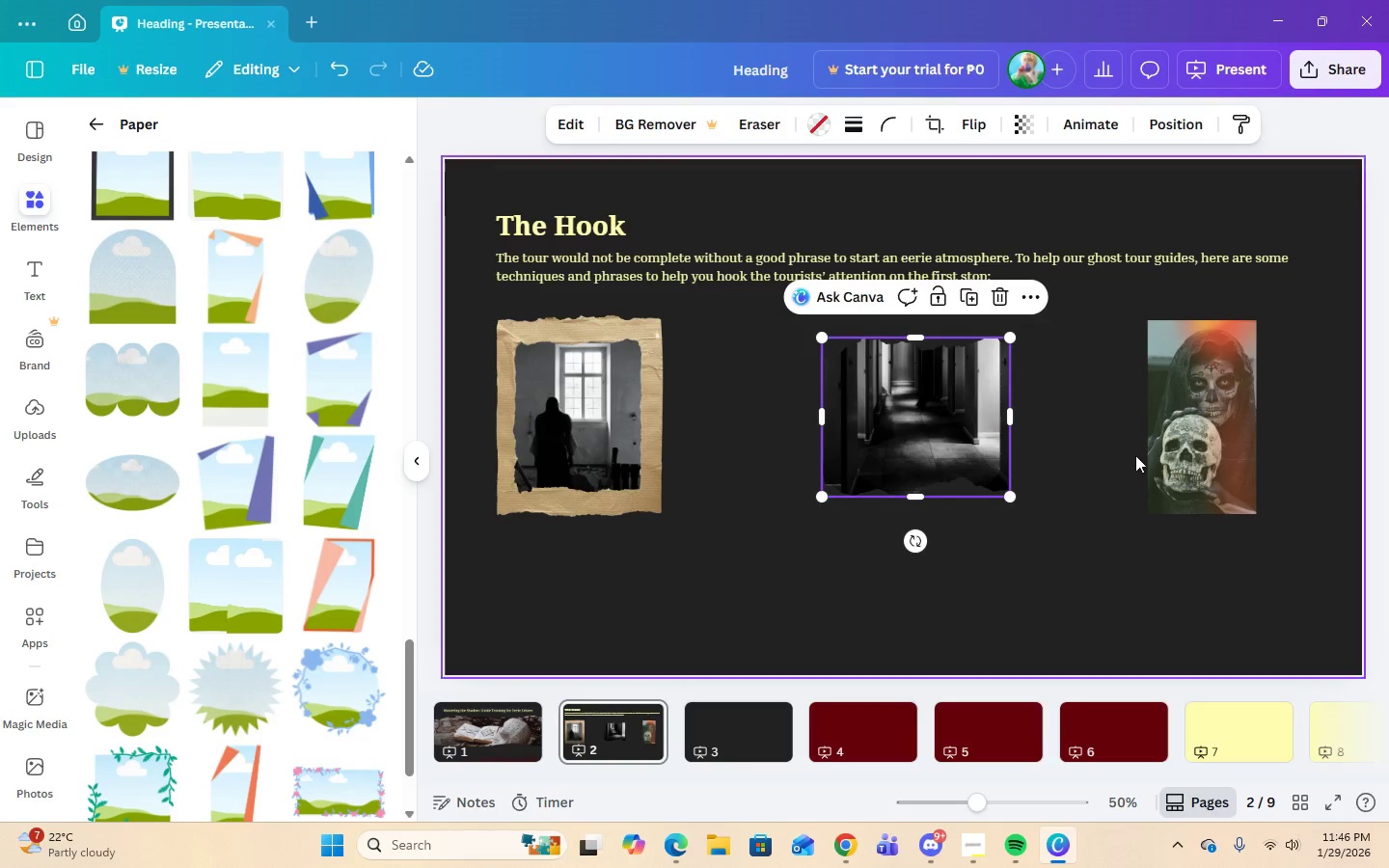 
left_click([1145, 547])
 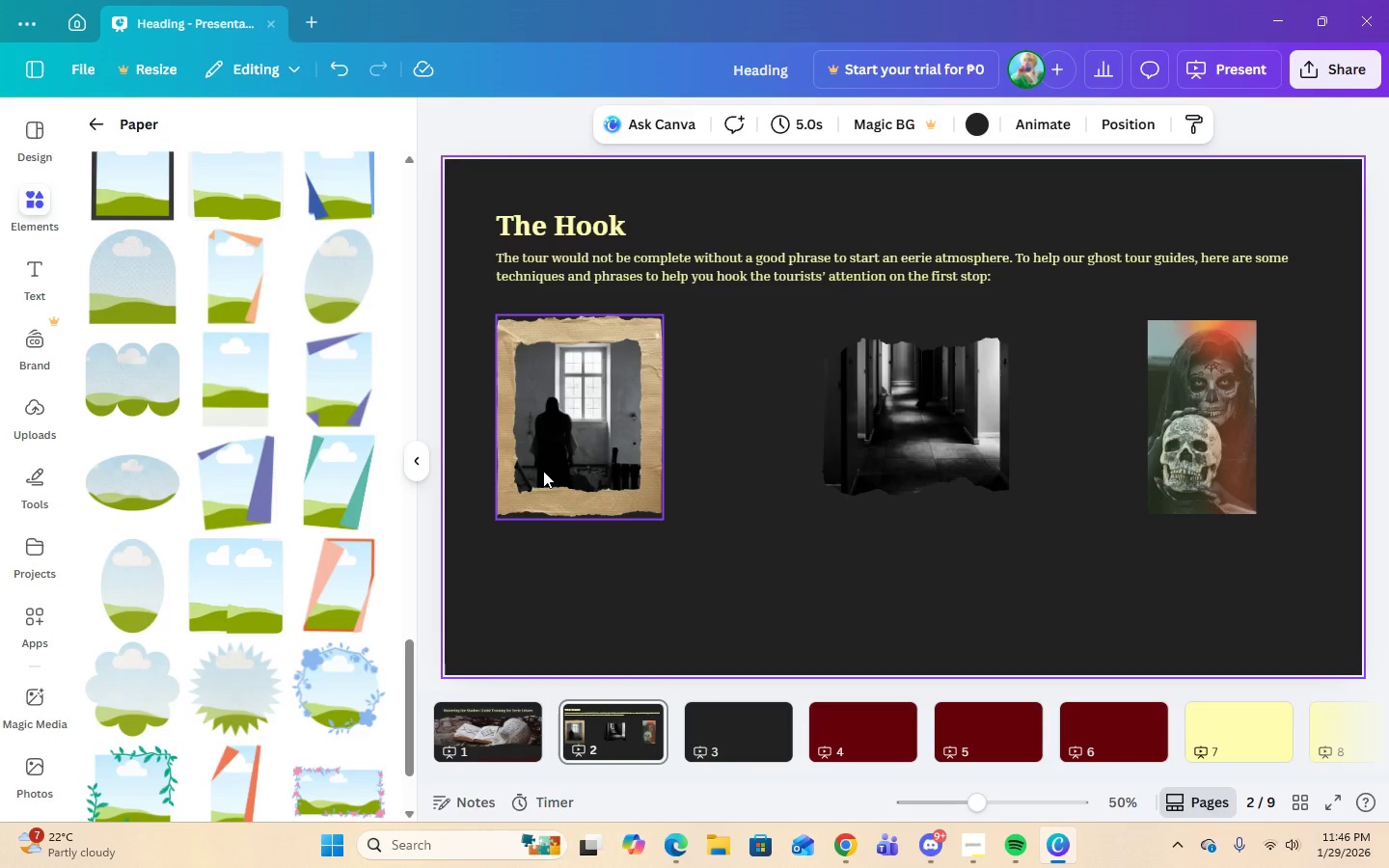 
wait(5.61)
 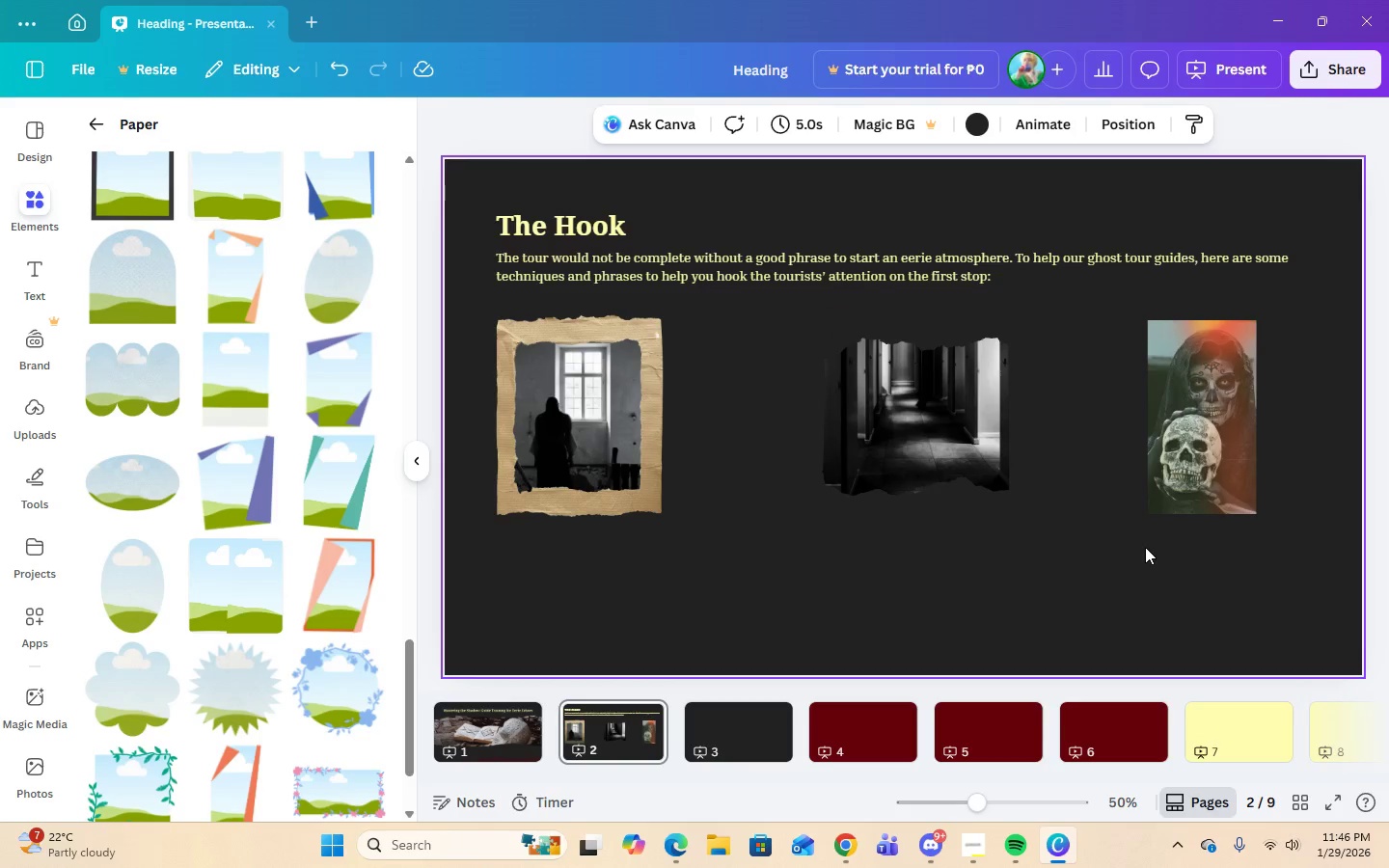 
scroll: coordinate [308, 642], scroll_direction: down, amount: 3.0
 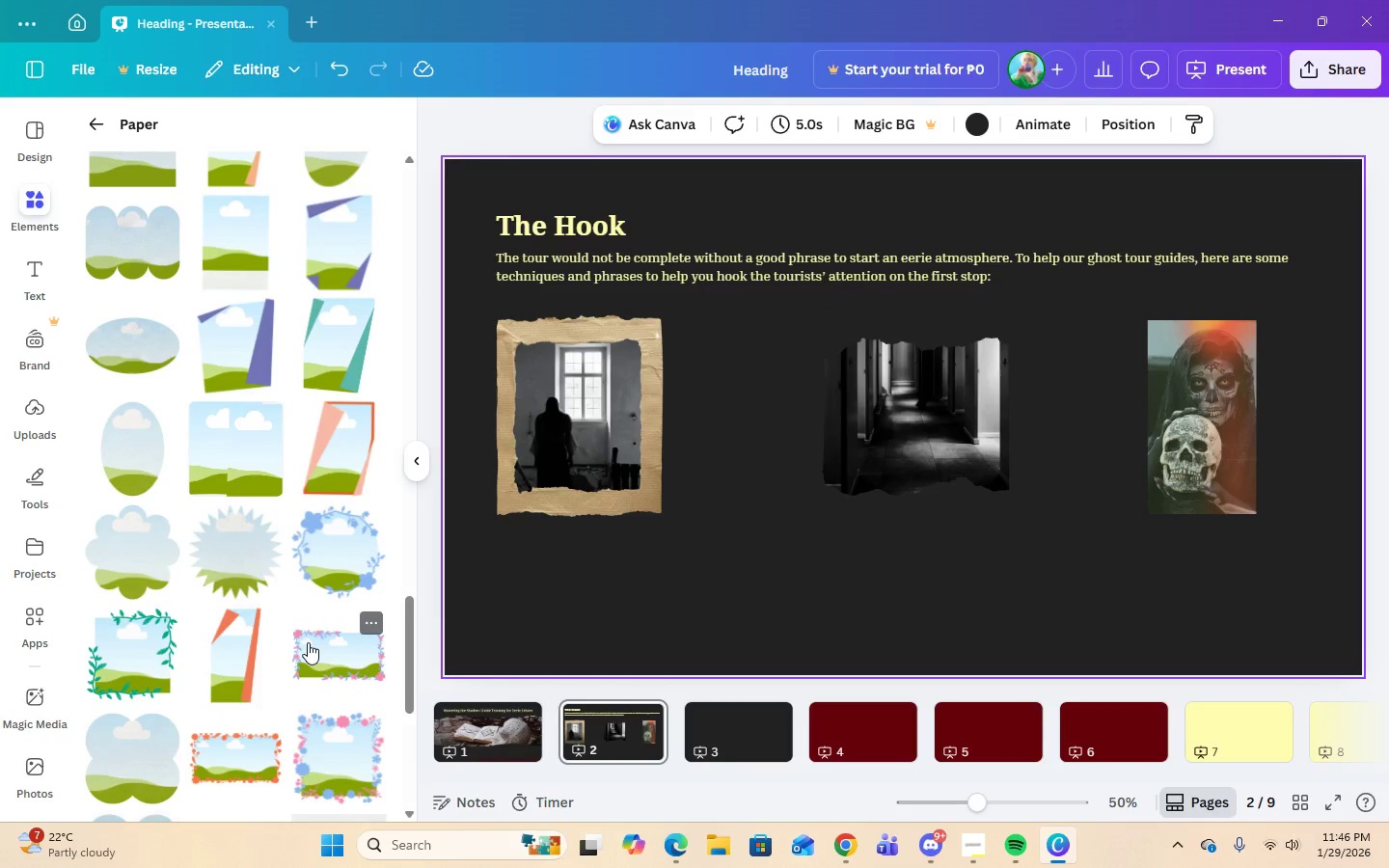 
scroll: coordinate [308, 637], scroll_direction: up, amount: 7.0
 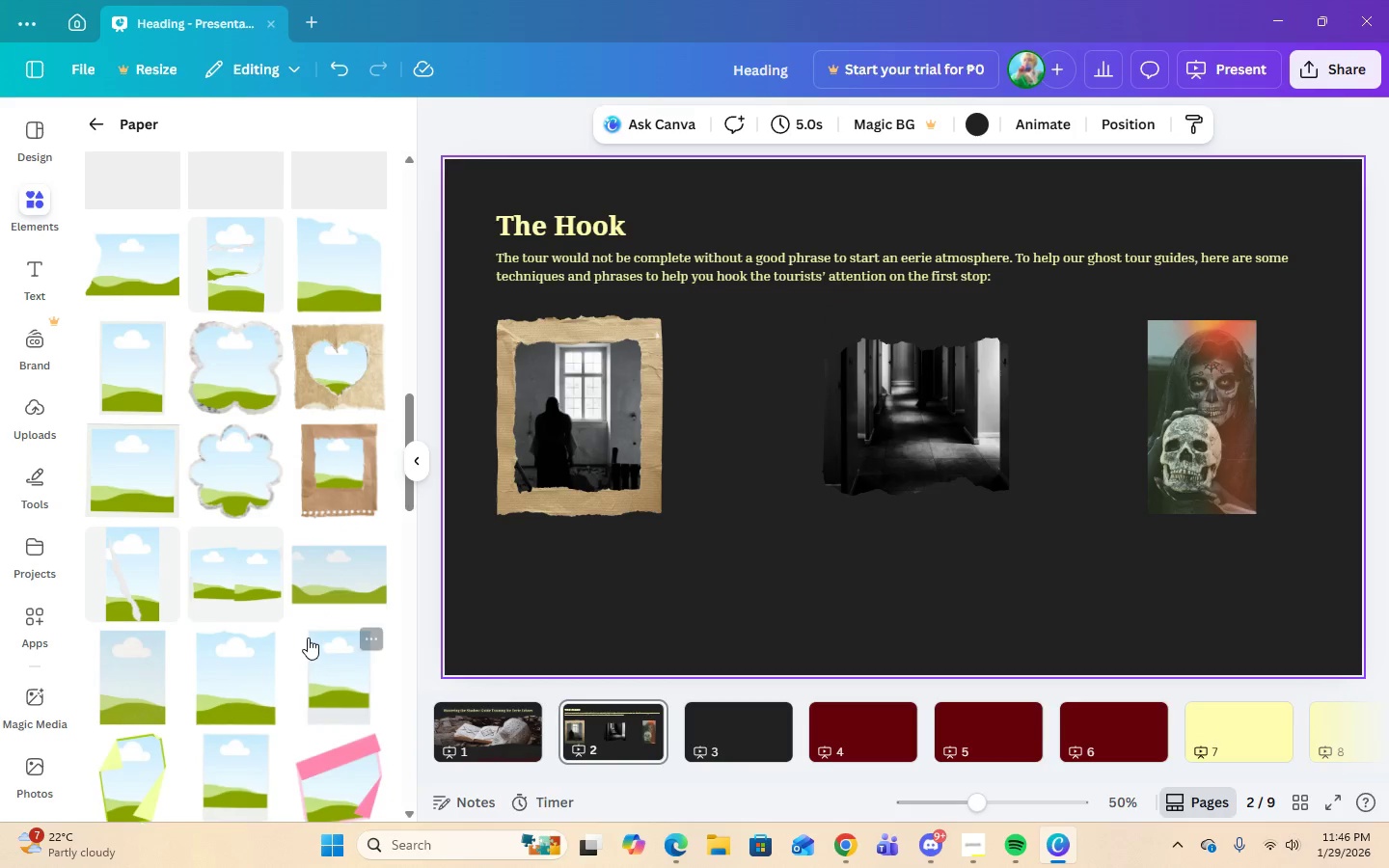 
left_click([250, 597])
 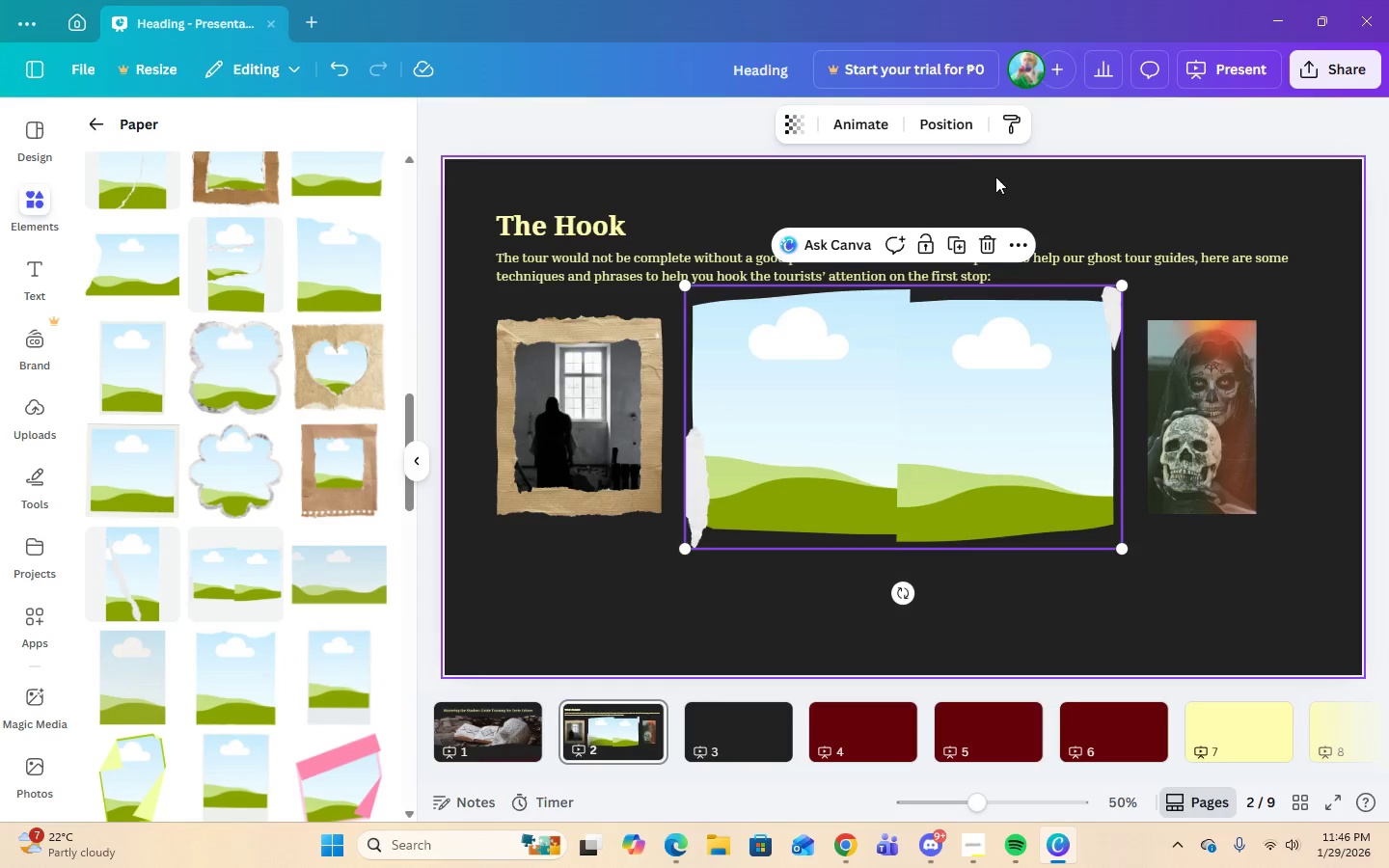 
left_click([989, 250])
 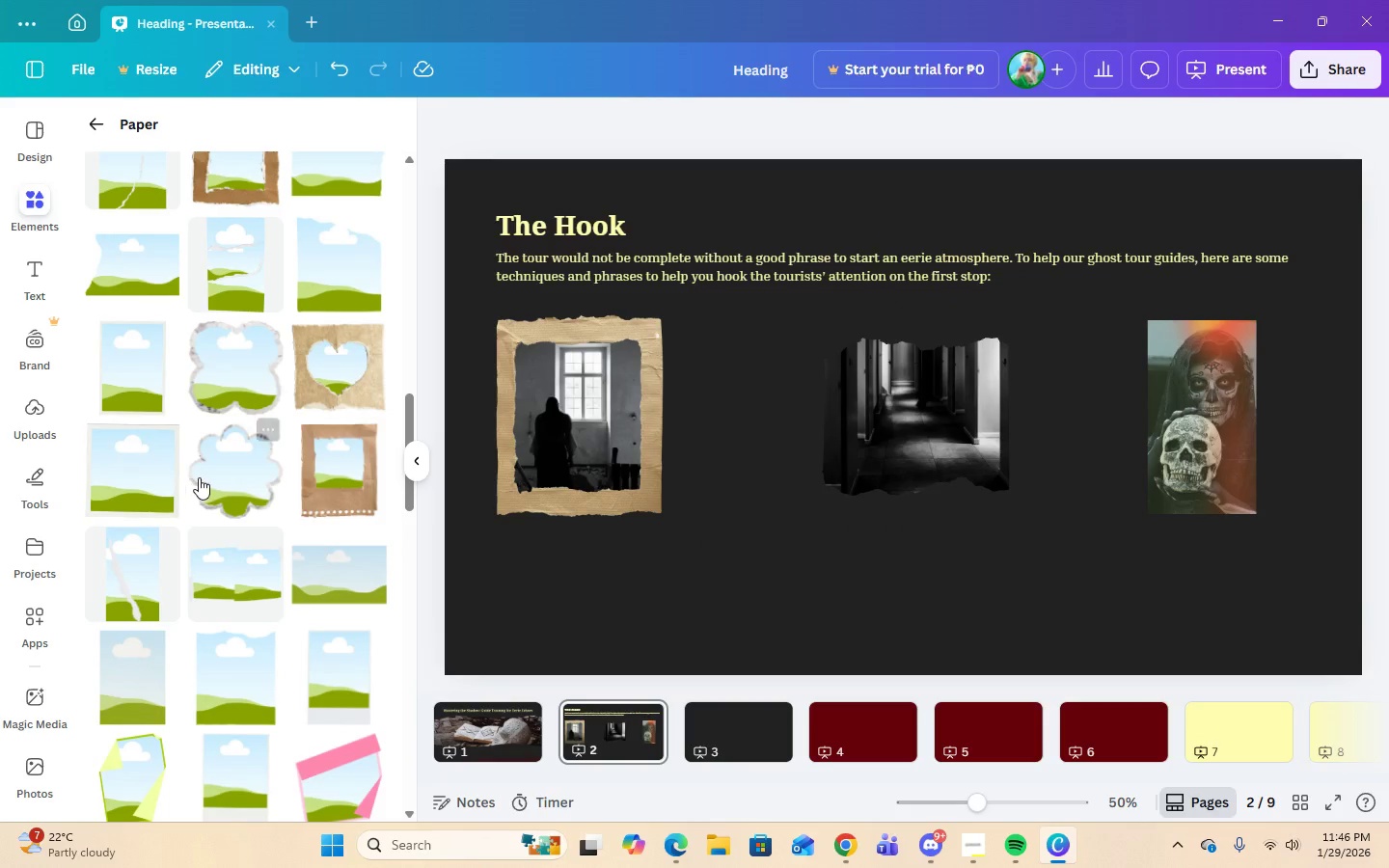 
scroll: coordinate [200, 470], scroll_direction: up, amount: 13.0
 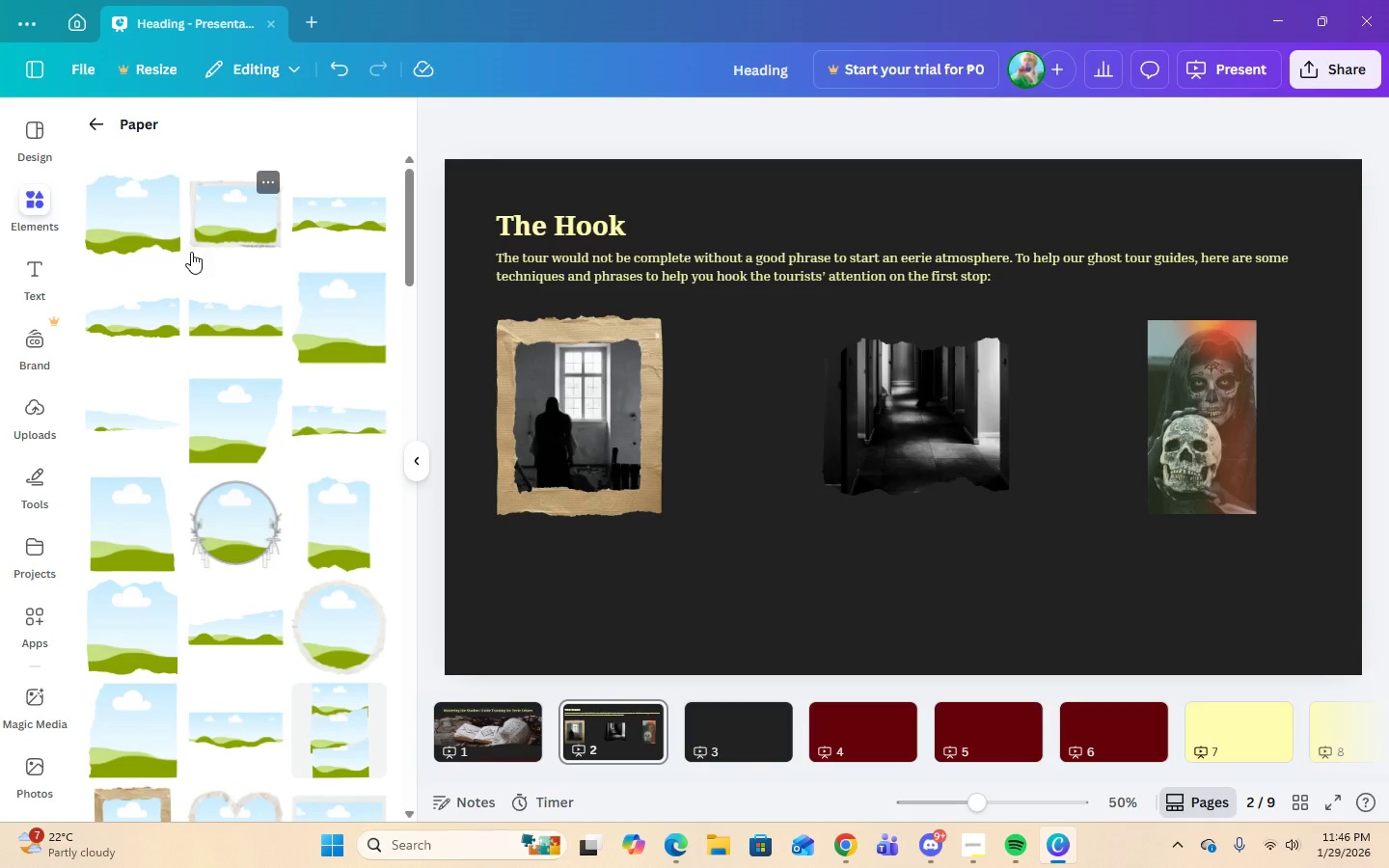 
left_click([321, 346])
 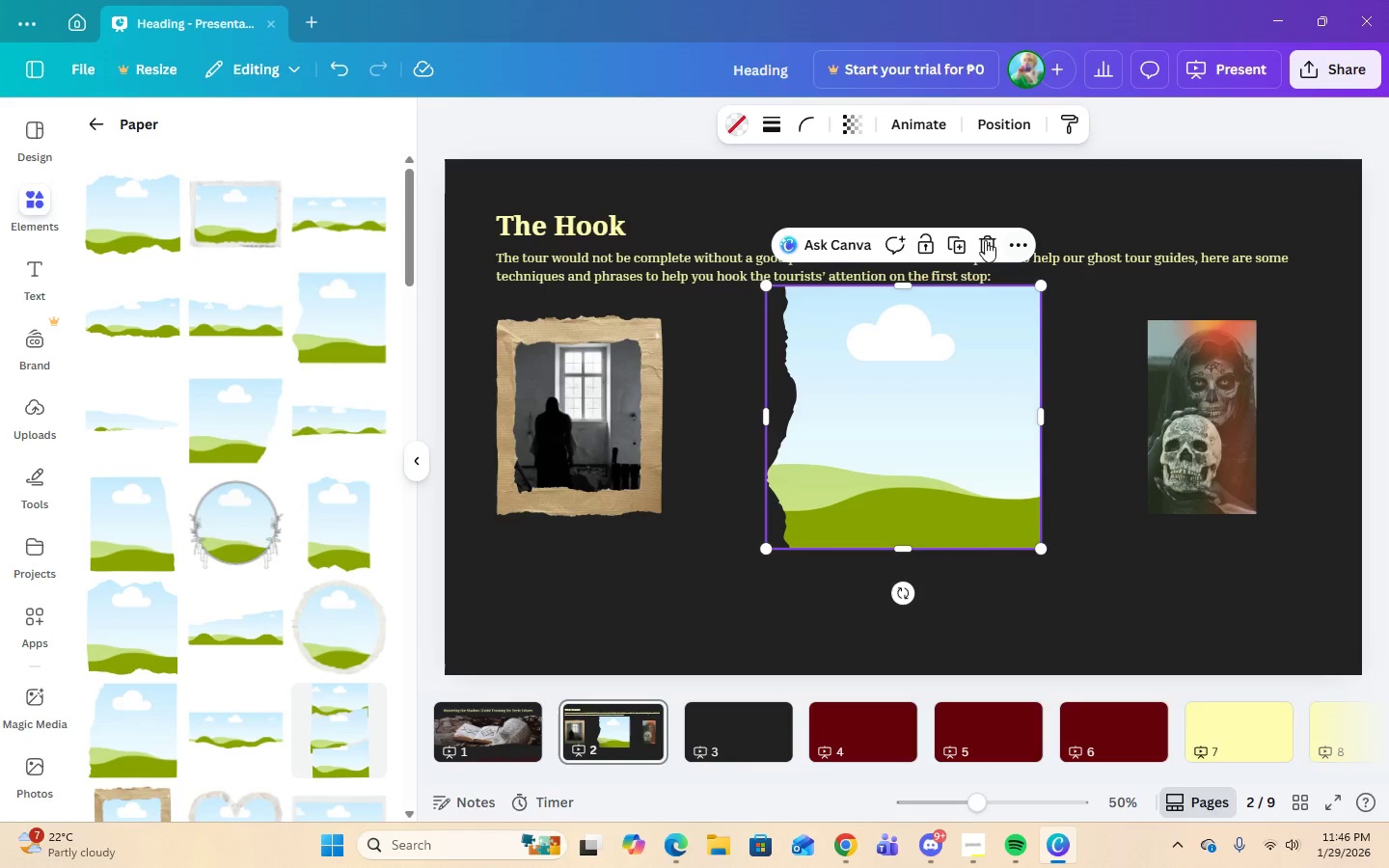 
left_click([988, 246])
 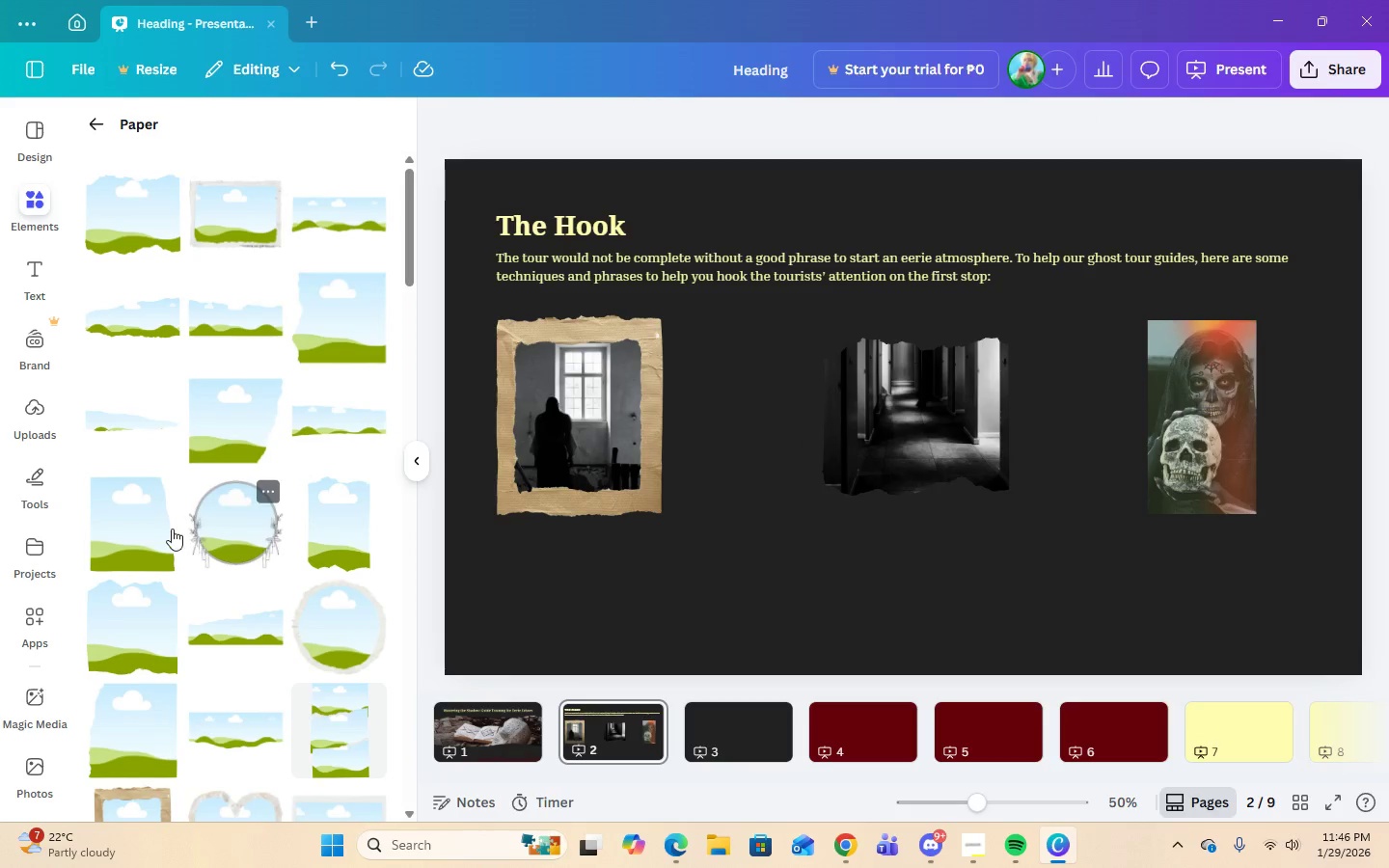 
left_click([166, 530])
 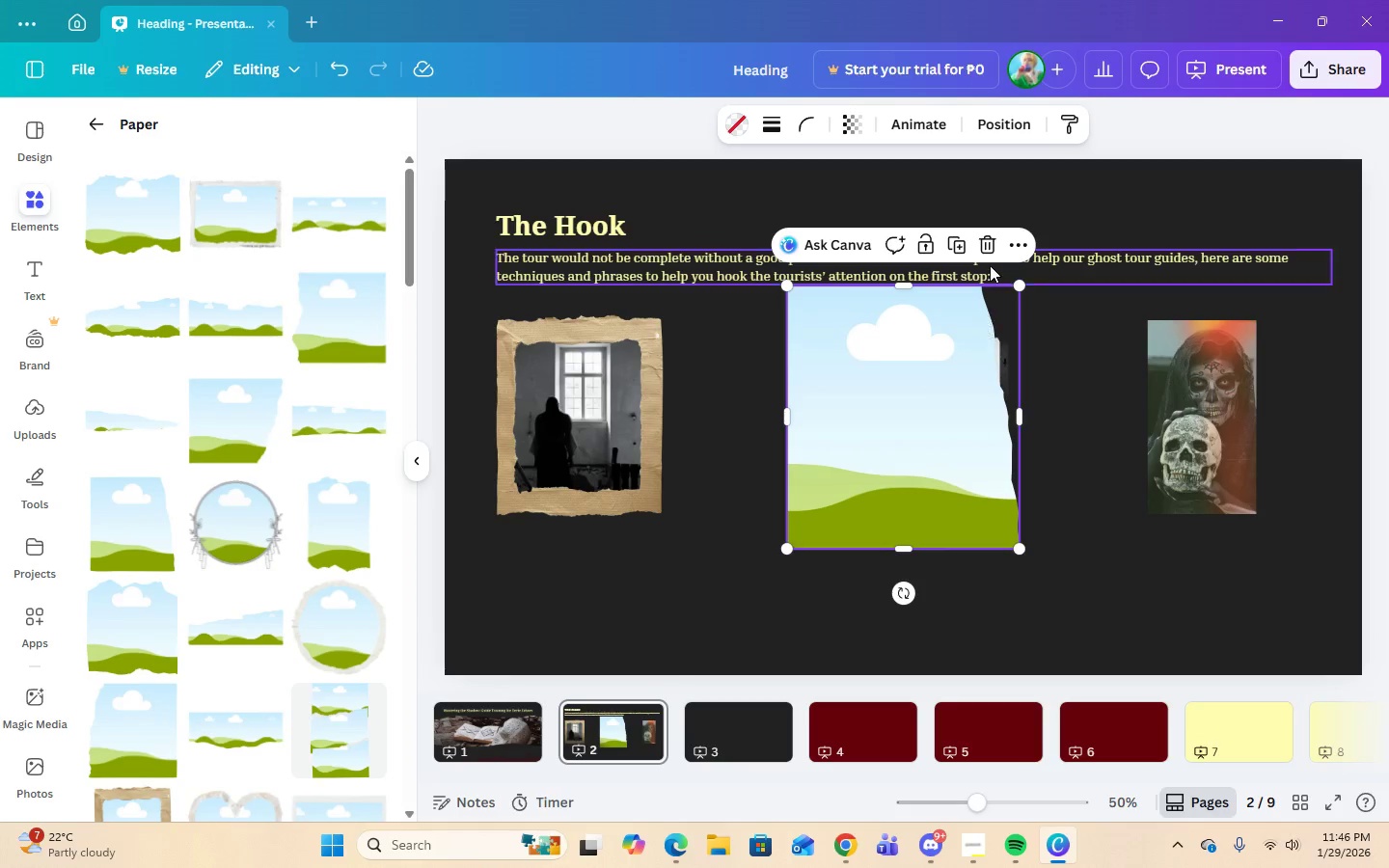 
left_click([991, 257])
 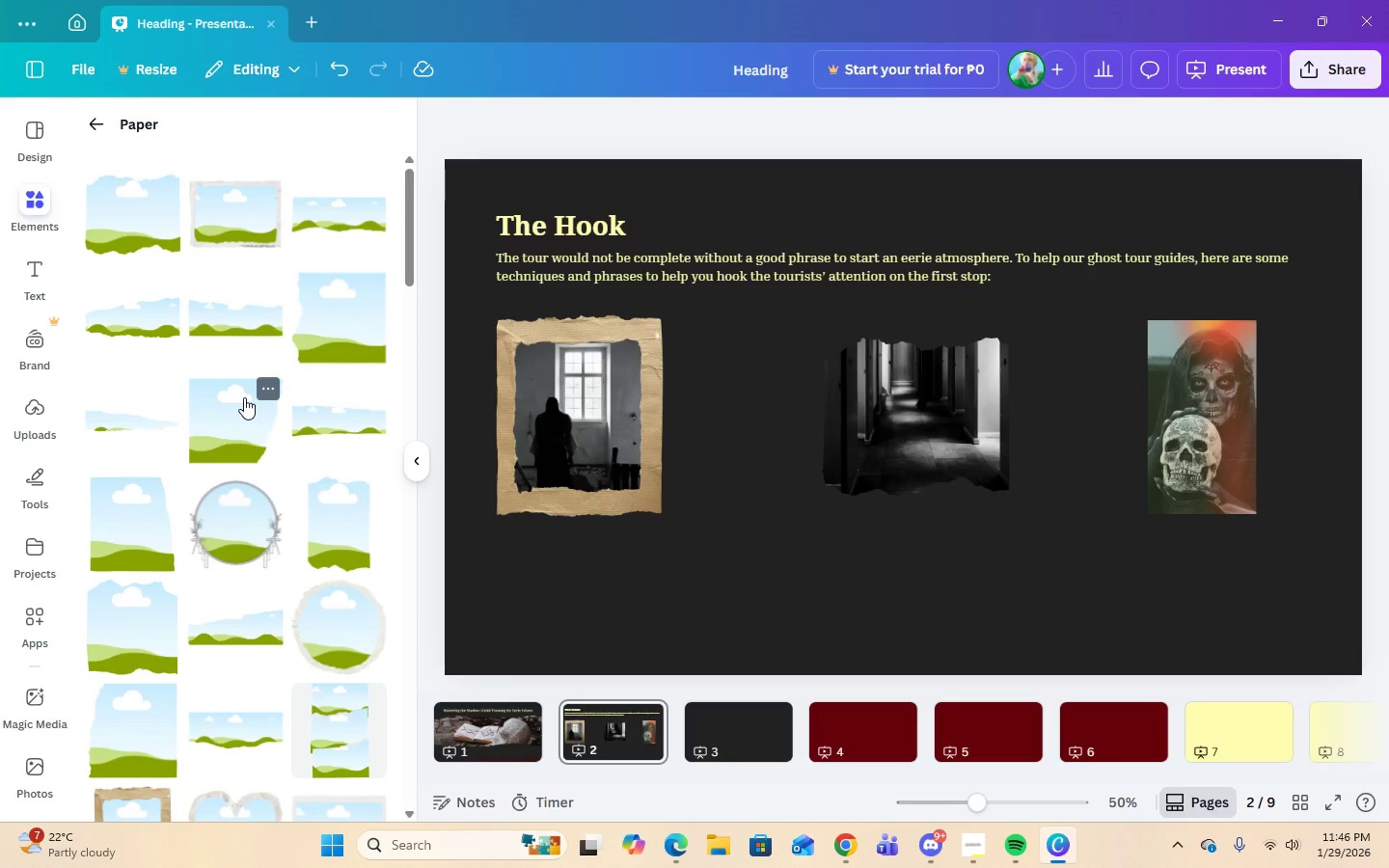 
scroll: coordinate [257, 418], scroll_direction: down, amount: 2.0
 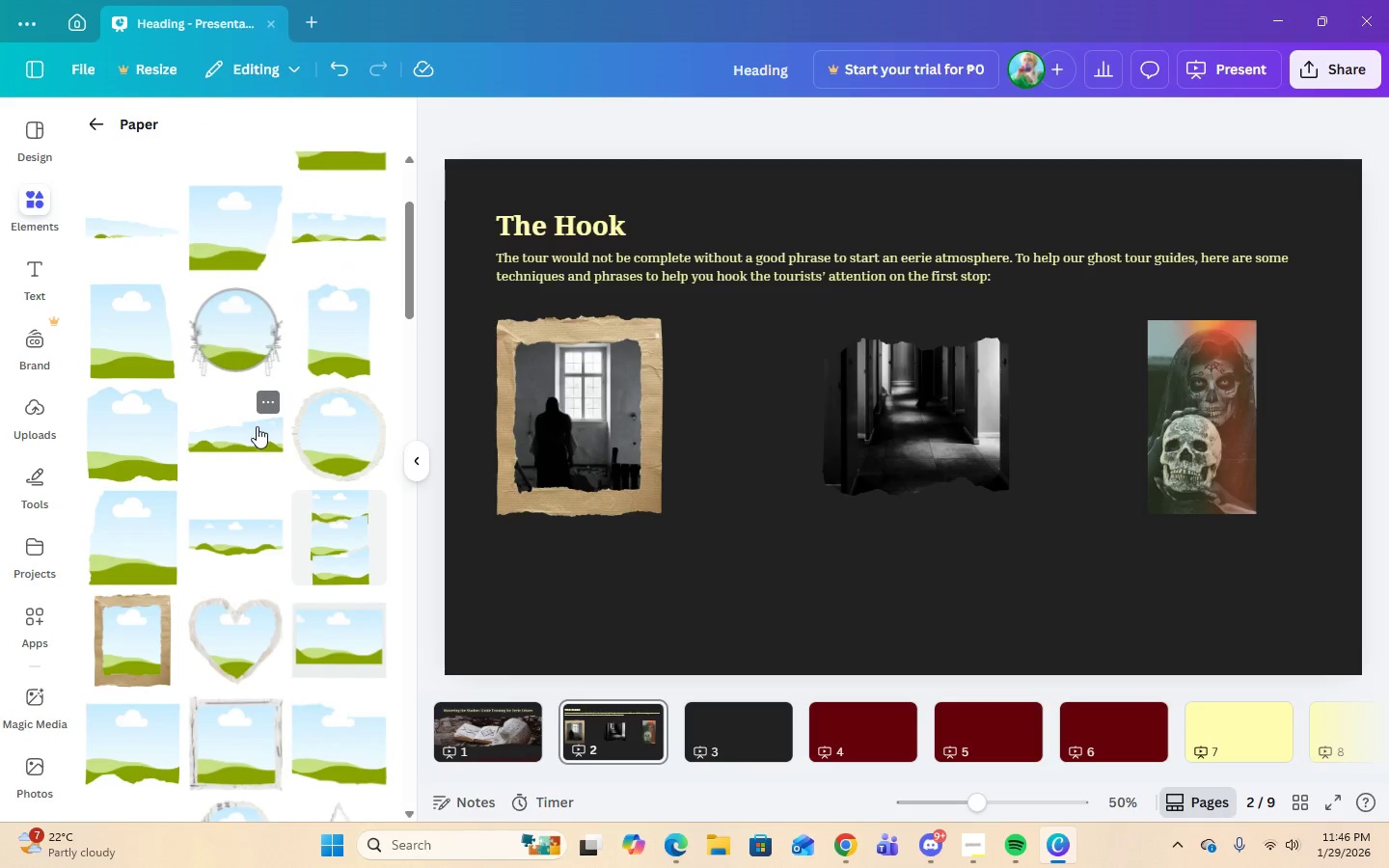 
scroll: coordinate [259, 433], scroll_direction: up, amount: 6.0
 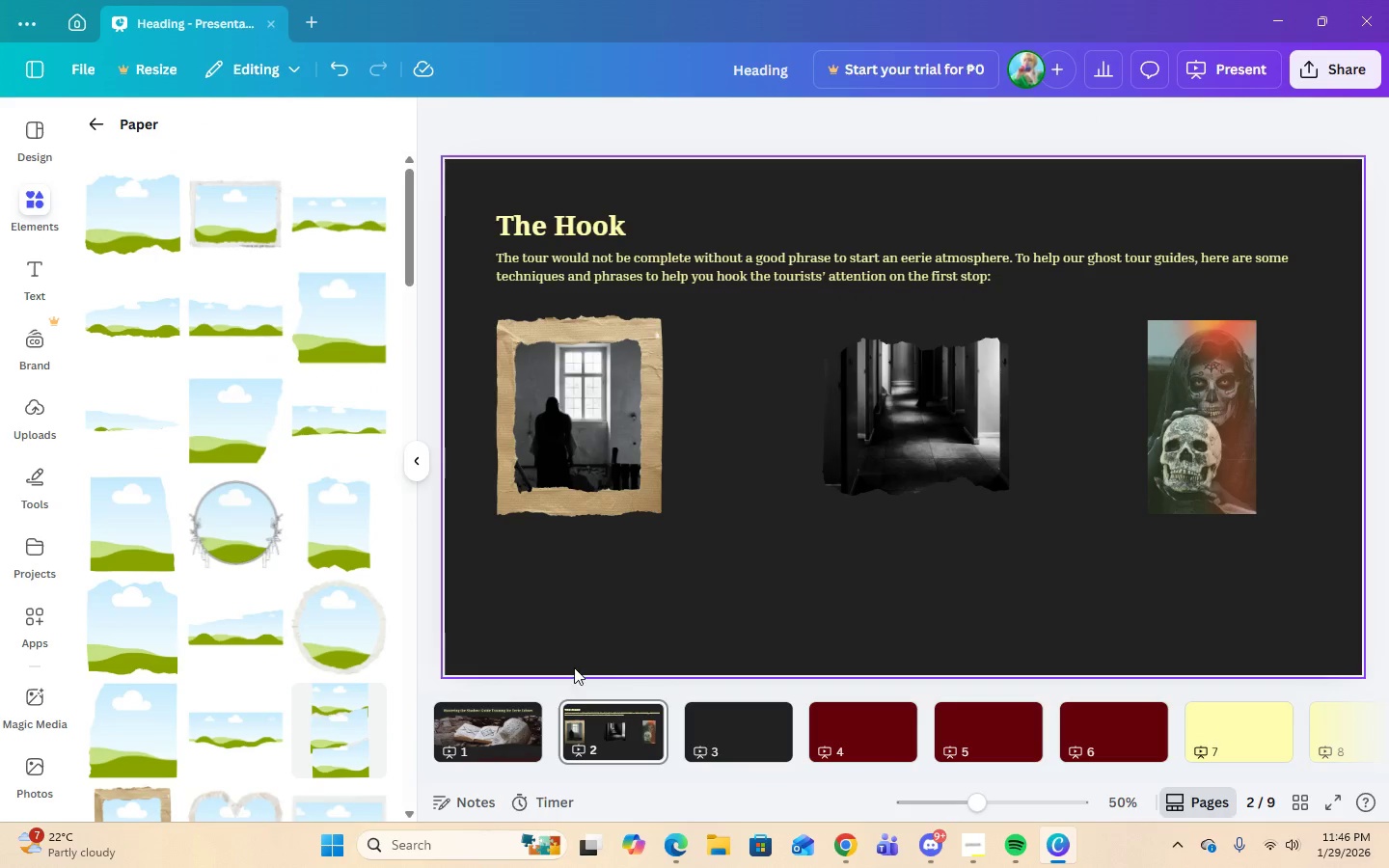 
left_click([520, 737])
 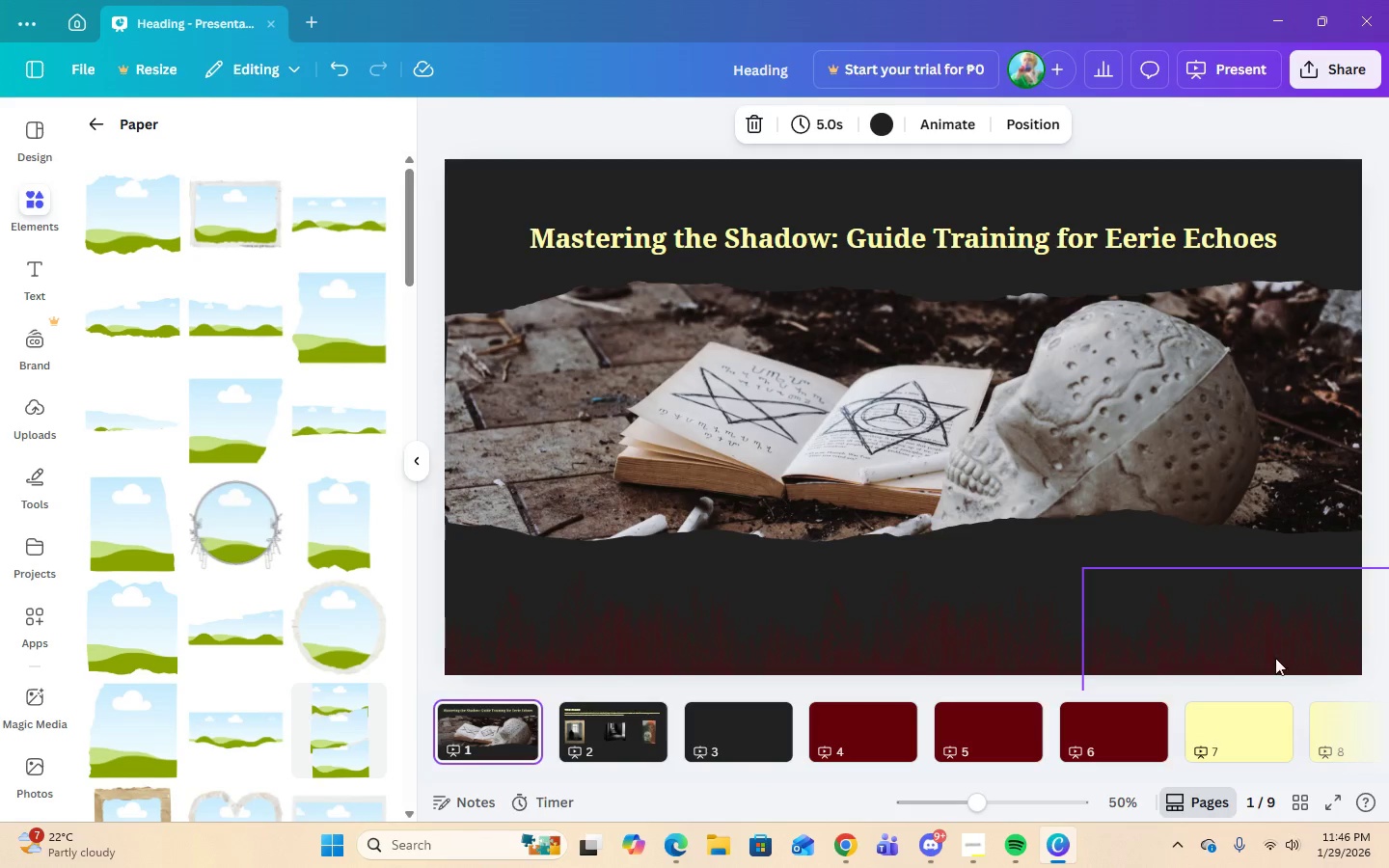 
mouse_move([1282, 722])
 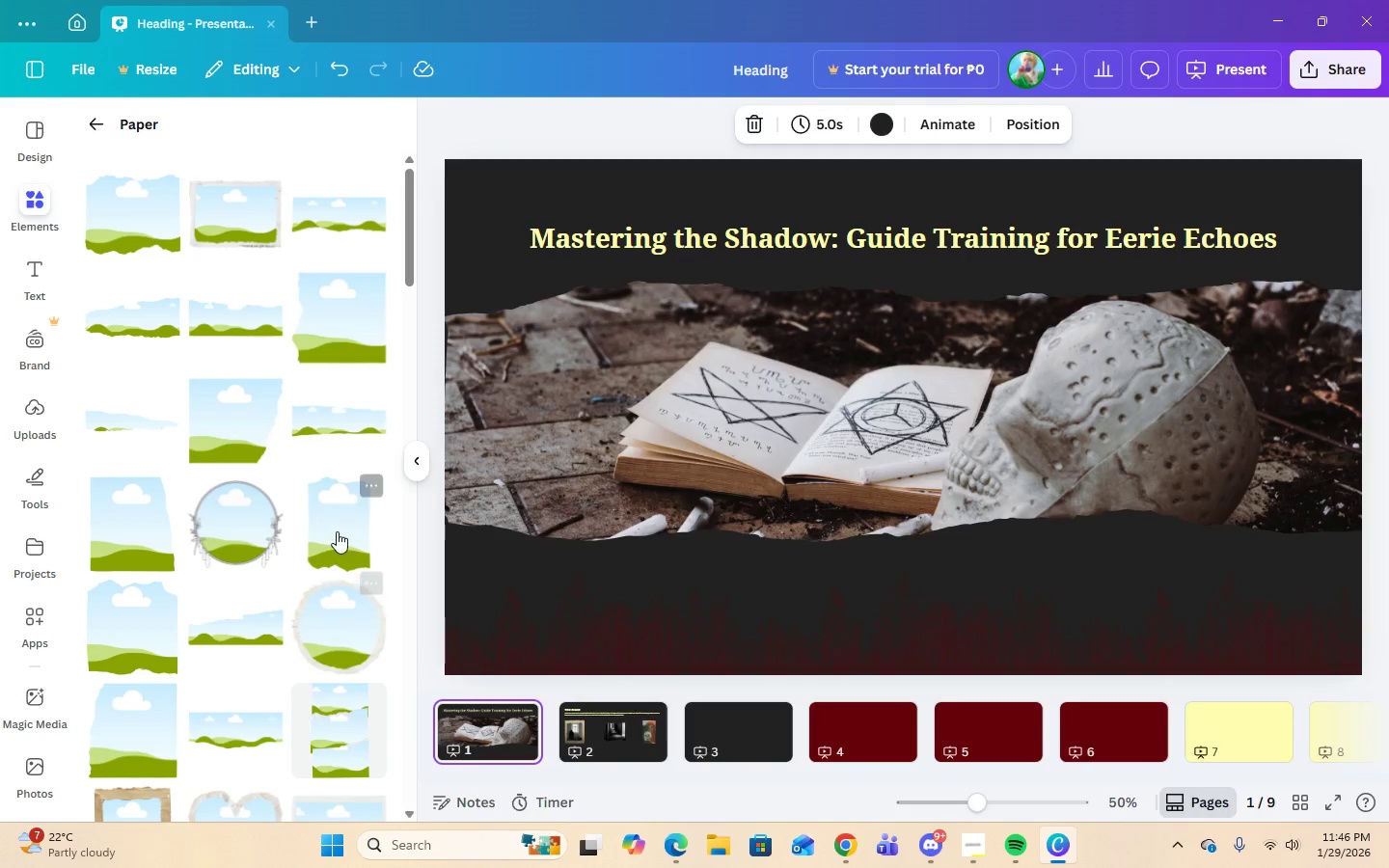 
left_click([338, 530])
 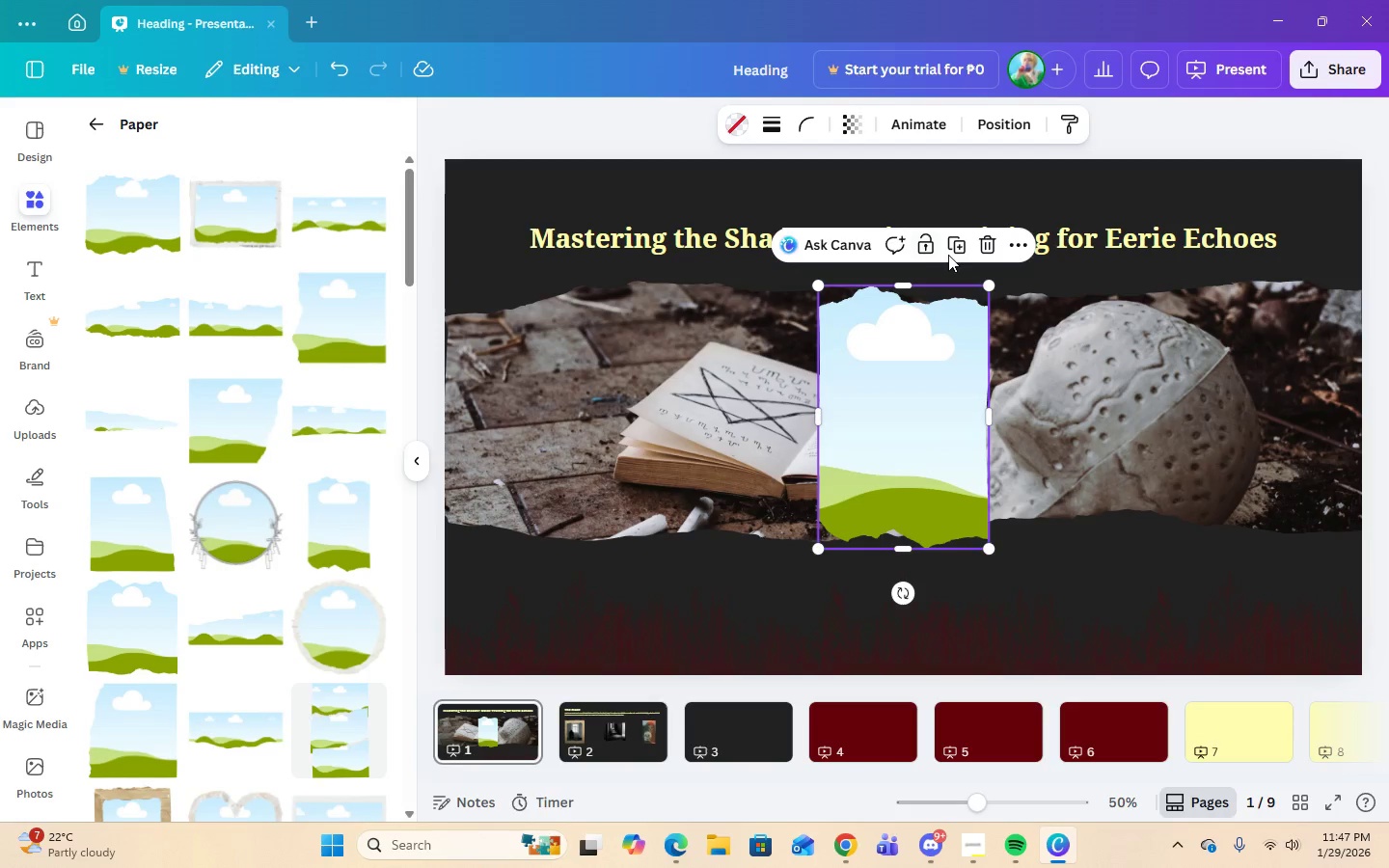 
left_click([995, 248])
 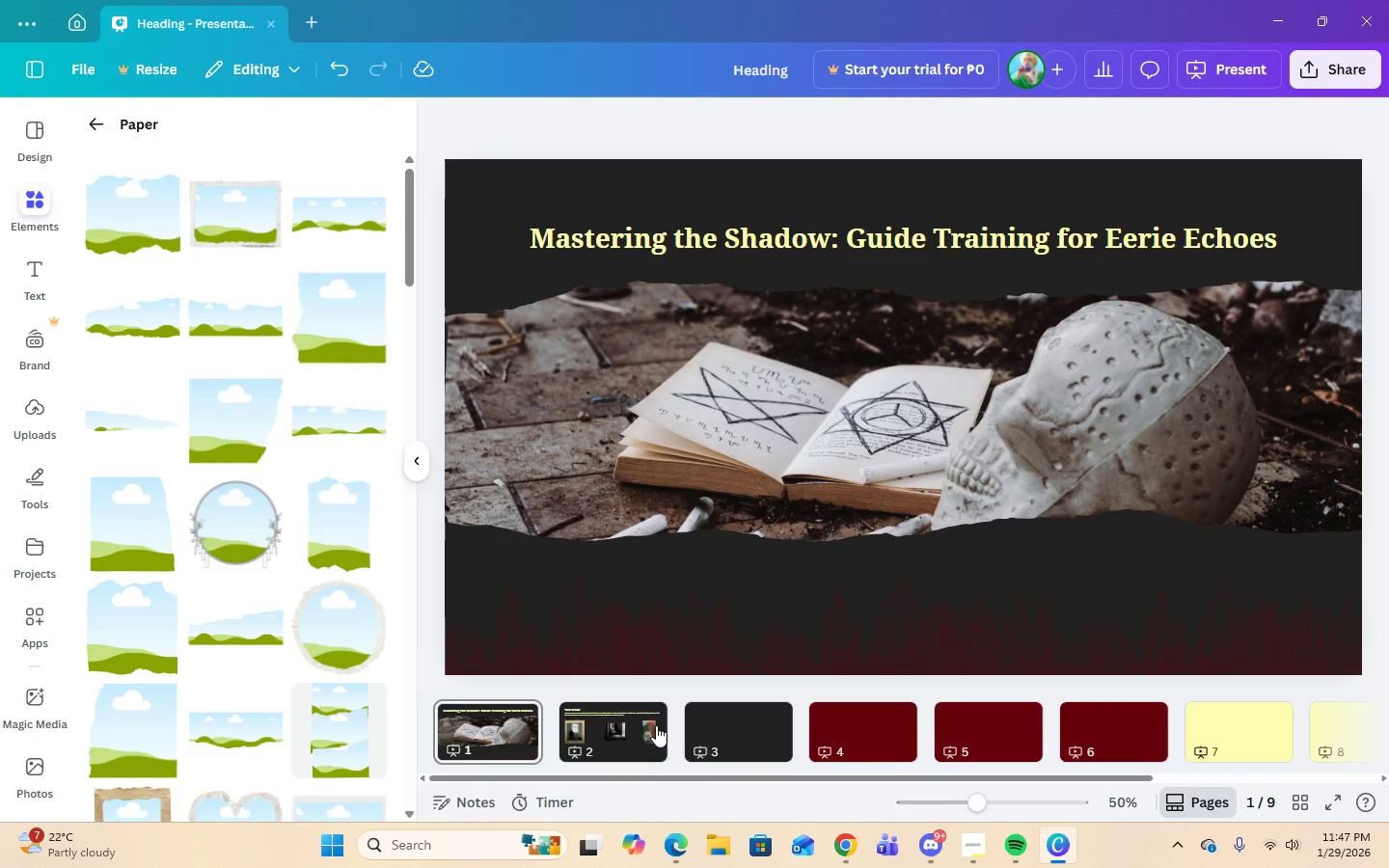 
left_click([640, 735])
 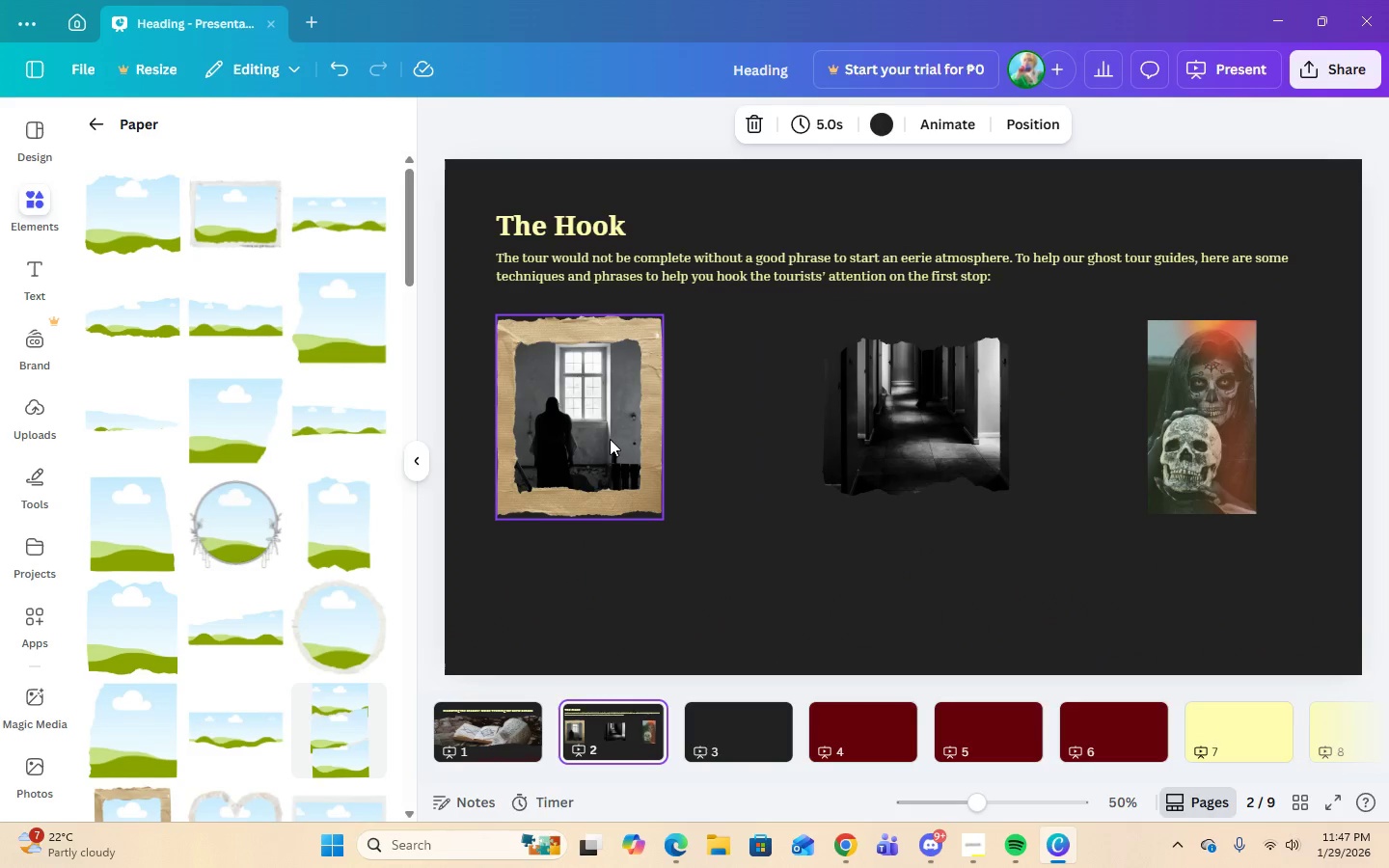 
left_click([605, 438])
 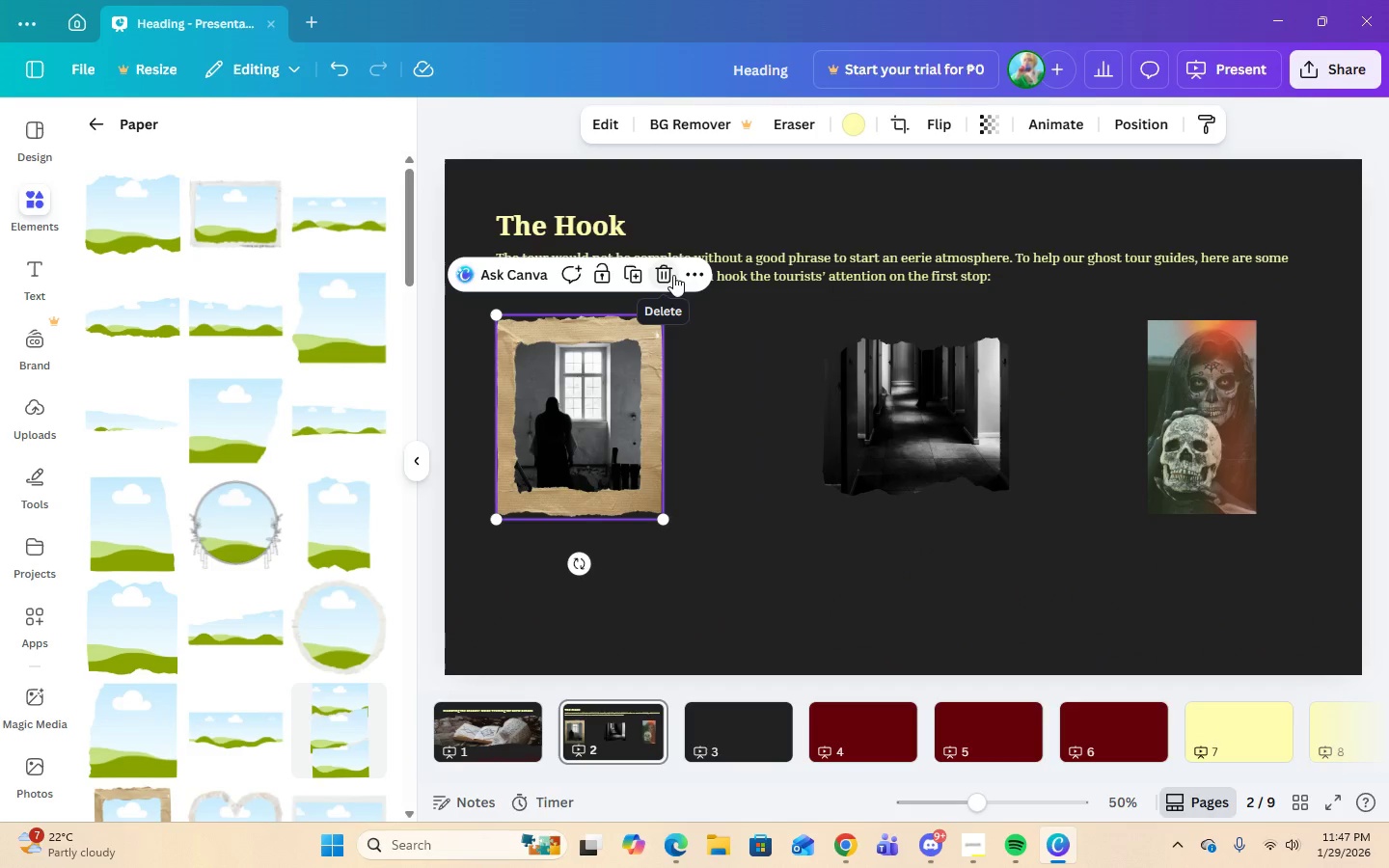 
left_click([687, 270])
 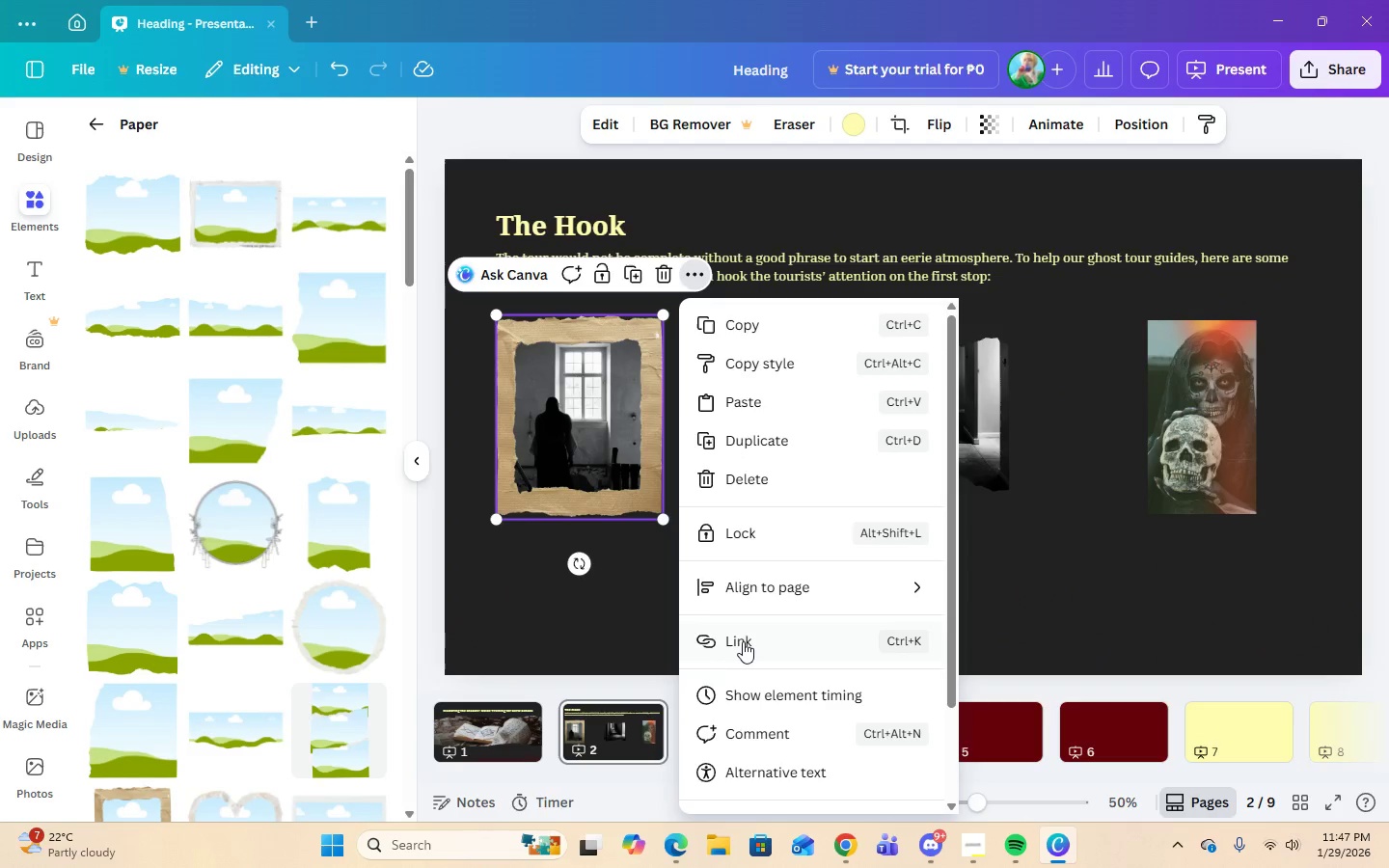 
scroll: coordinate [745, 641], scroll_direction: down, amount: 2.0
 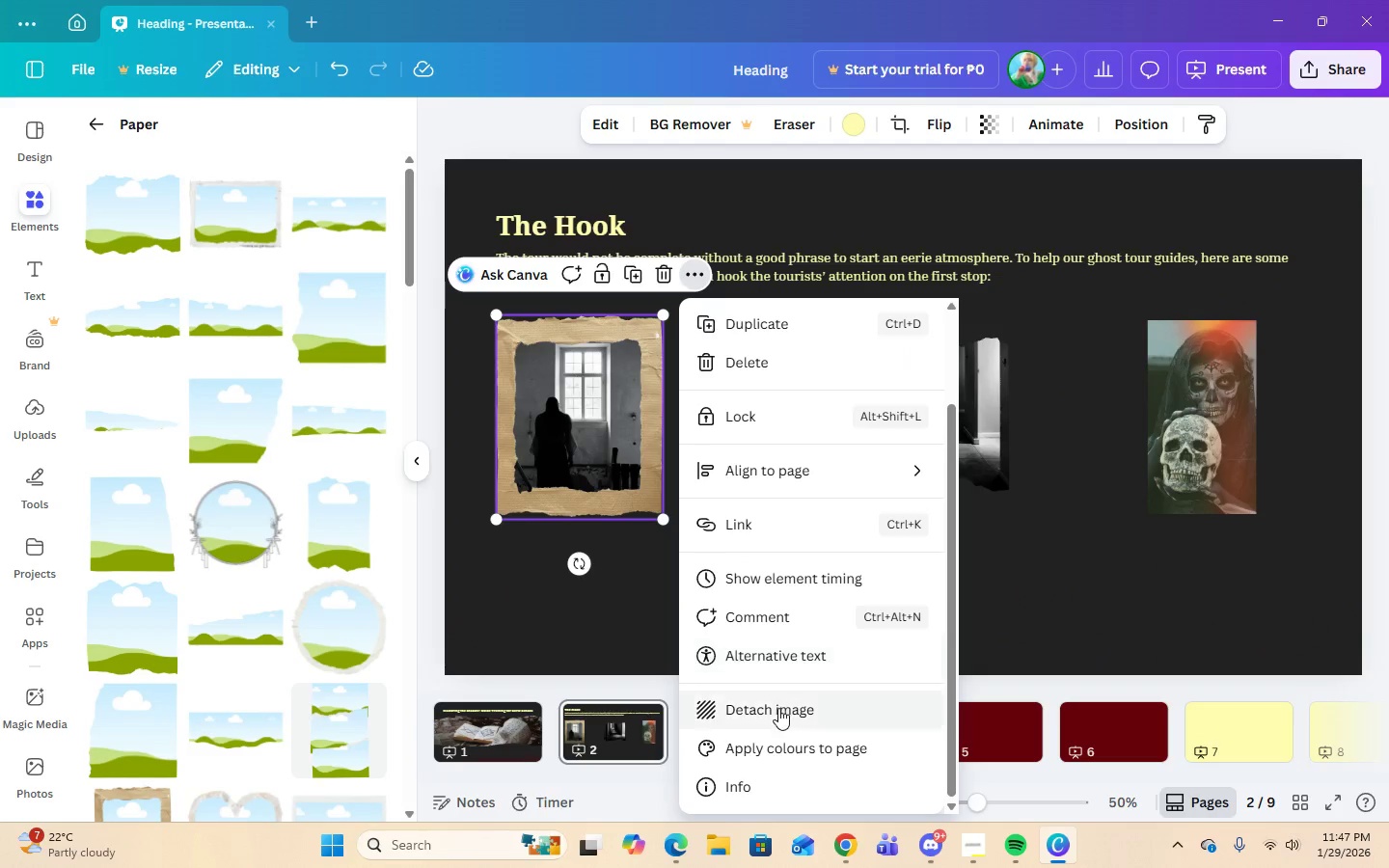 
left_click([778, 708])
 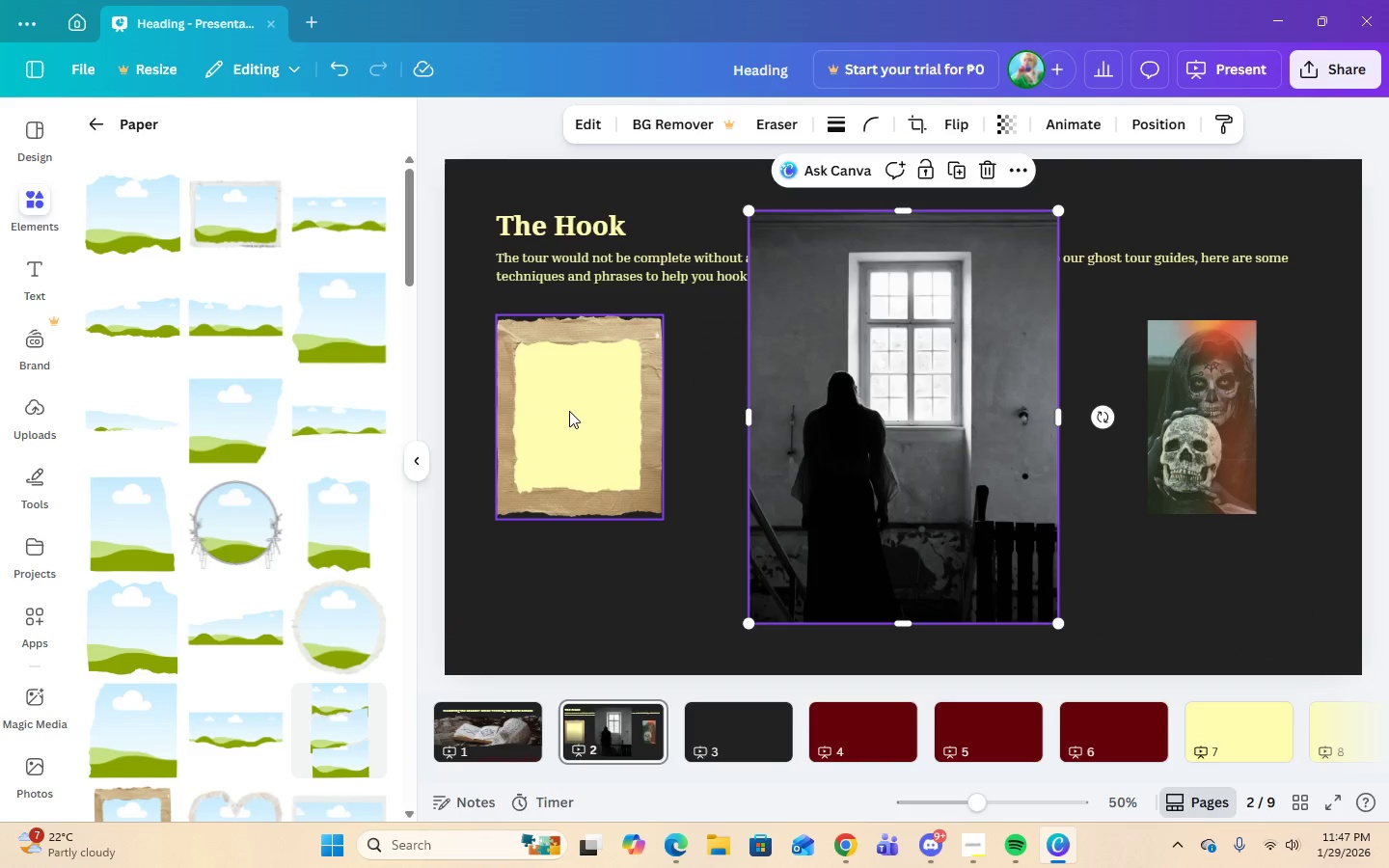 
left_click([567, 417])
 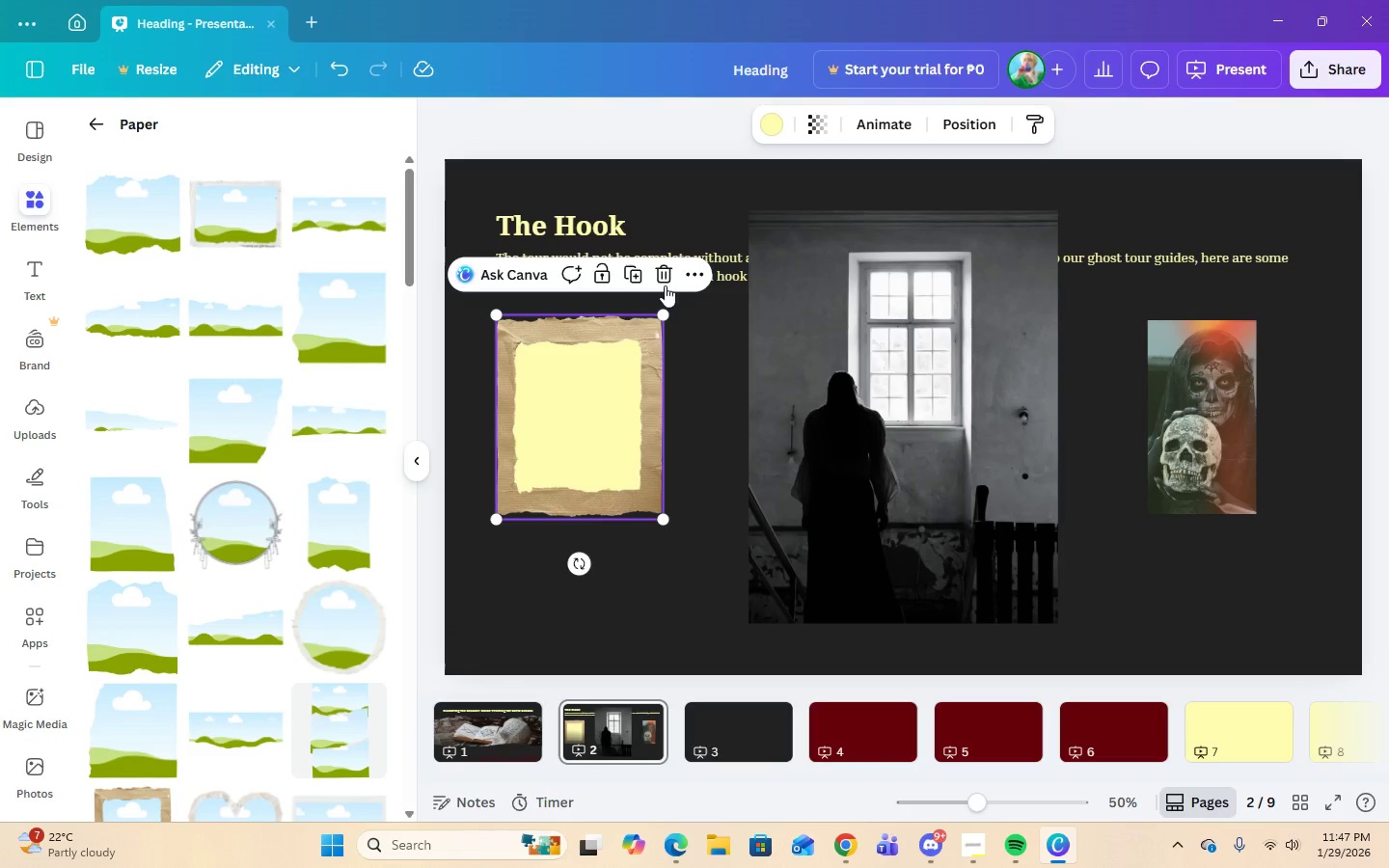 
left_click([663, 279])
 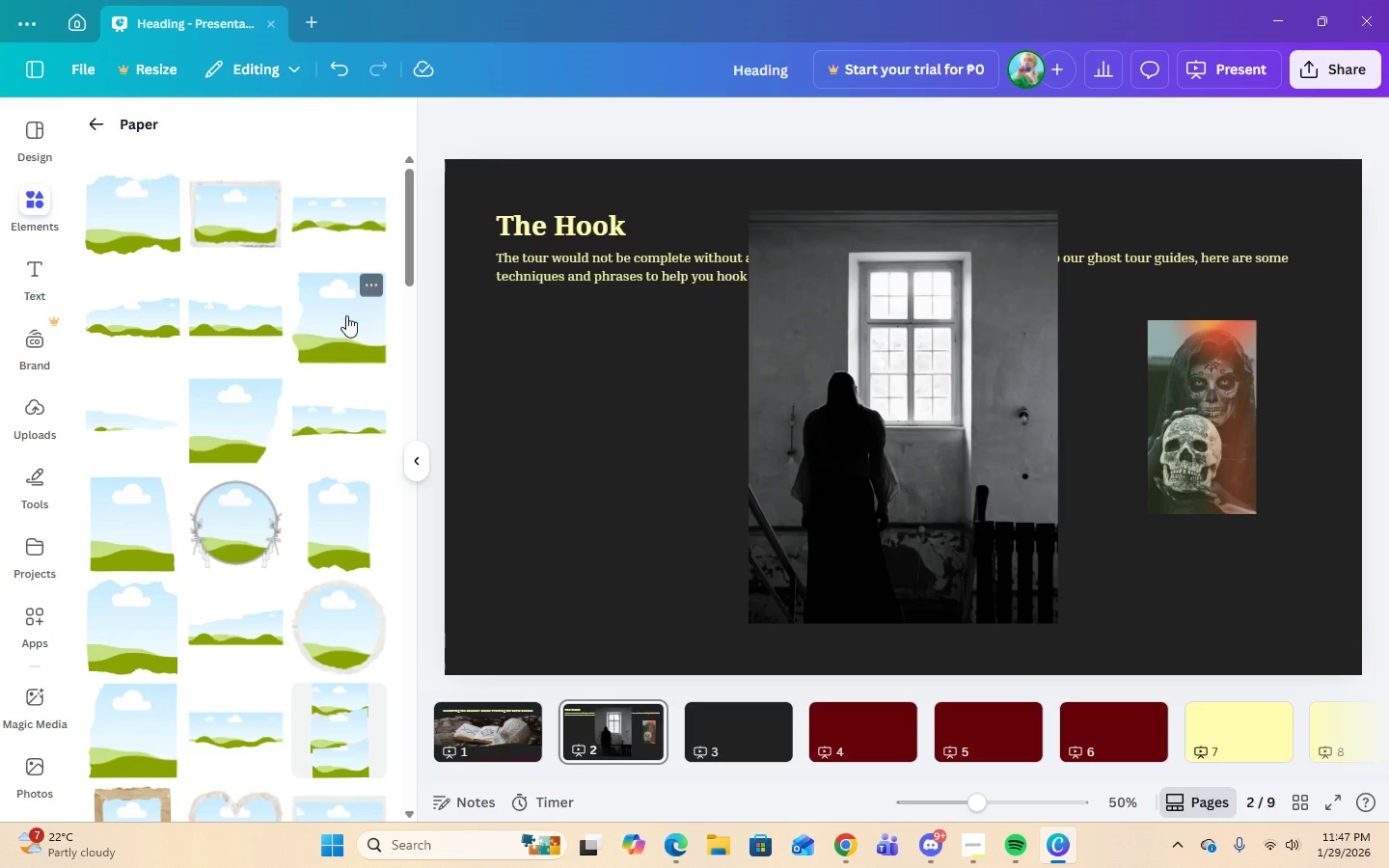 
left_click([345, 541])
 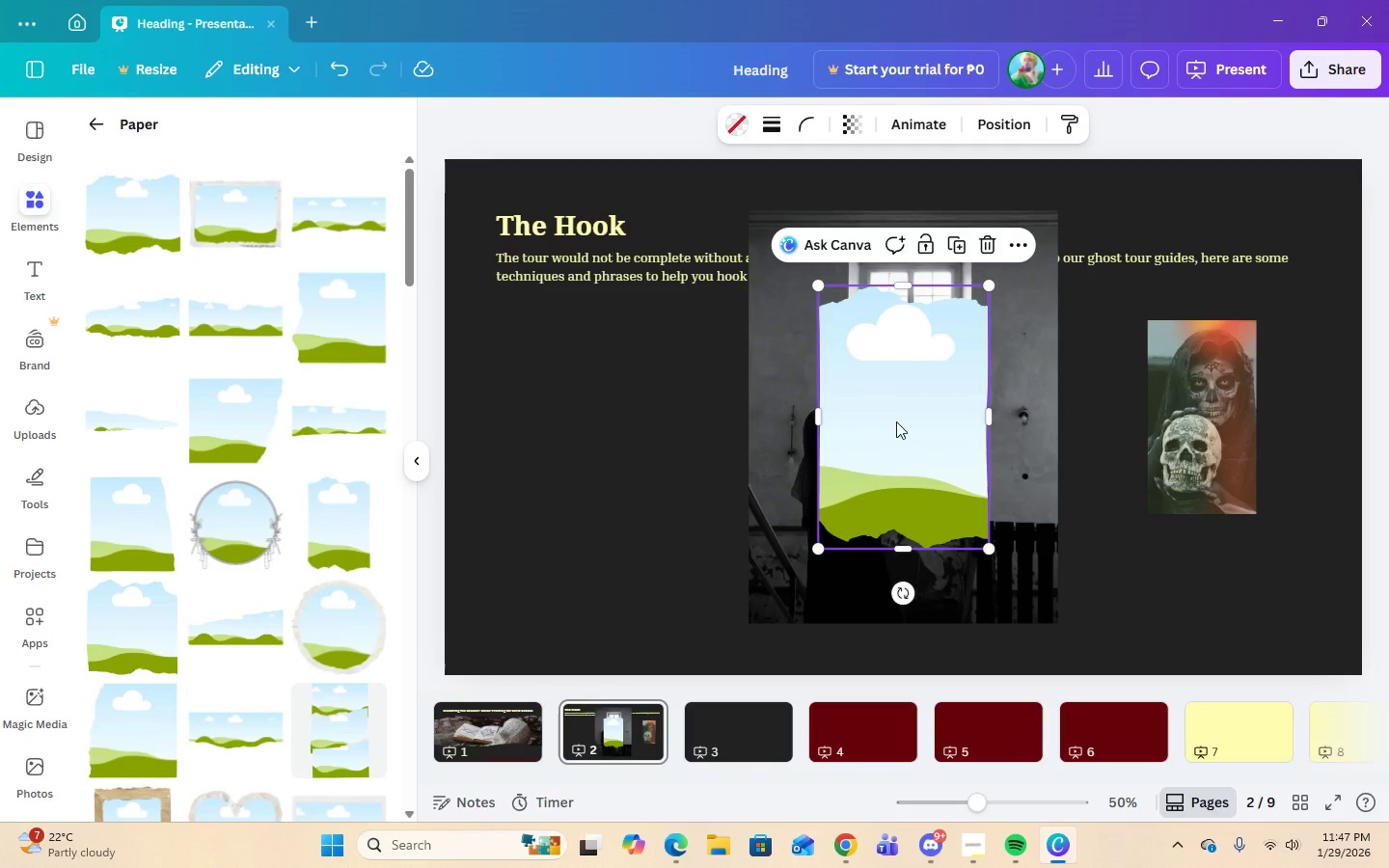 
left_click_drag(start_coordinate=[897, 422], to_coordinate=[576, 448])
 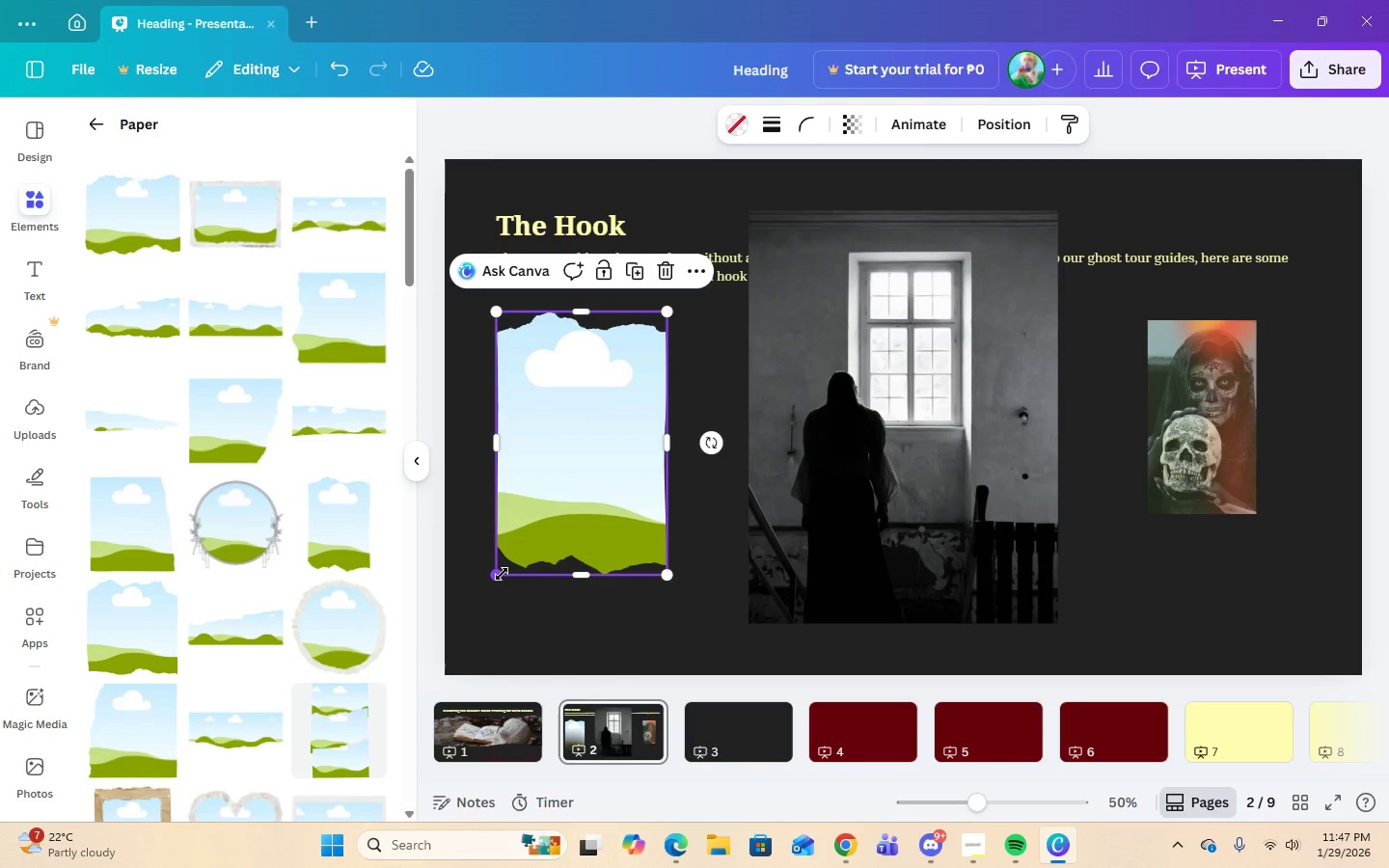 
left_click_drag(start_coordinate=[502, 574], to_coordinate=[528, 524])
 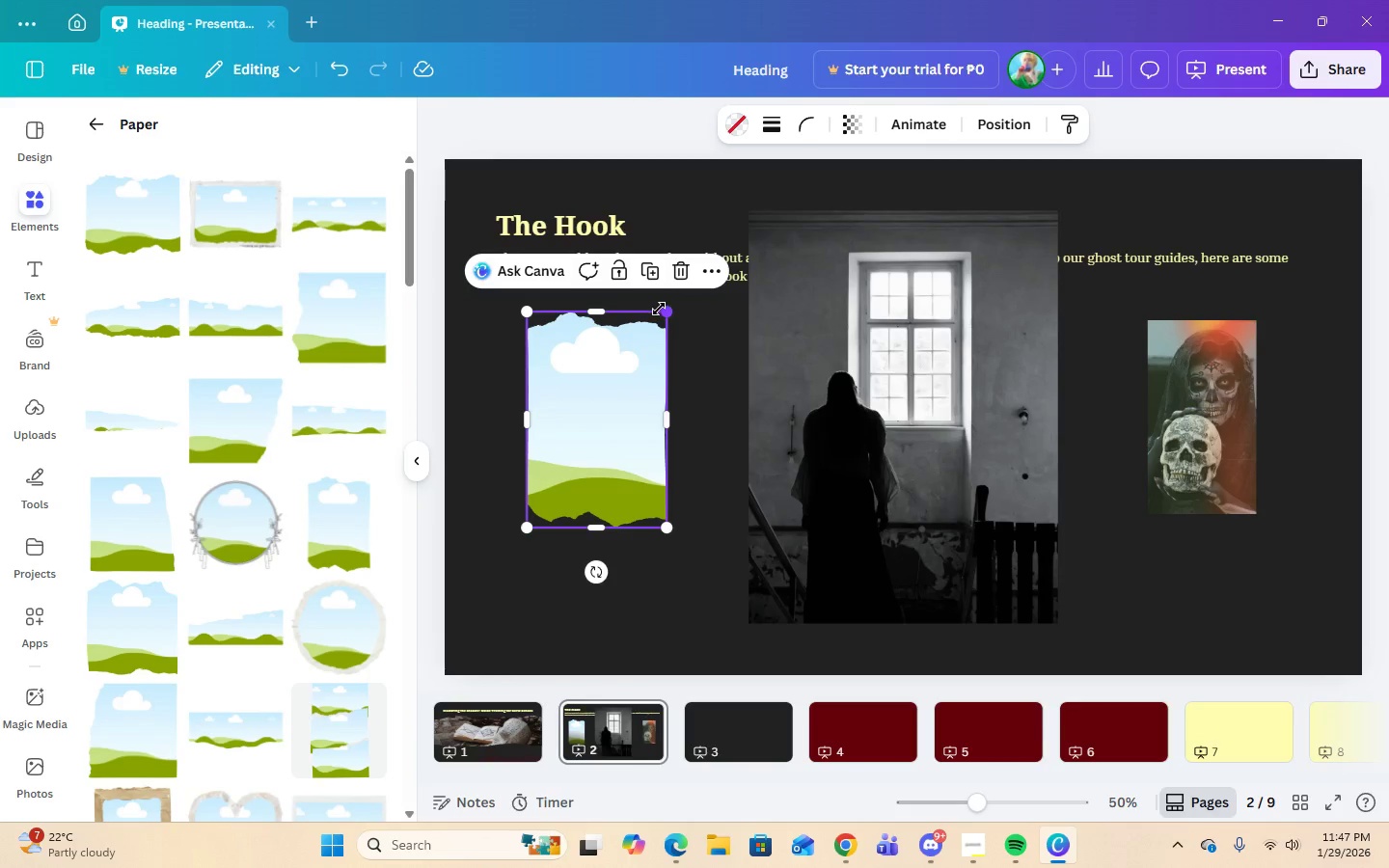 
left_click_drag(start_coordinate=[661, 311], to_coordinate=[638, 330])
 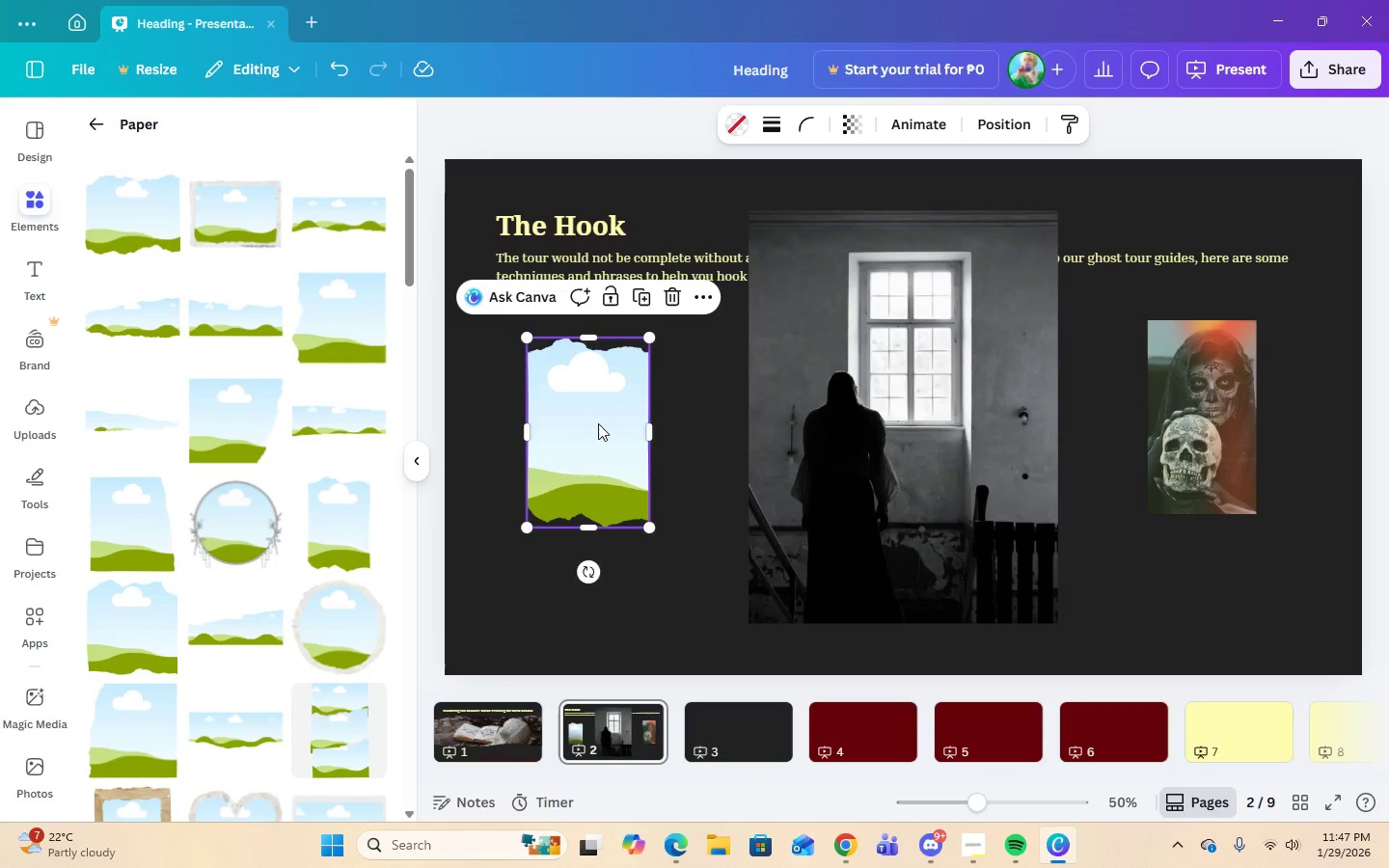 
left_click_drag(start_coordinate=[598, 423], to_coordinate=[566, 422])
 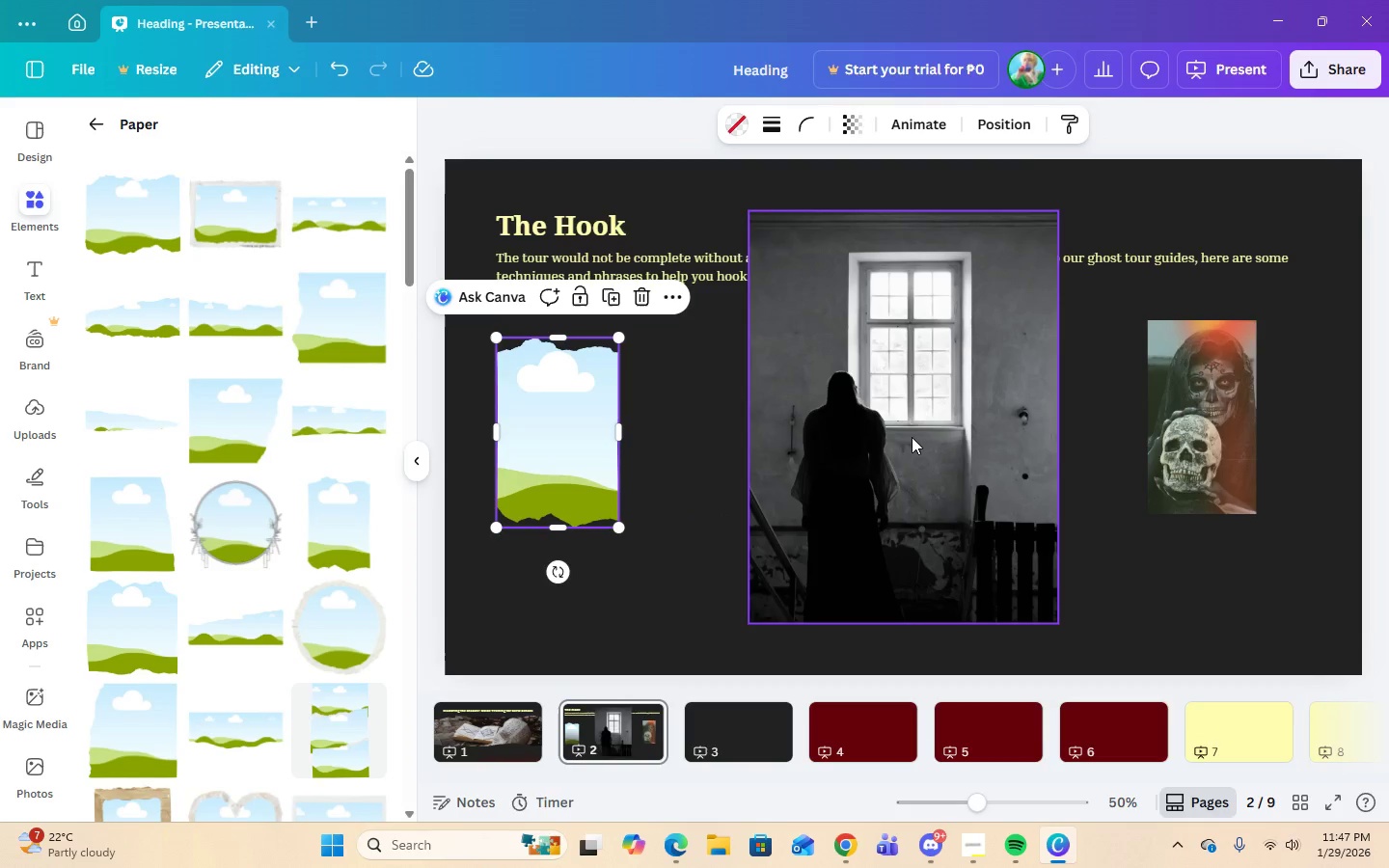 
left_click_drag(start_coordinate=[912, 437], to_coordinate=[569, 438])
 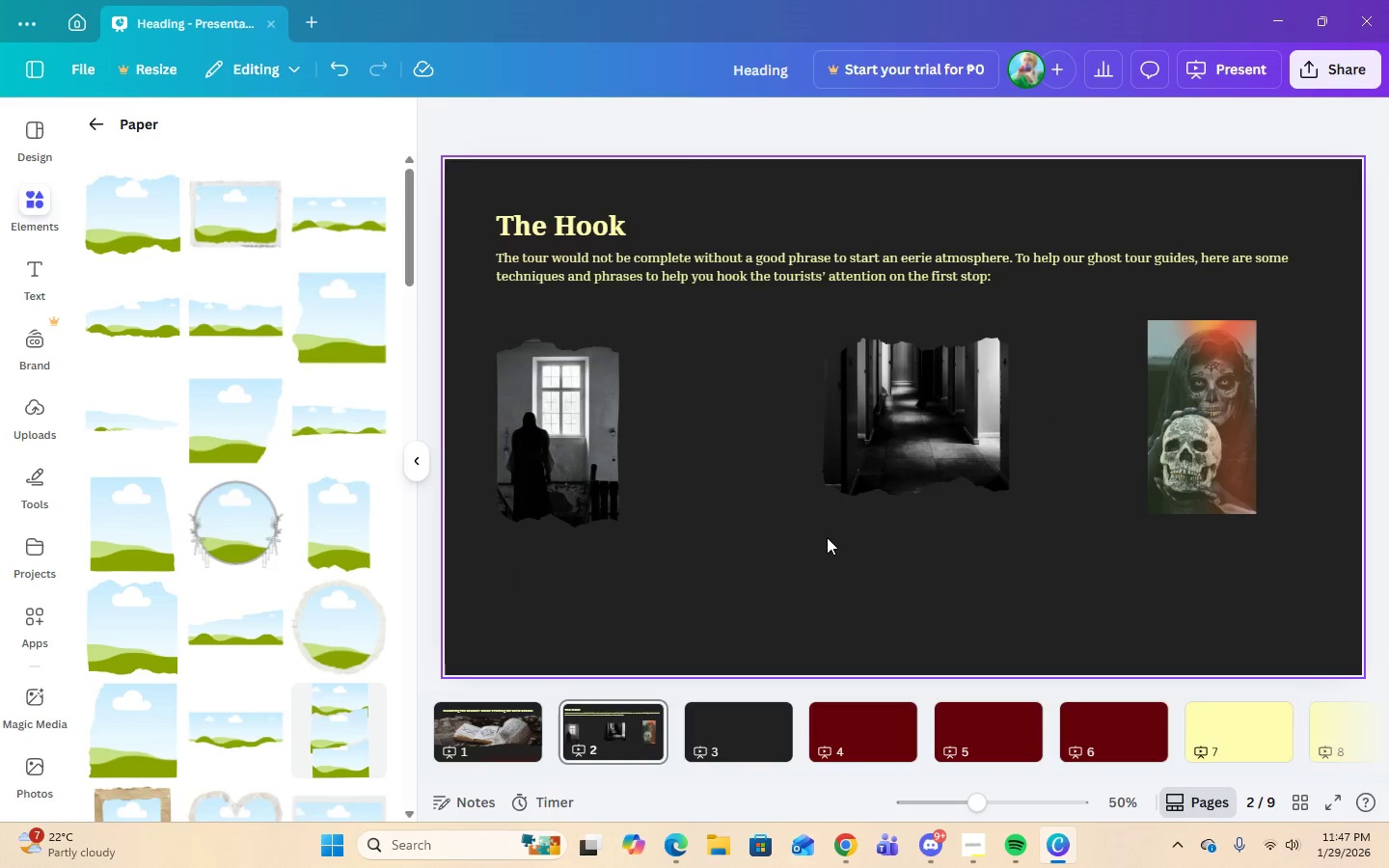 
left_click([893, 397])
 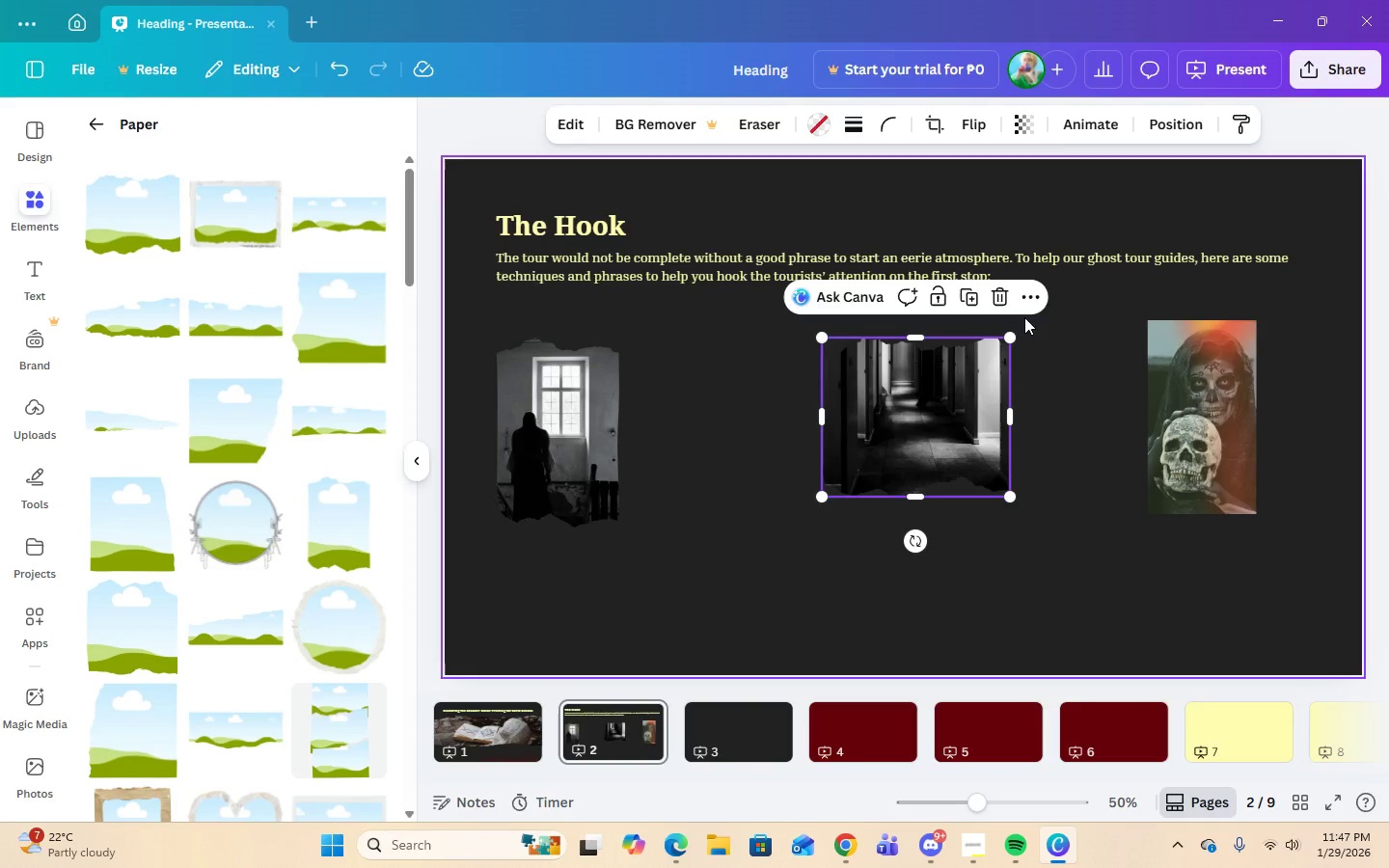 
left_click([1032, 305])
 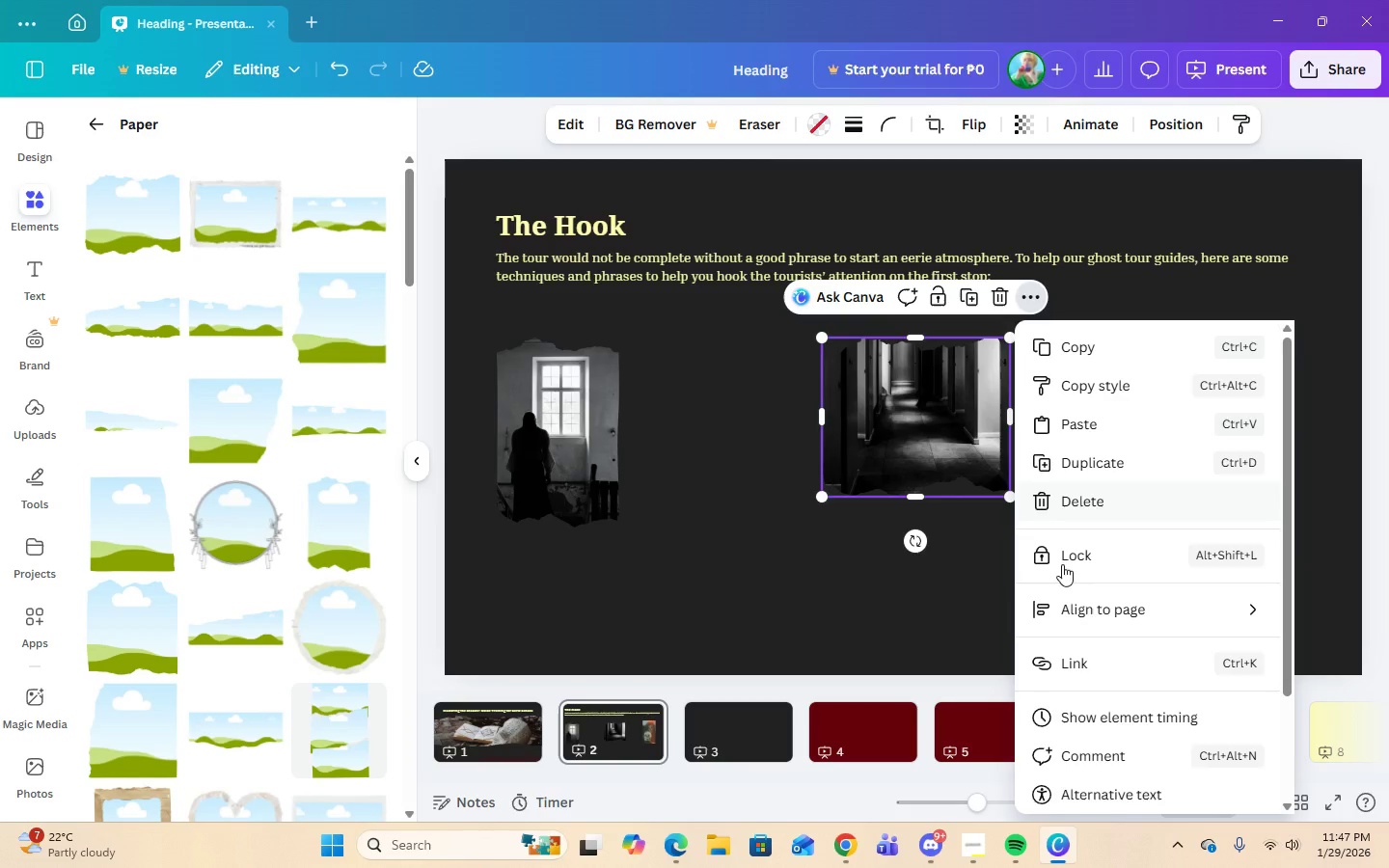 
scroll: coordinate [1077, 606], scroll_direction: down, amount: 4.0
 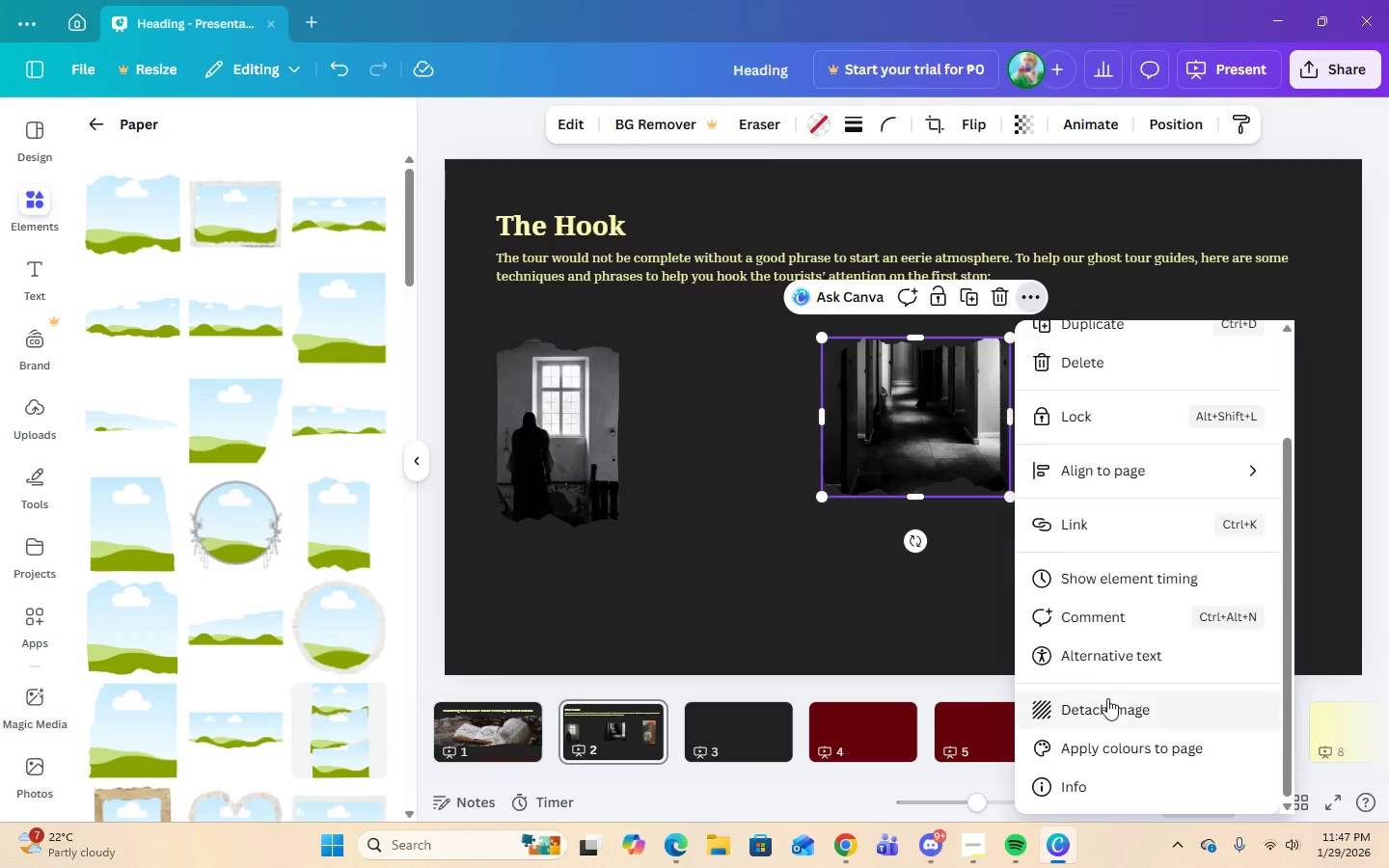 
left_click([1109, 700])
 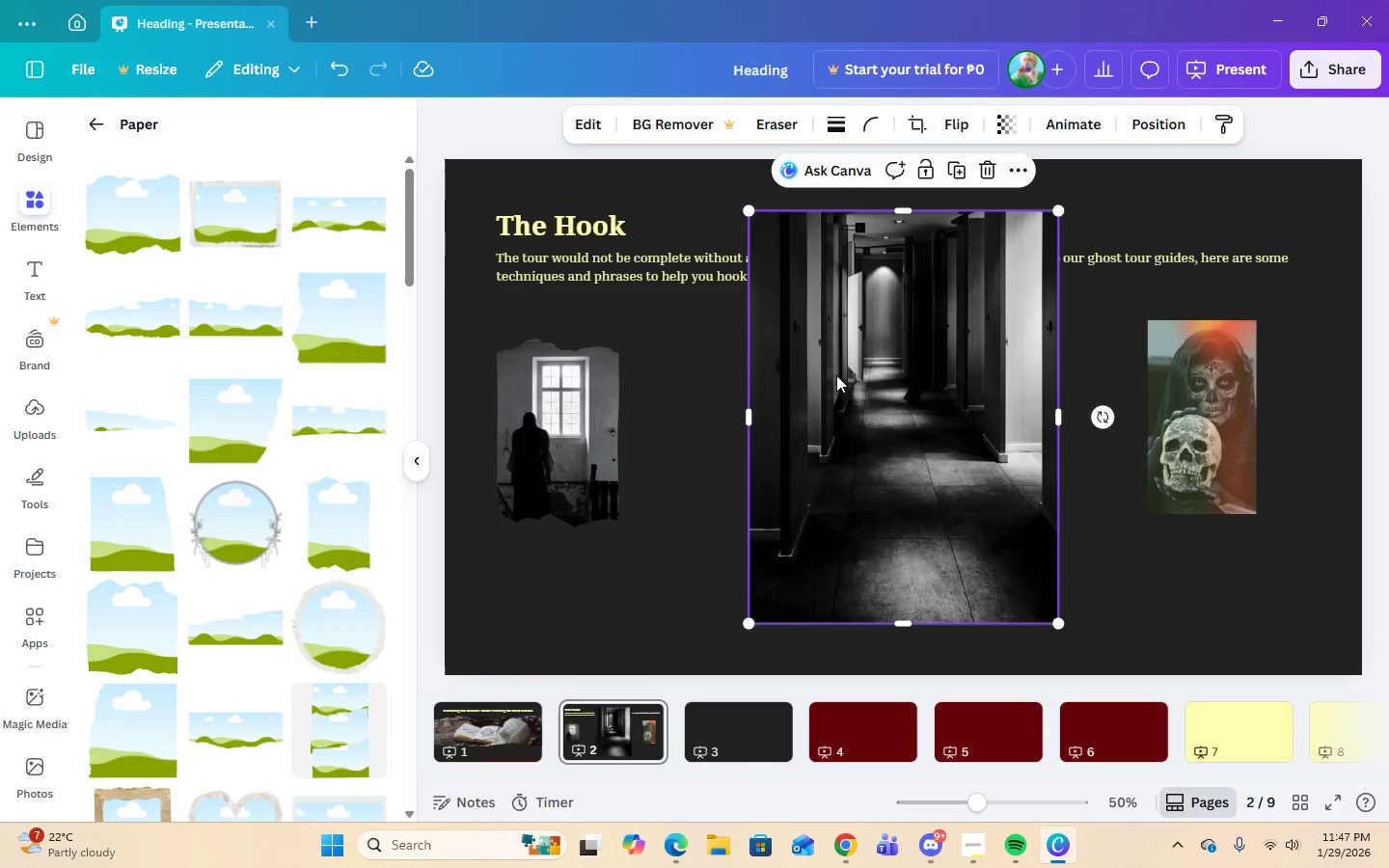 
left_click_drag(start_coordinate=[886, 394], to_coordinate=[1001, 298])
 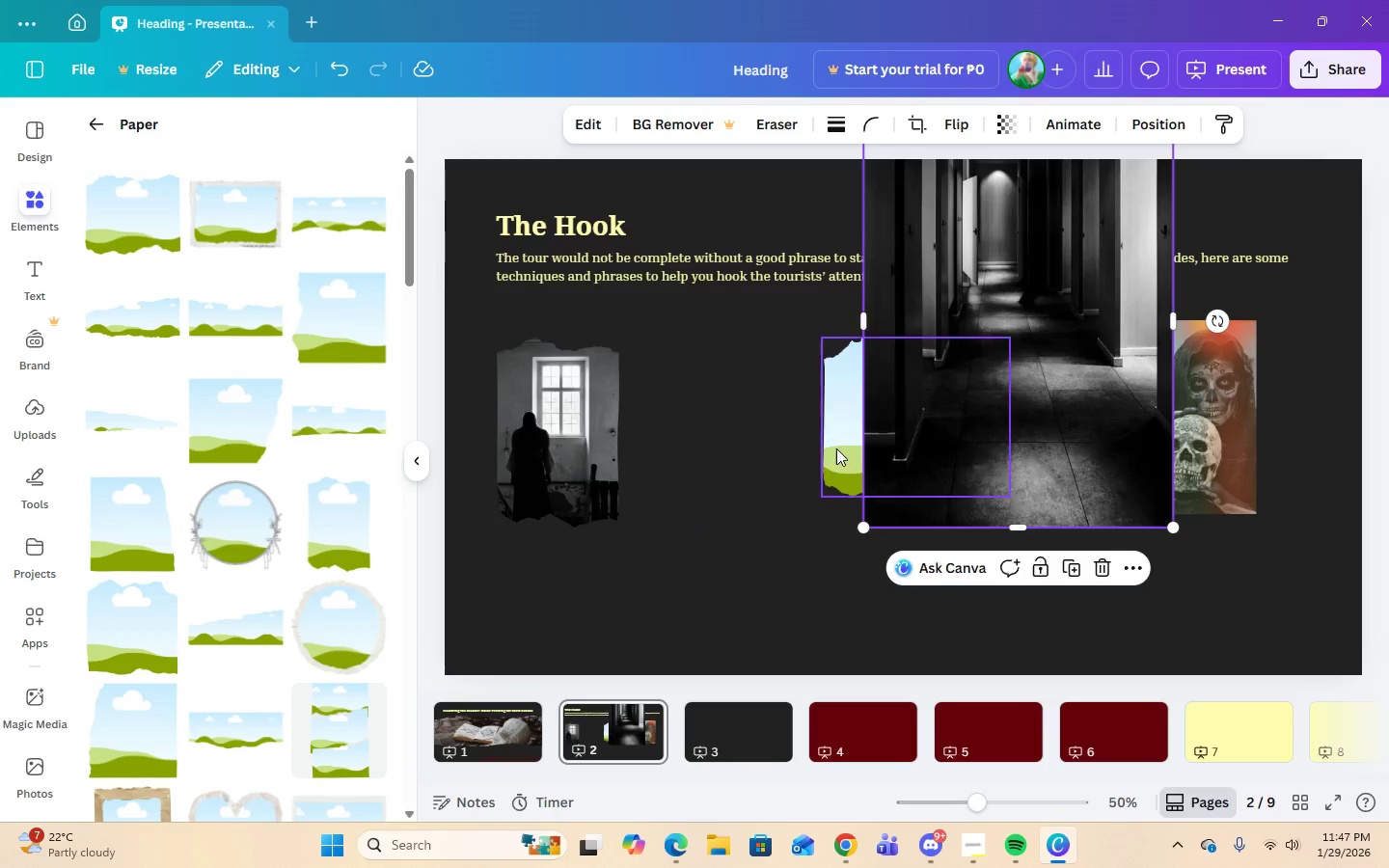 
left_click([836, 448])
 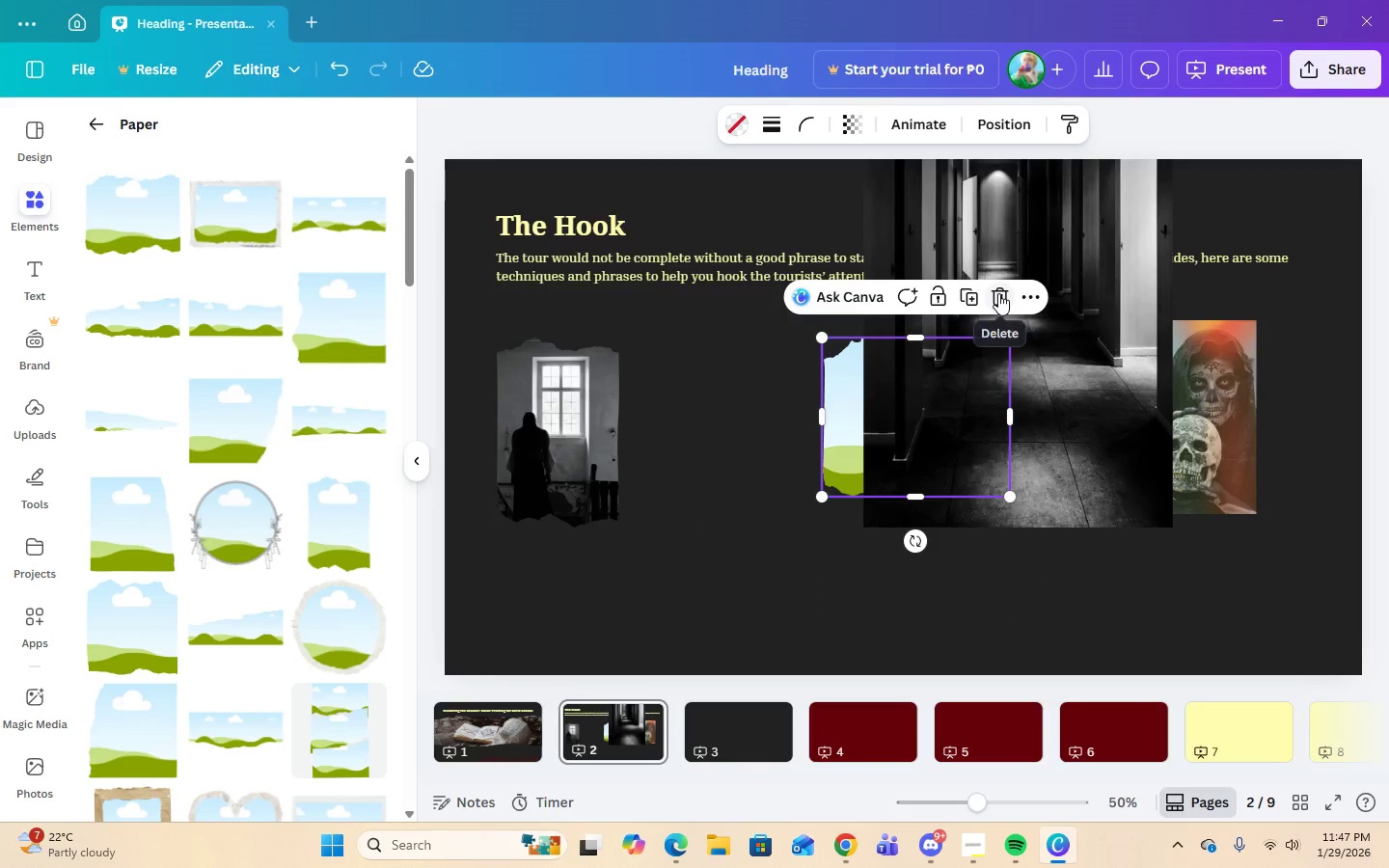 
left_click([998, 293])
 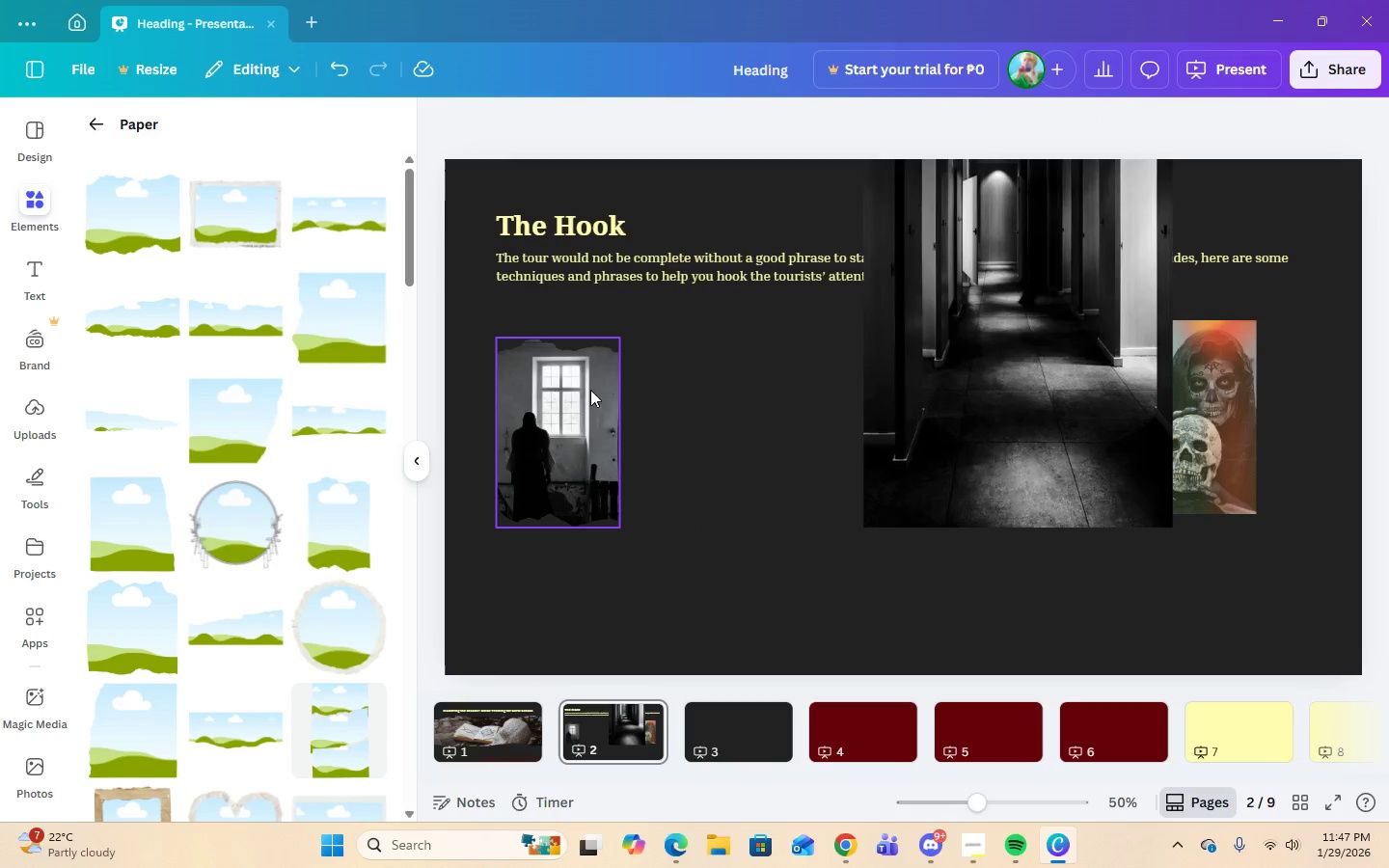 
left_click([574, 395])
 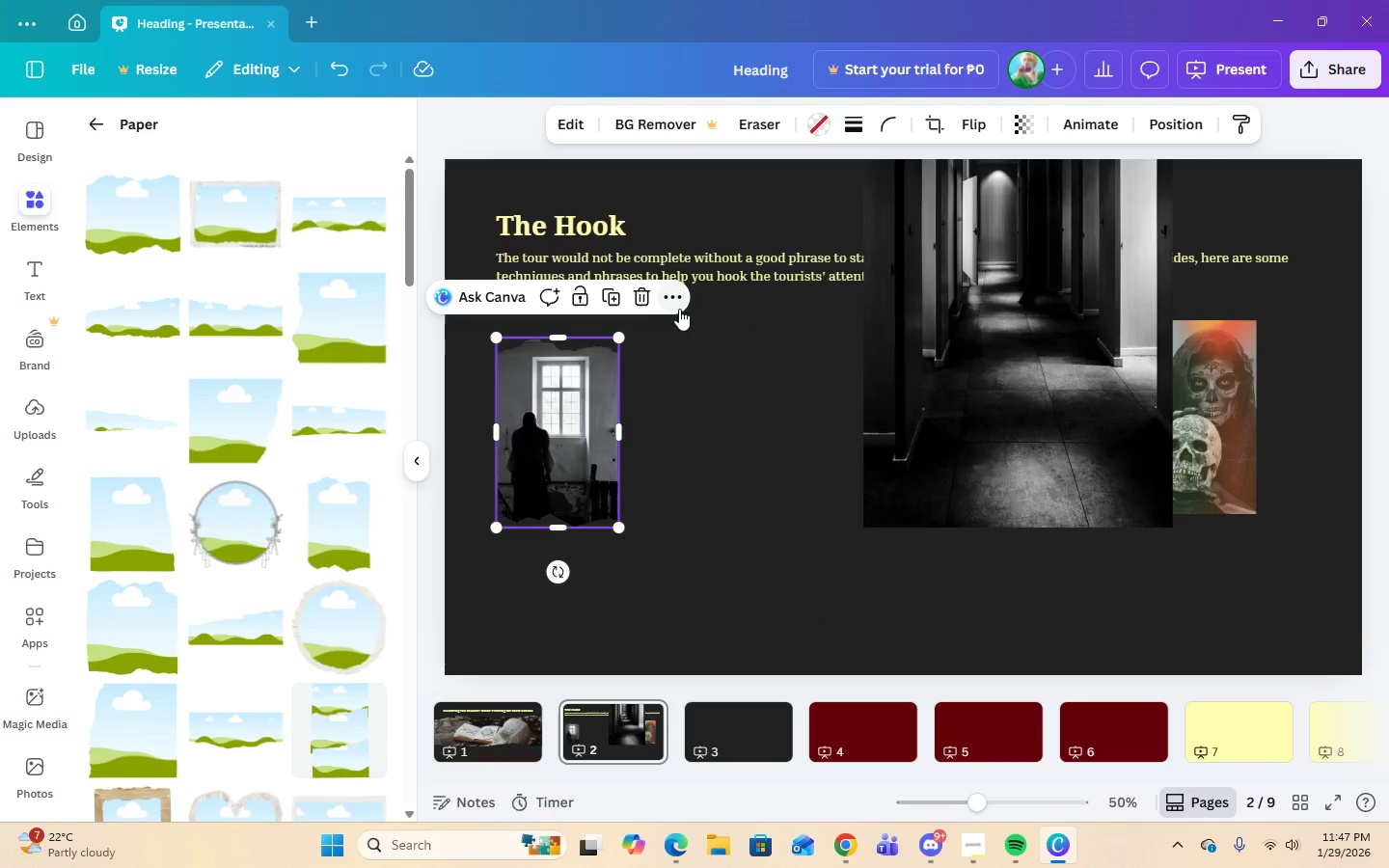 
left_click([679, 303])
 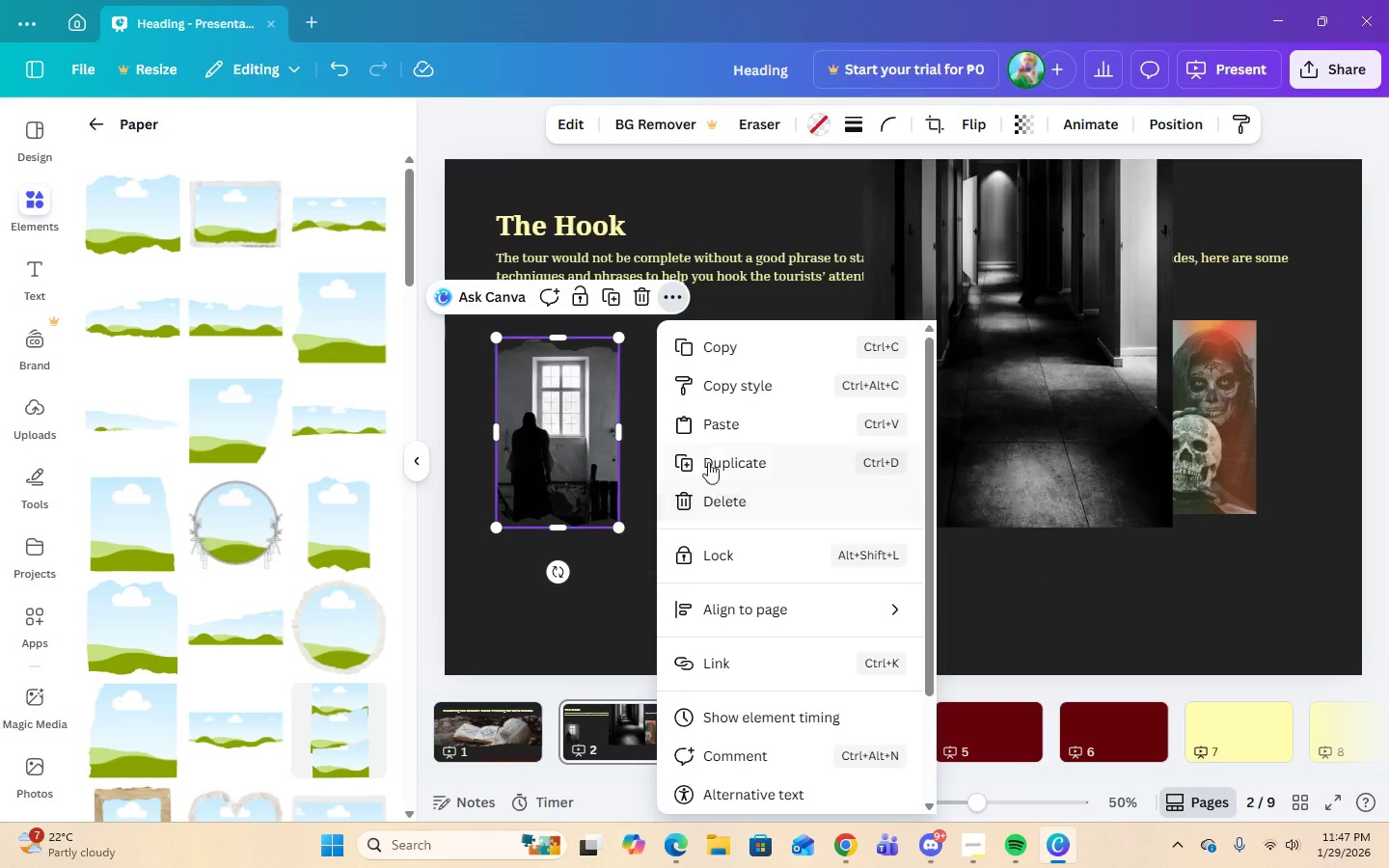 
left_click([708, 465])
 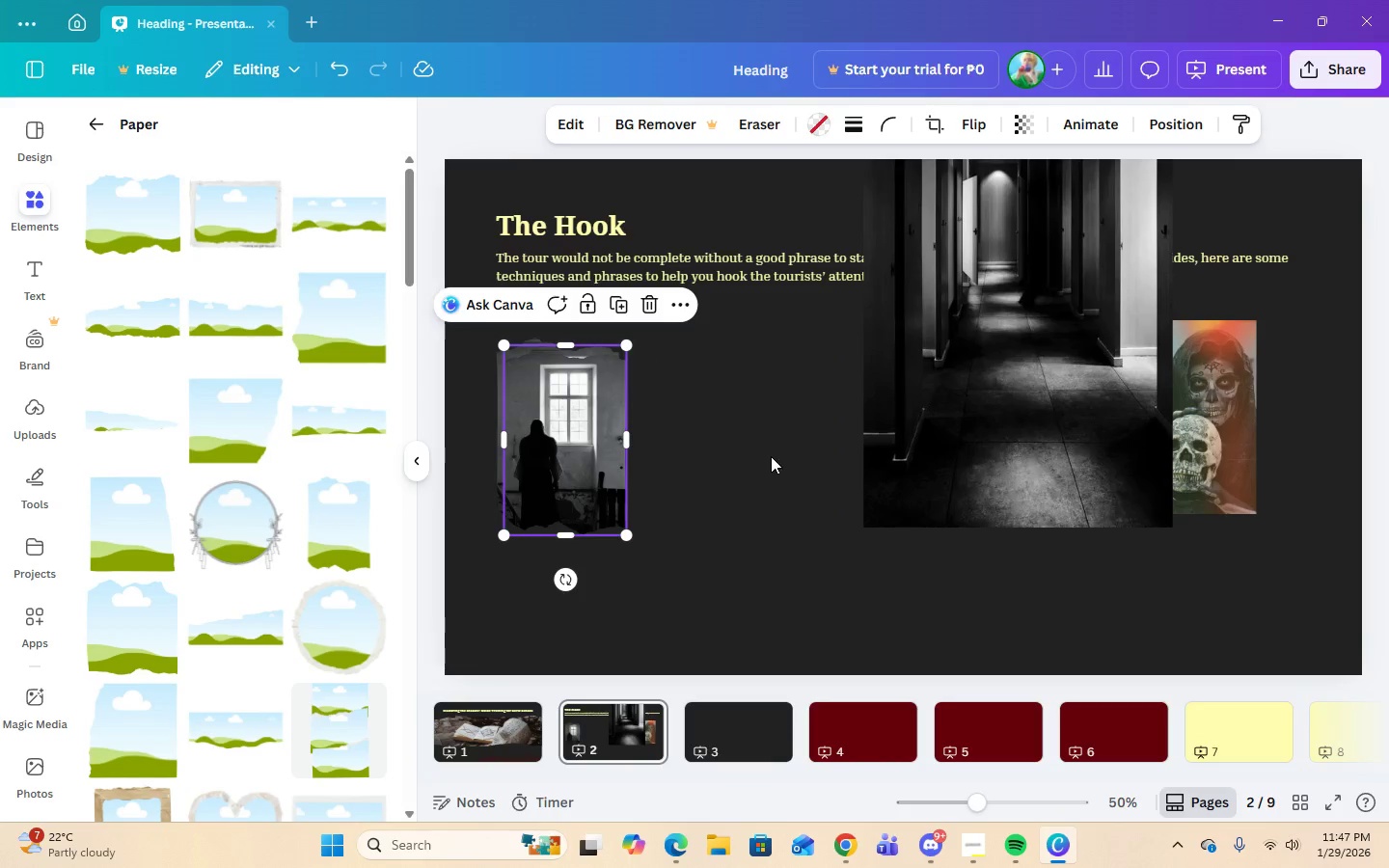 
left_click([771, 453])
 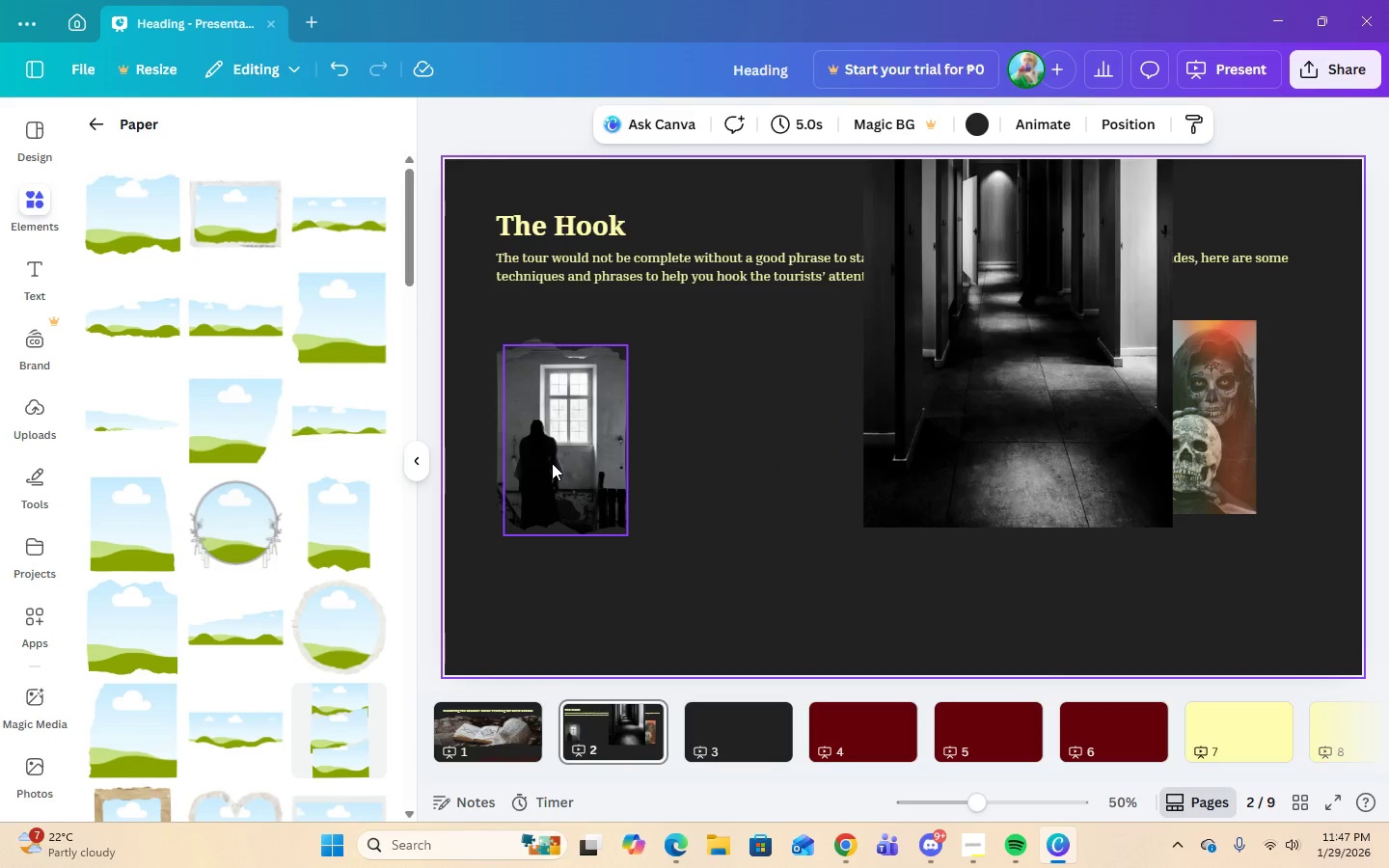 
left_click_drag(start_coordinate=[554, 463], to_coordinate=[774, 461])
 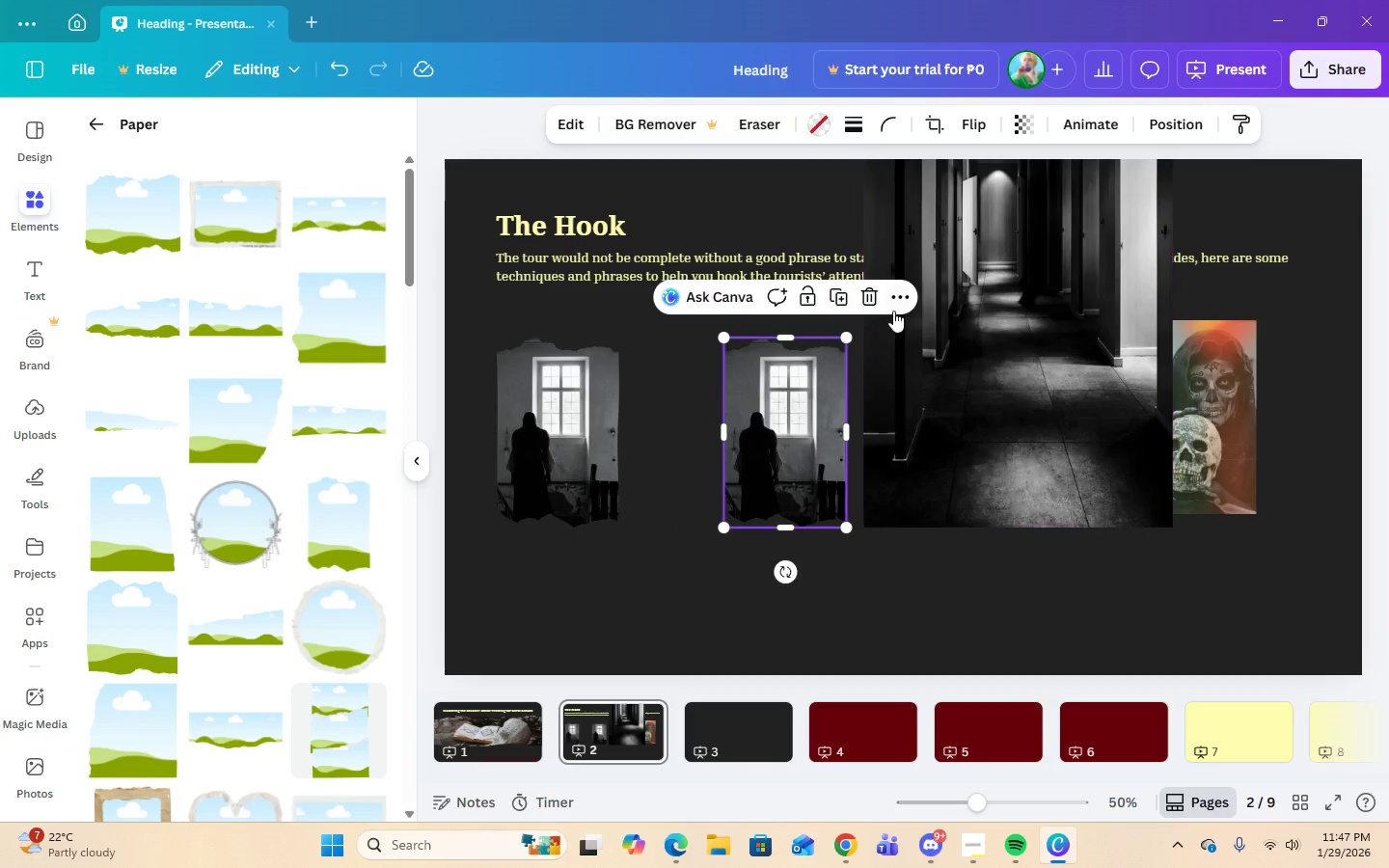 
left_click([893, 309])
 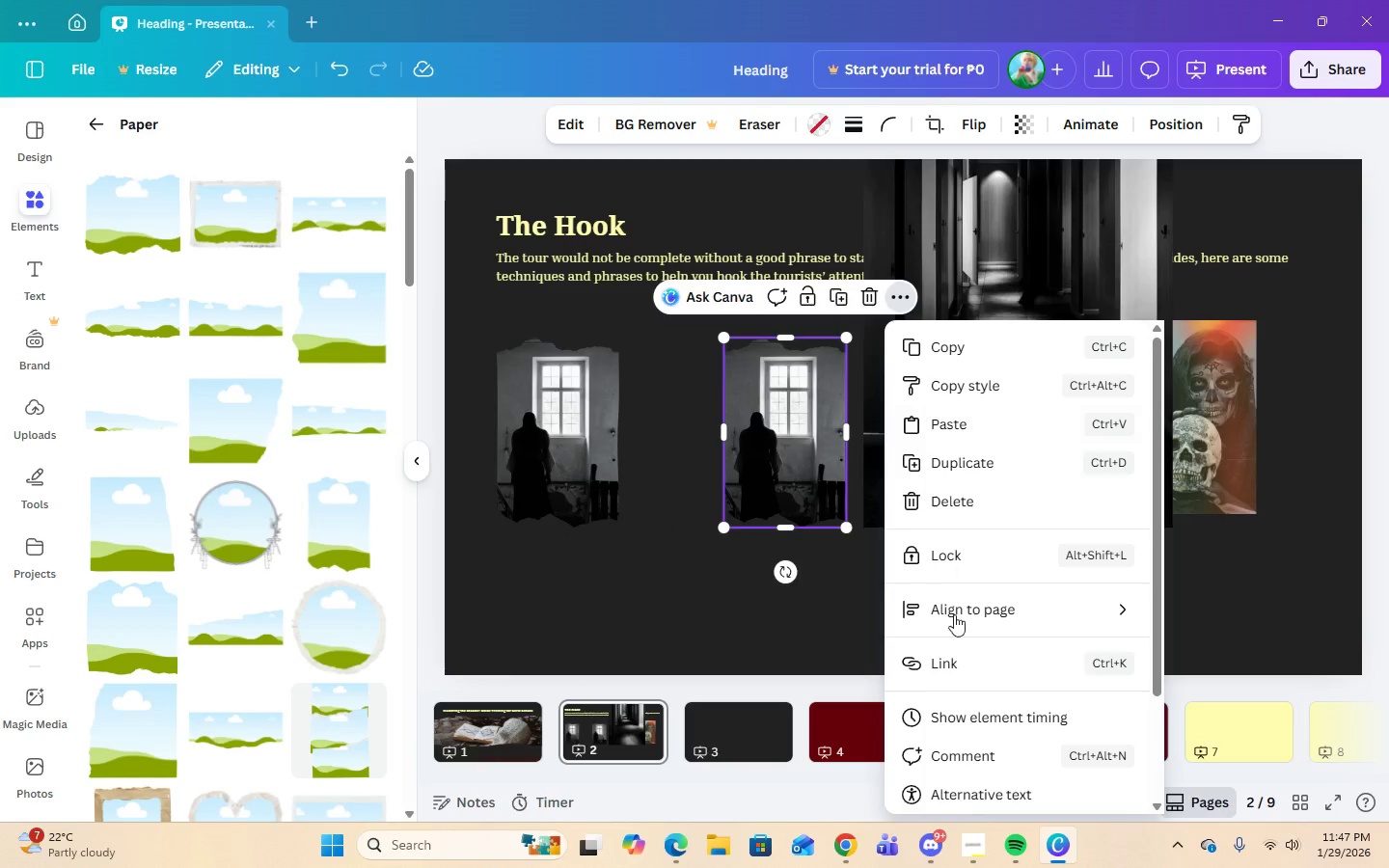 
scroll: coordinate [969, 640], scroll_direction: down, amount: 3.0
 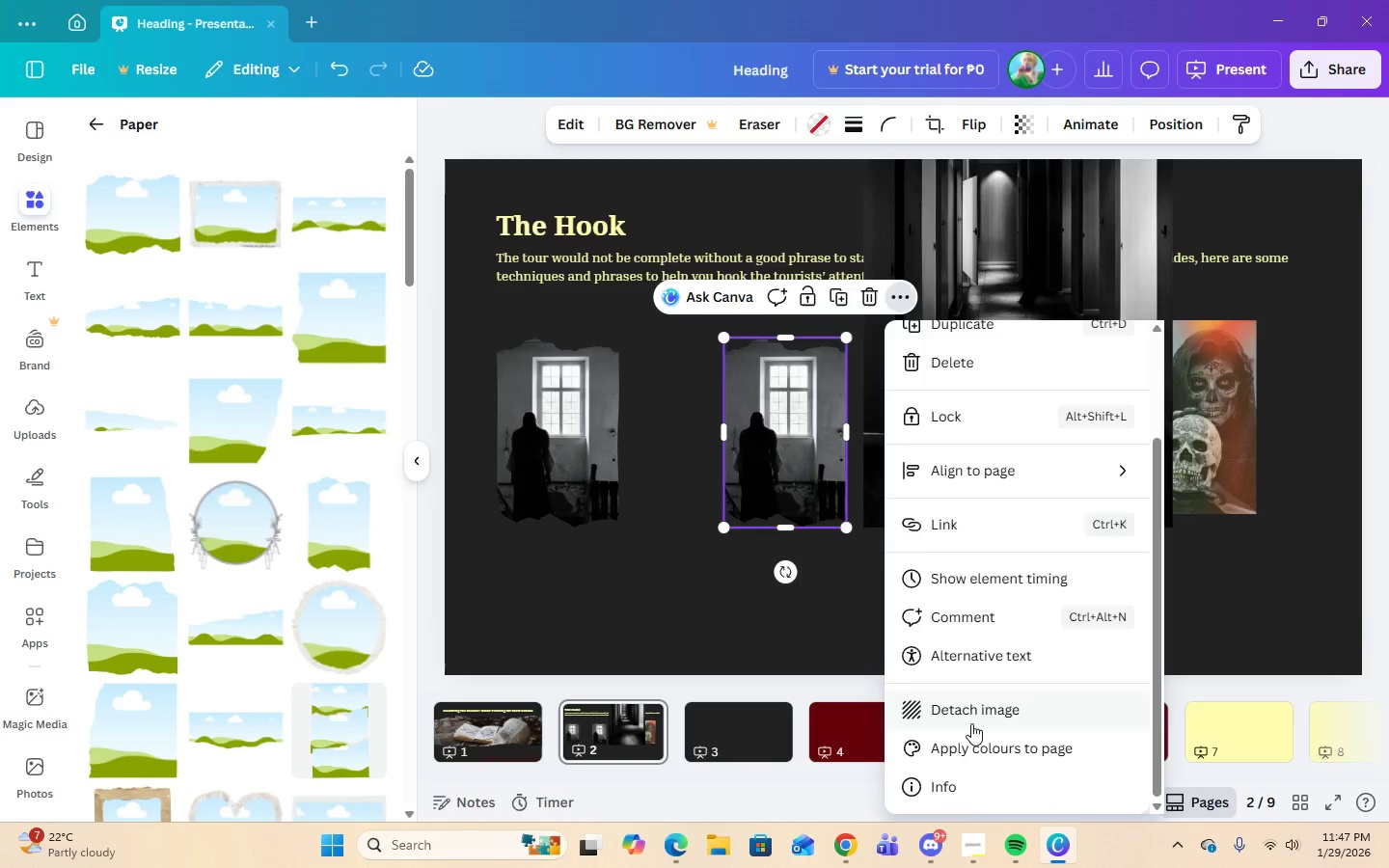 
left_click([971, 720])
 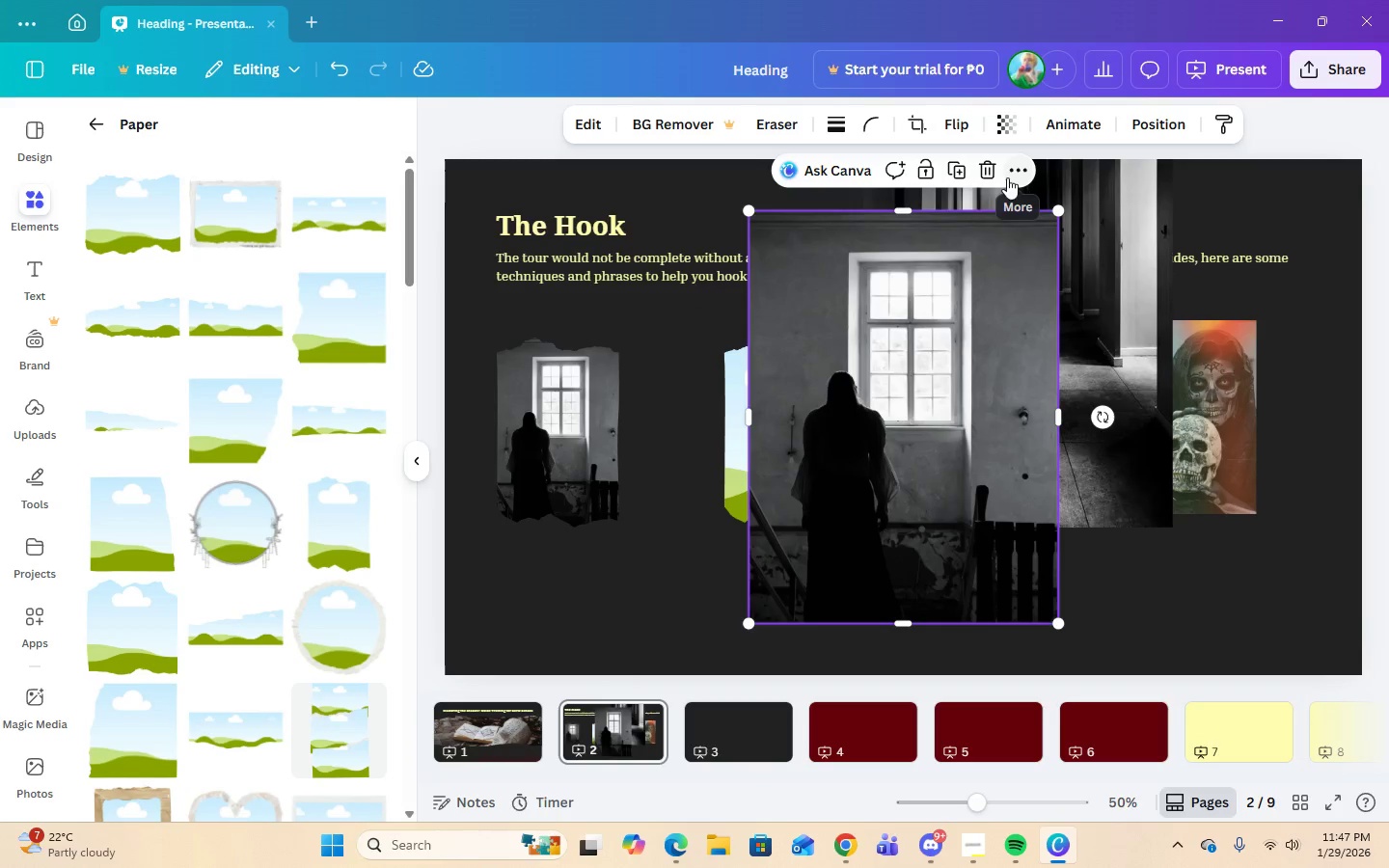 
left_click([993, 172])
 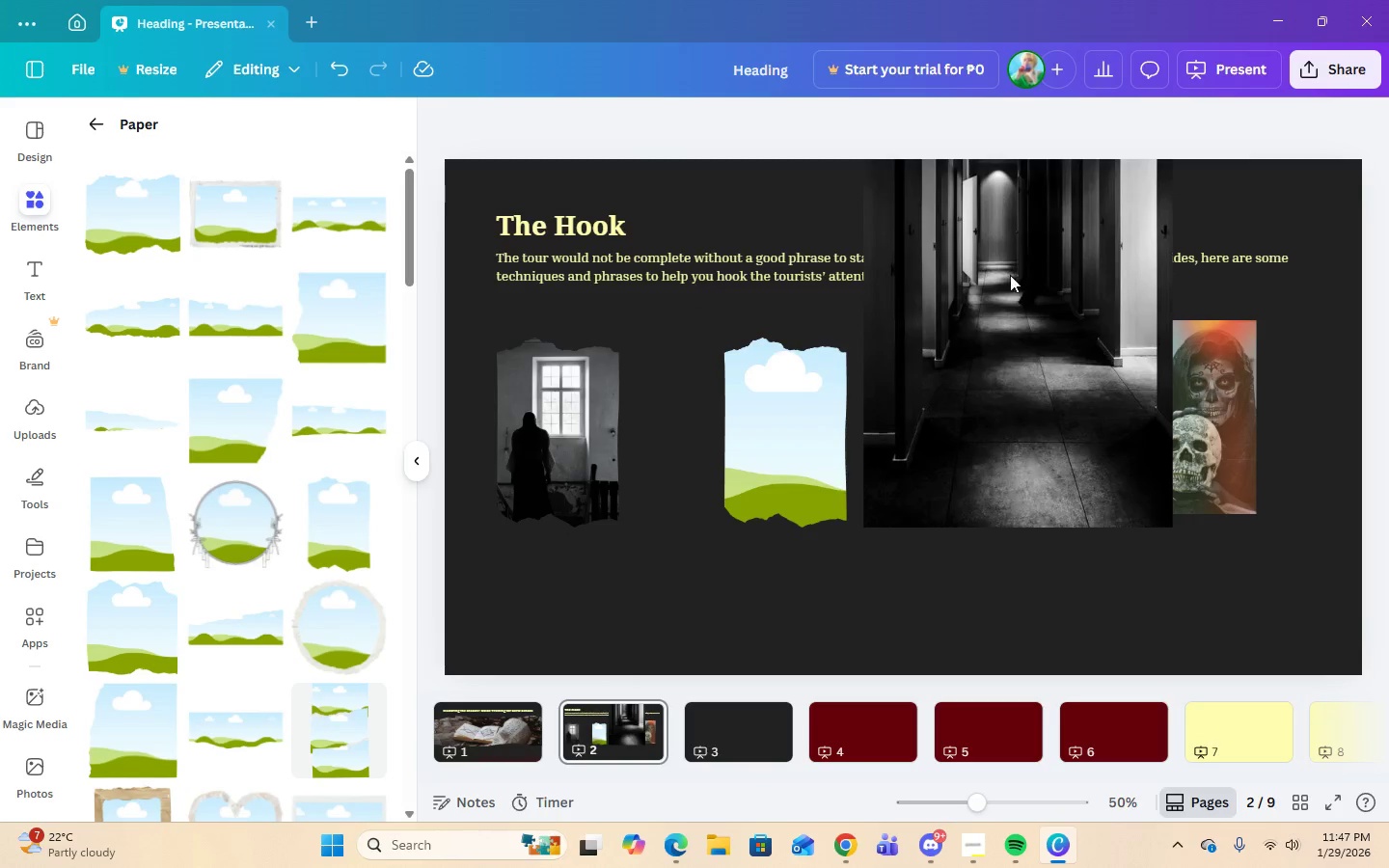 
left_click_drag(start_coordinate=[1018, 316], to_coordinate=[793, 422])
 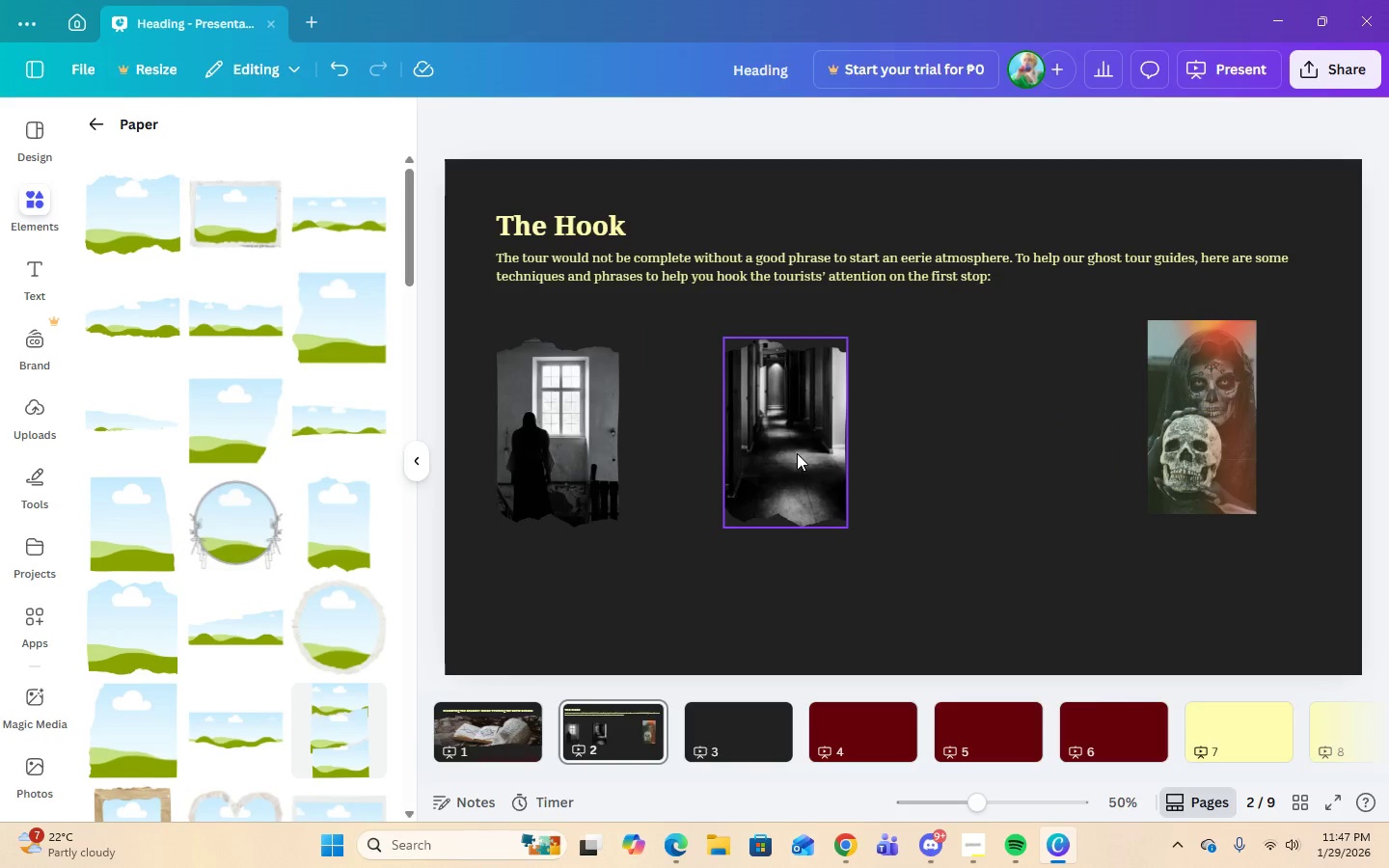 
left_click_drag(start_coordinate=[796, 439], to_coordinate=[922, 441])
 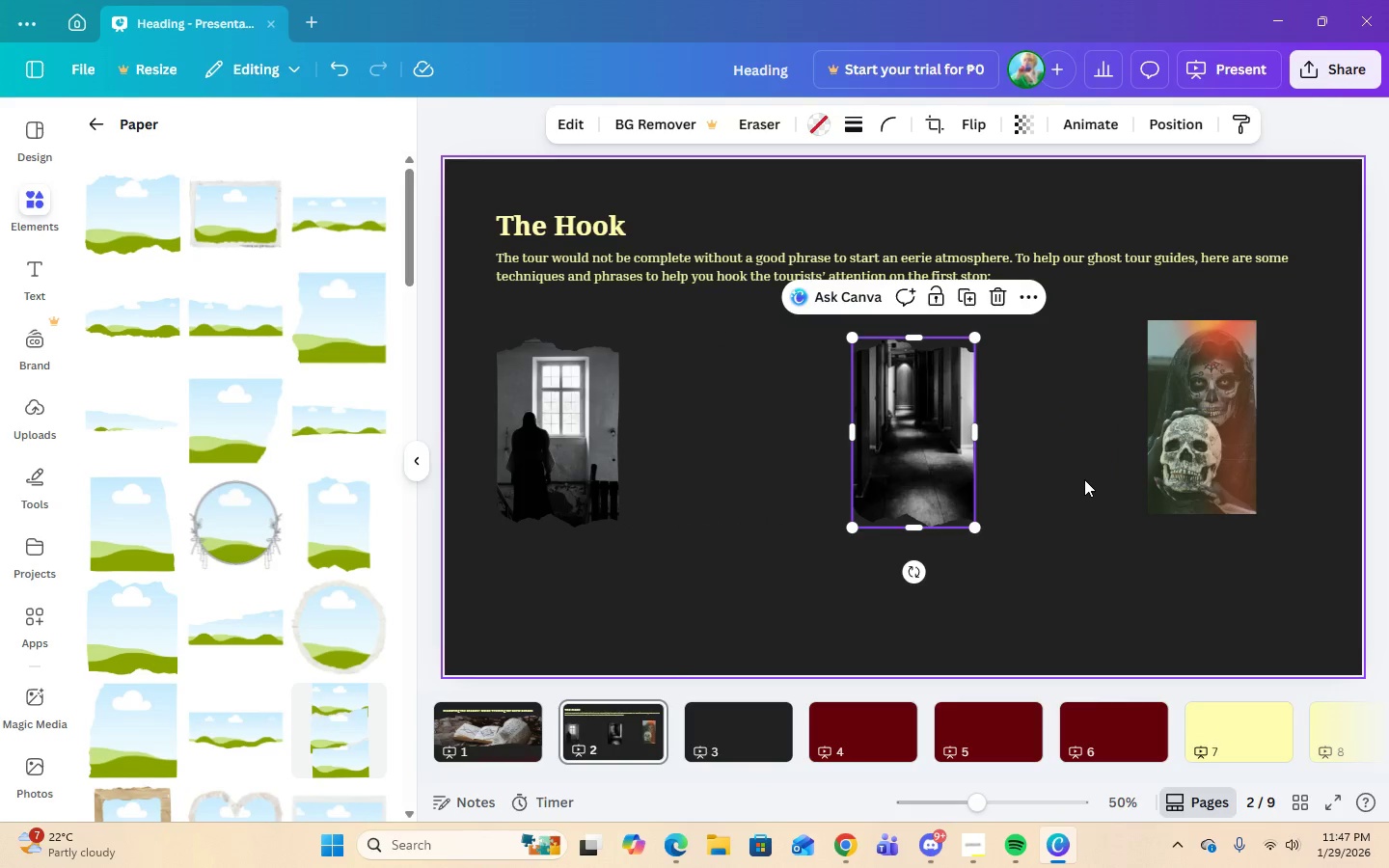 
left_click([1084, 479])
 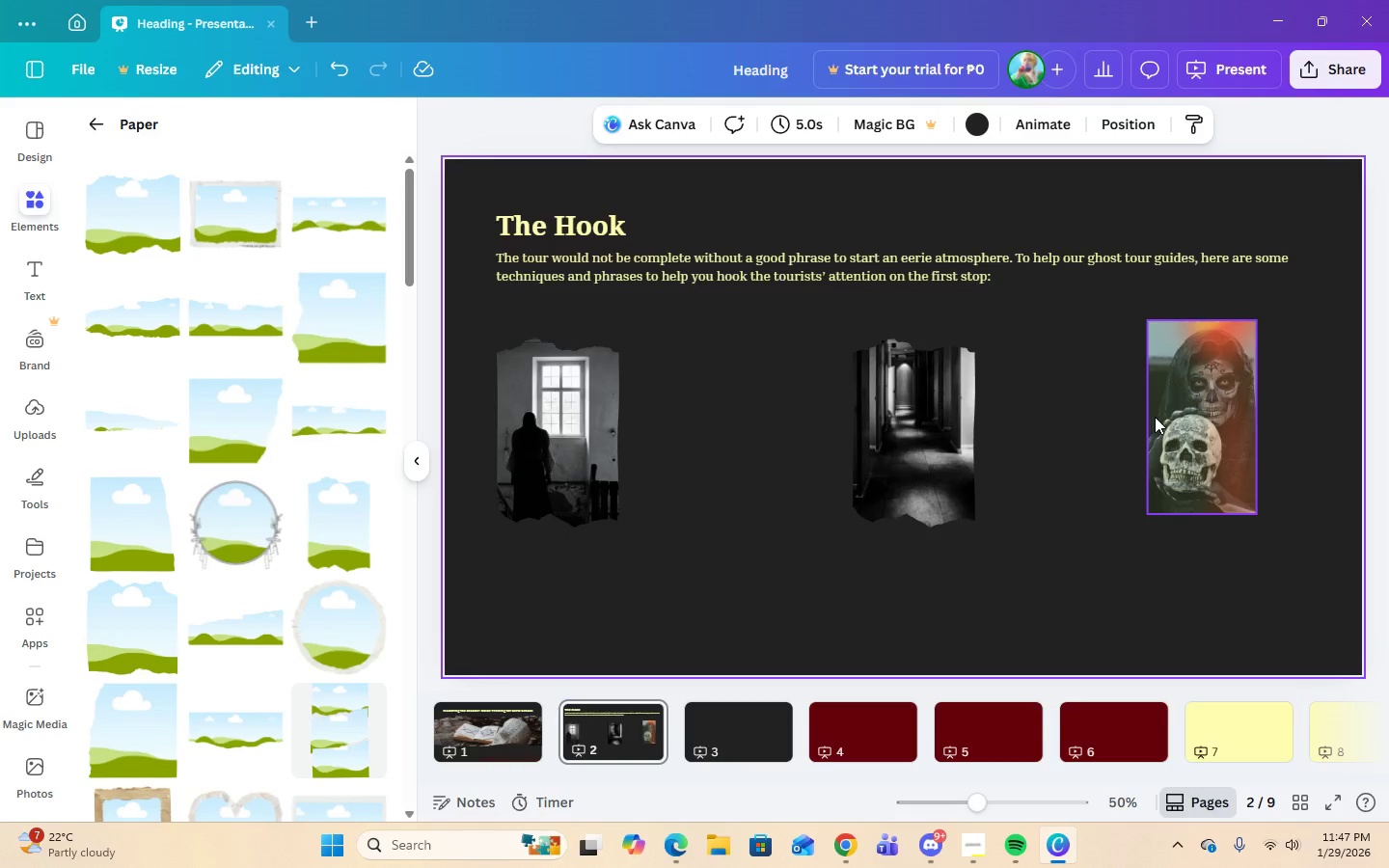 
left_click([1183, 423])
 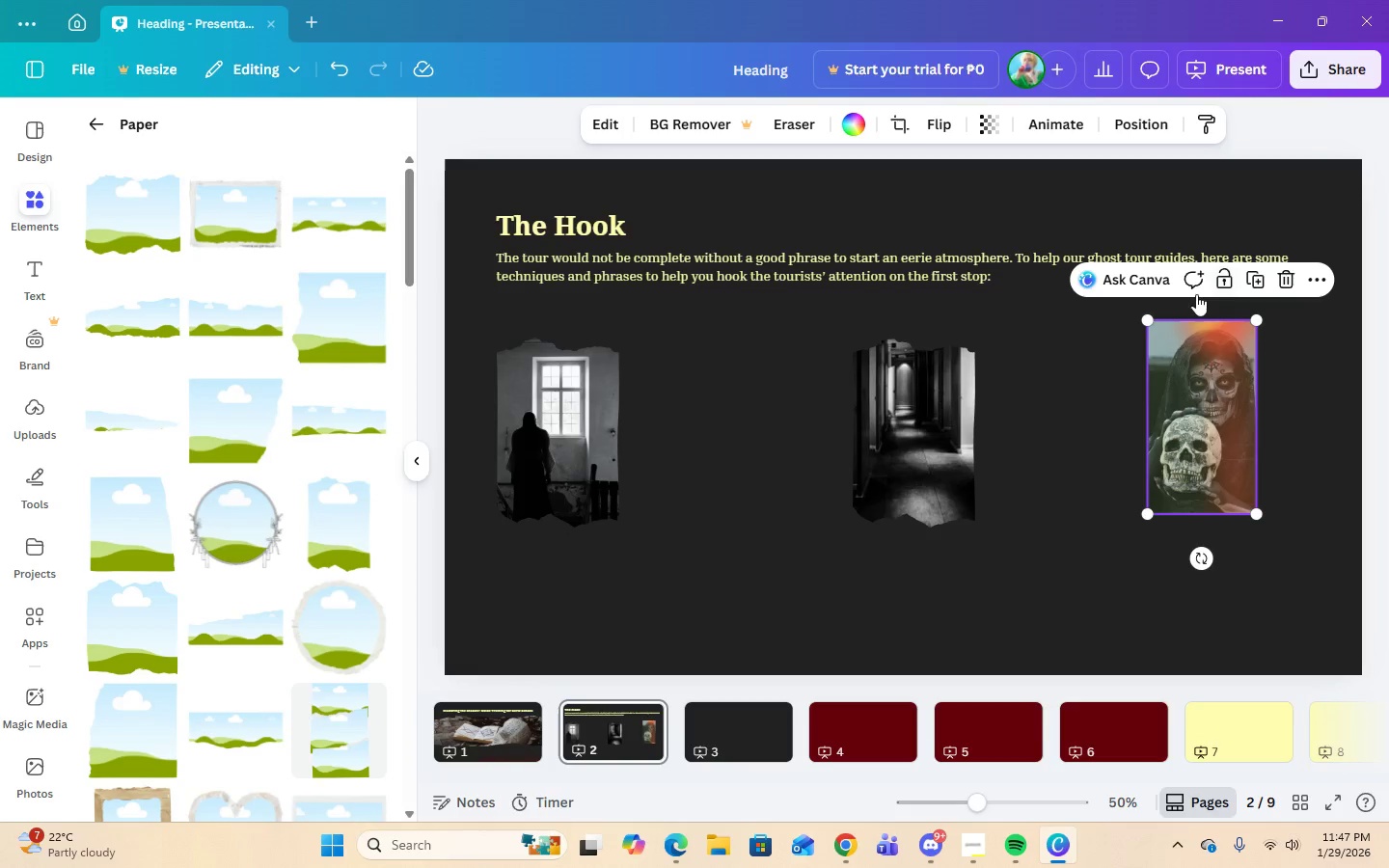 
left_click([622, 544])
 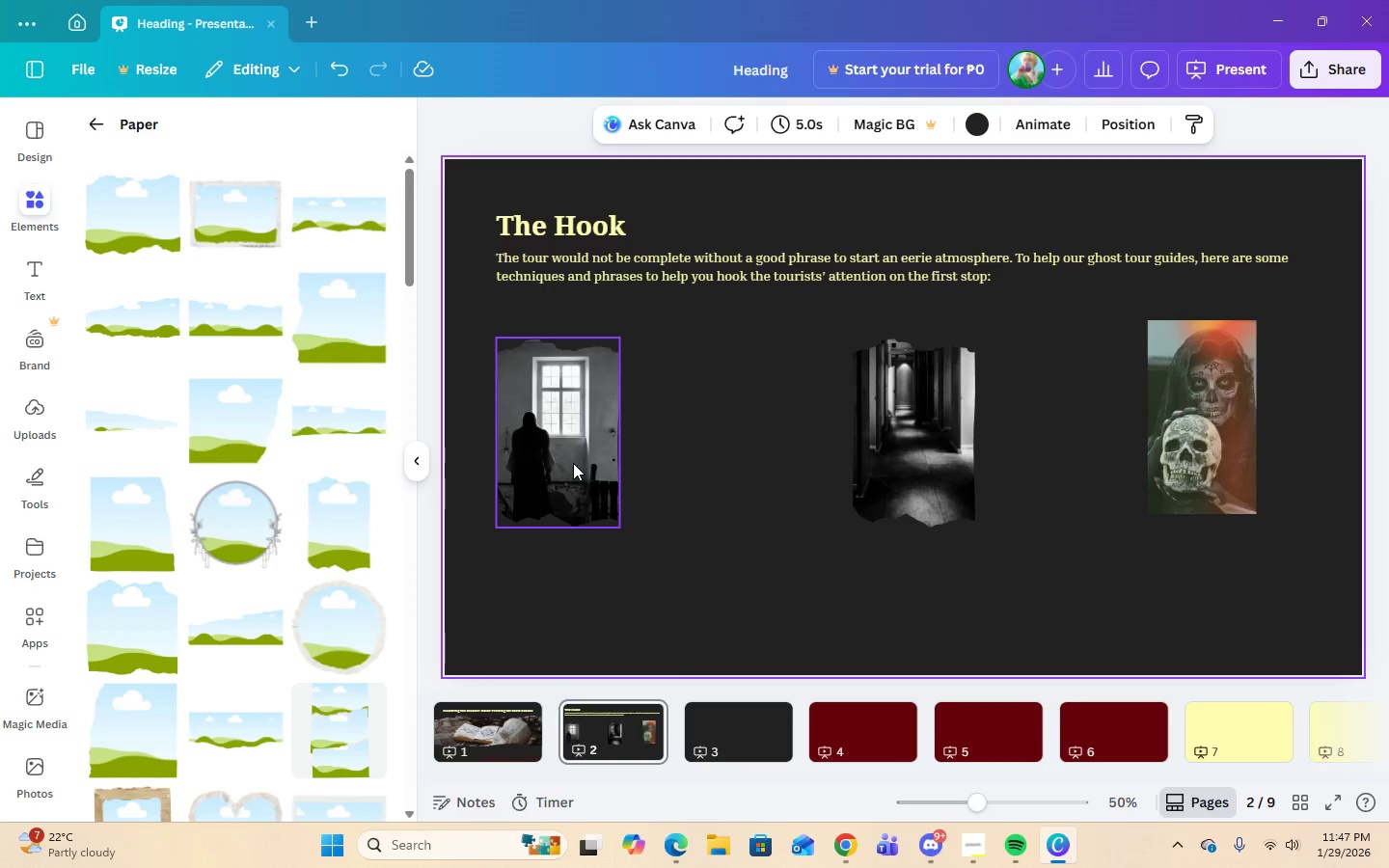 
left_click([1171, 445])
 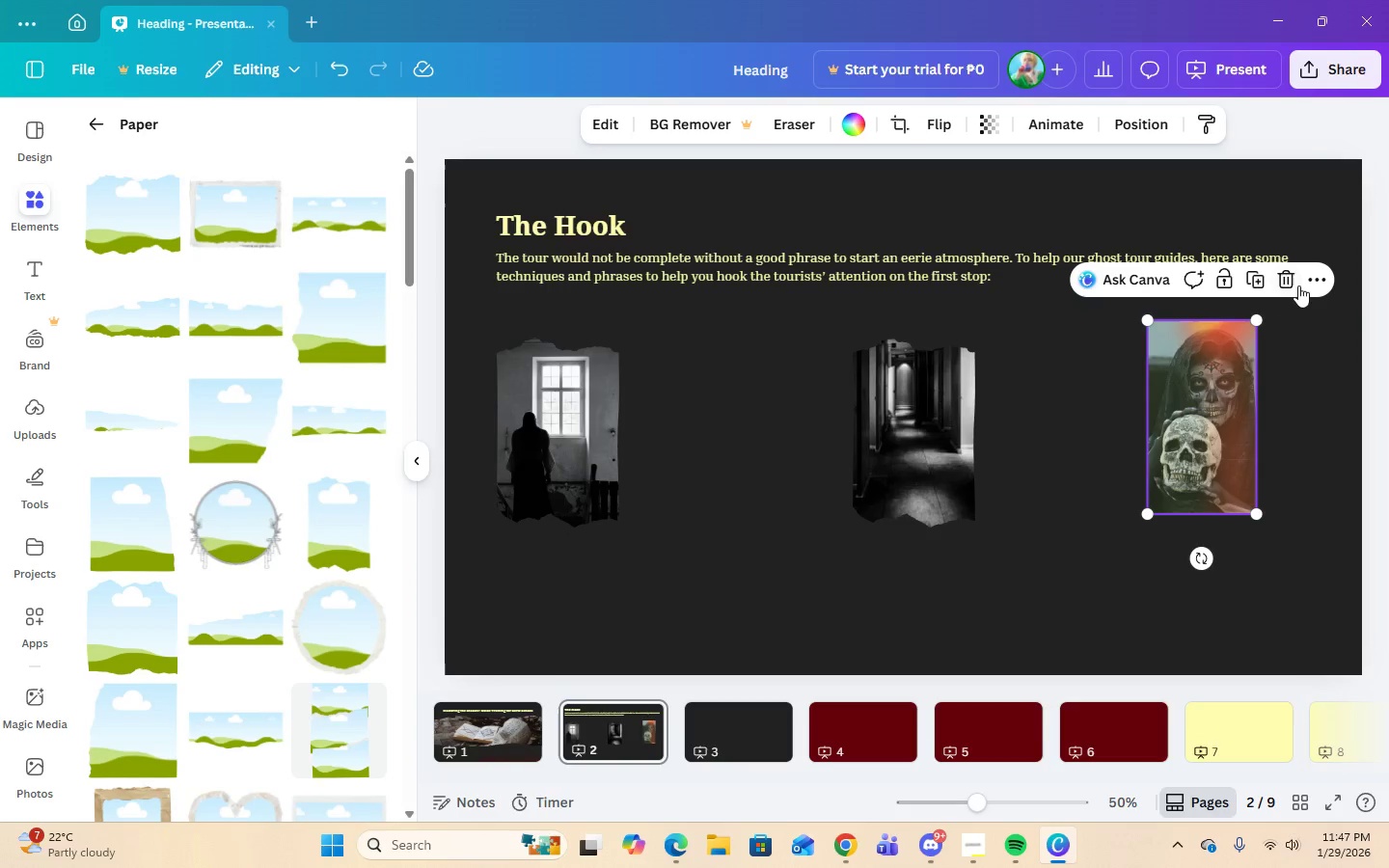 
left_click([1302, 280])
 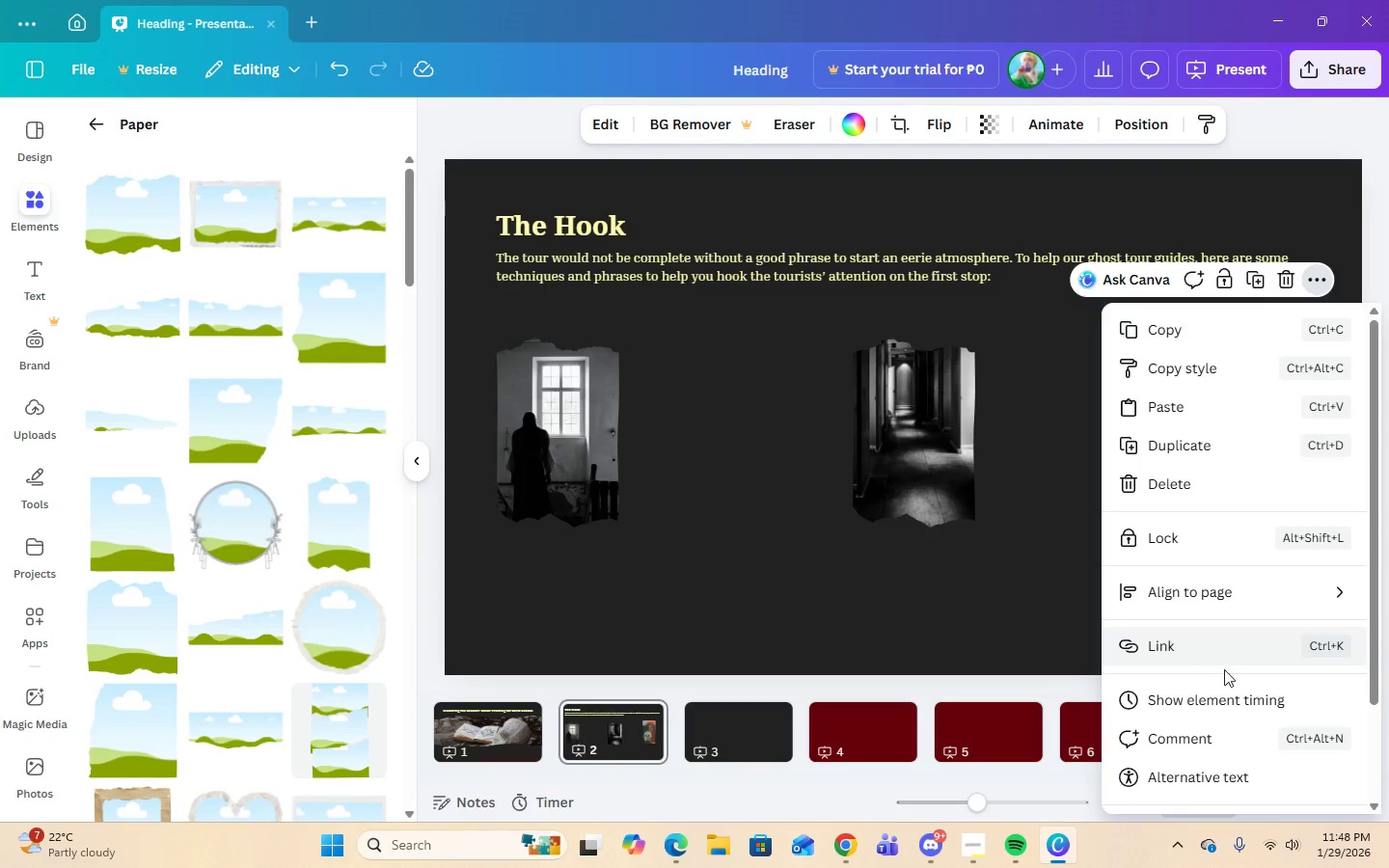 
scroll: coordinate [1236, 683], scroll_direction: down, amount: 2.0
 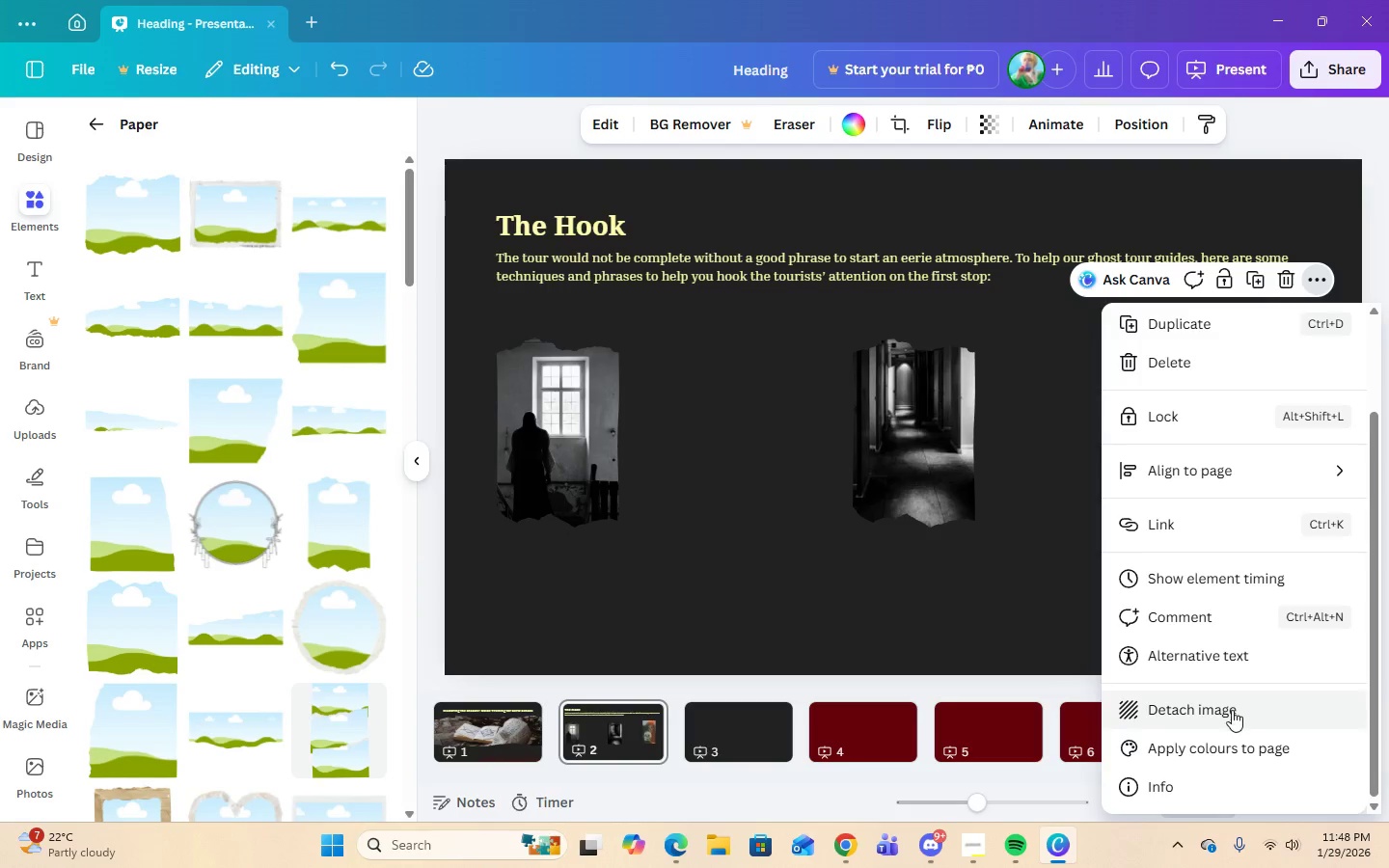 
left_click([1231, 711])
 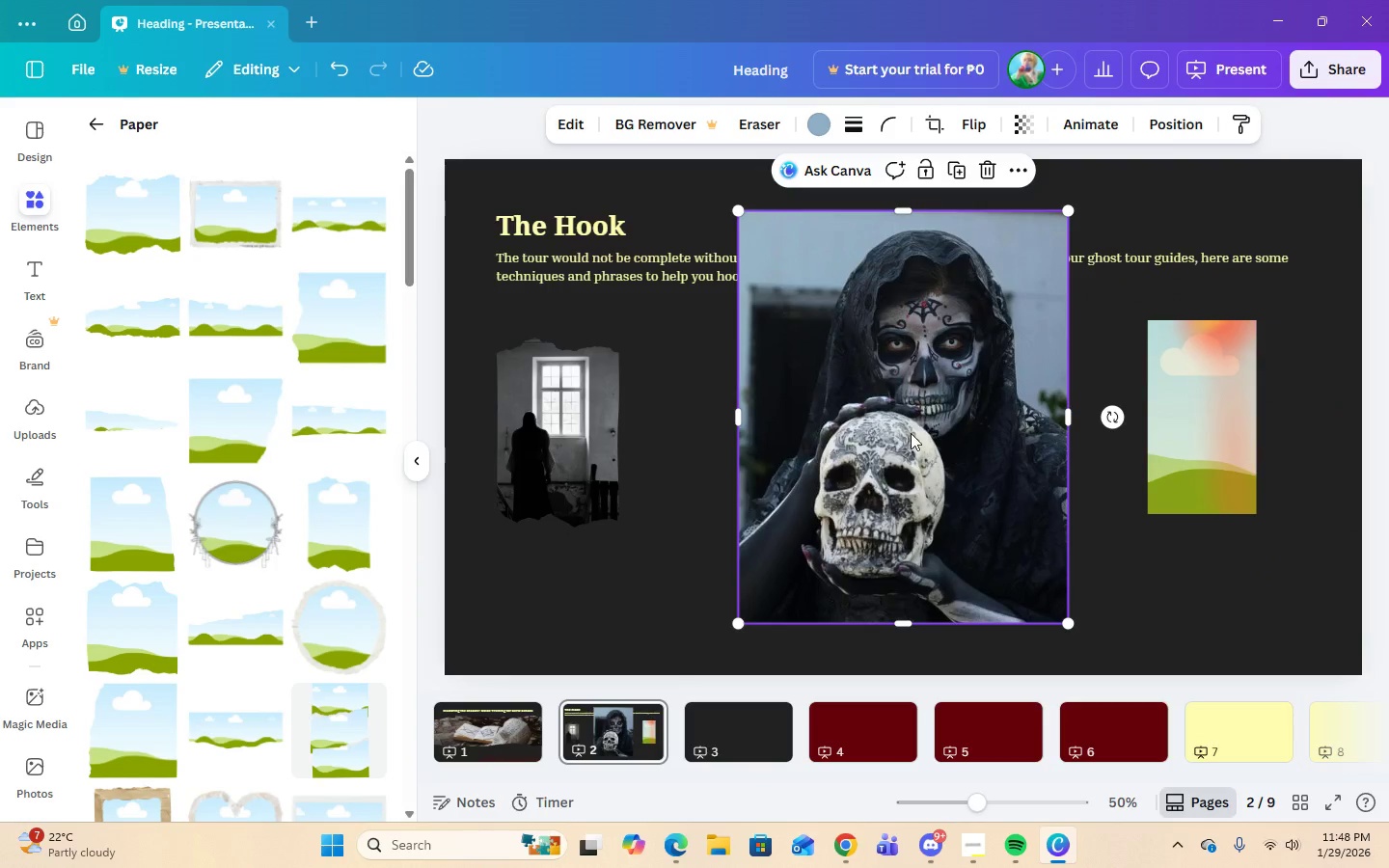 
left_click_drag(start_coordinate=[907, 431], to_coordinate=[778, 429])
 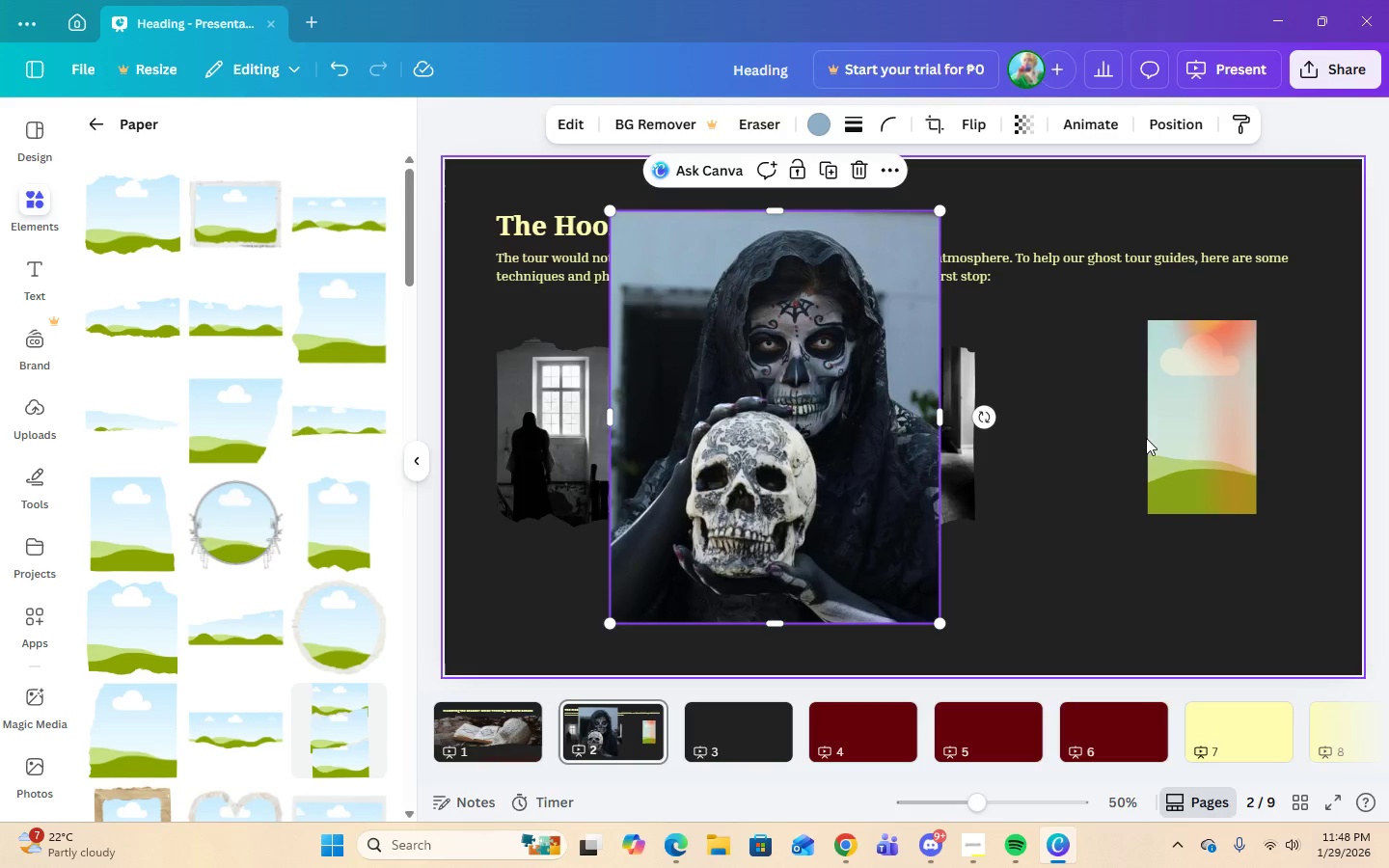 
left_click([1185, 442])
 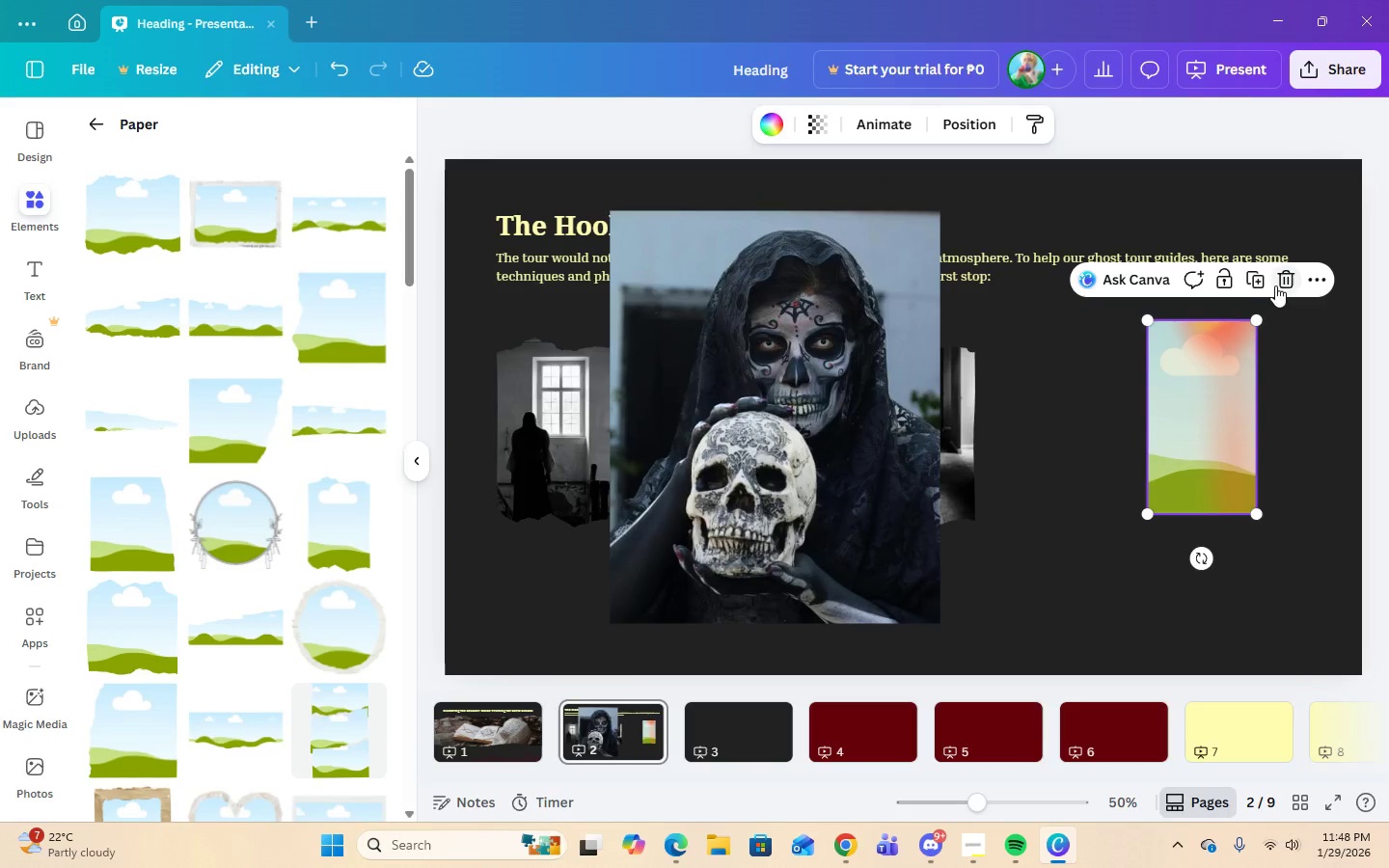 
left_click([1280, 284])
 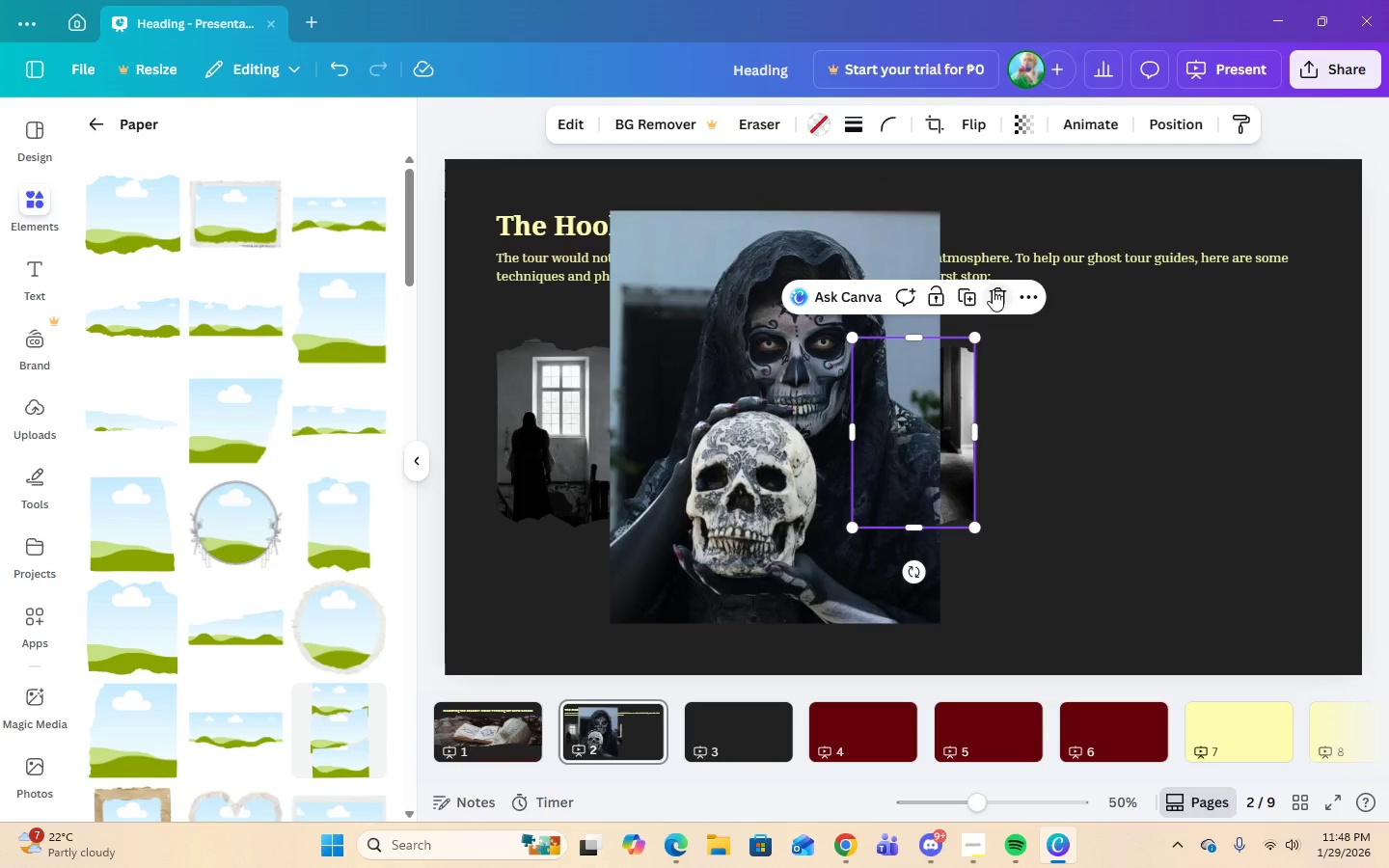 
left_click([968, 302])
 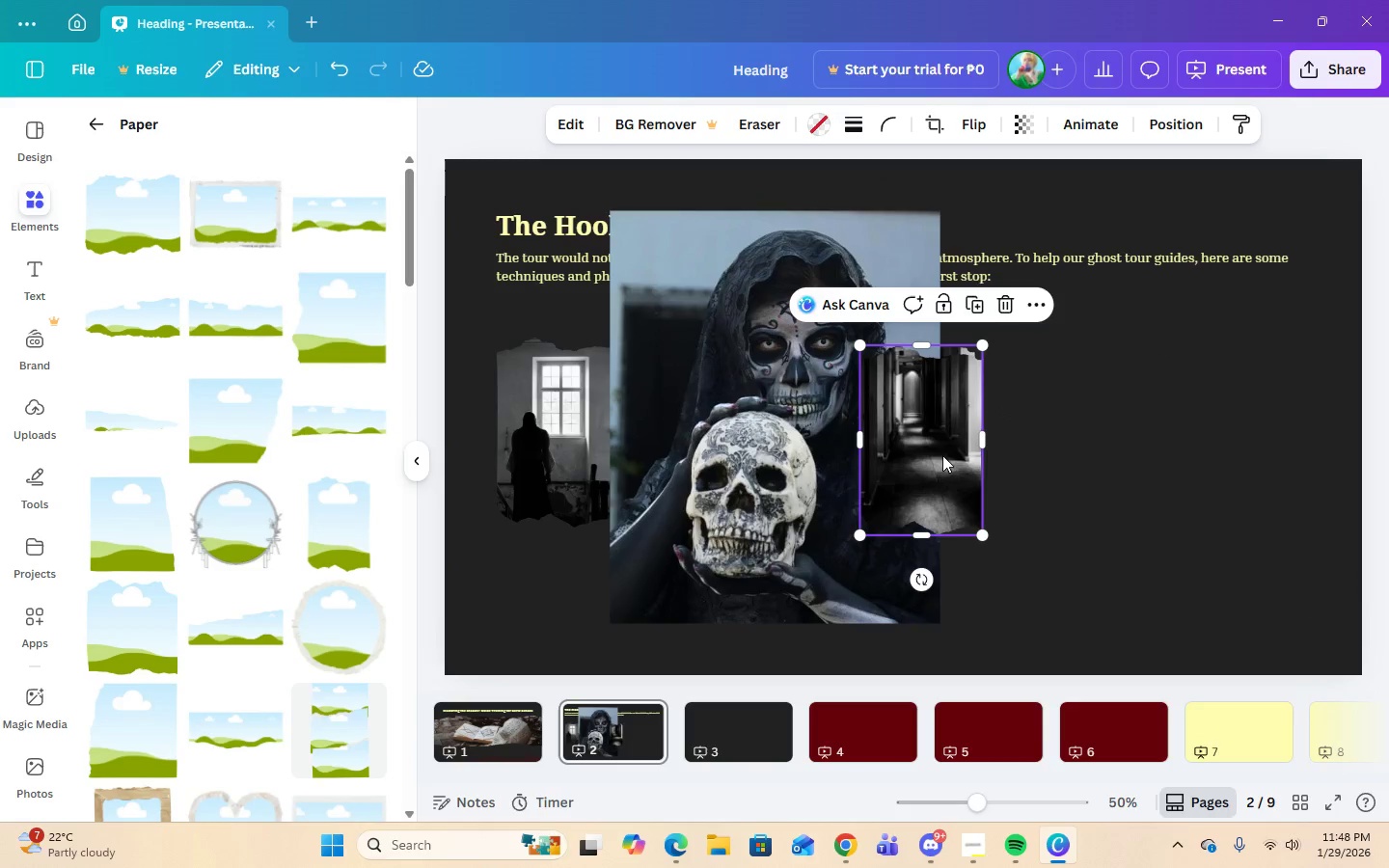 
left_click_drag(start_coordinate=[931, 455], to_coordinate=[1255, 443])
 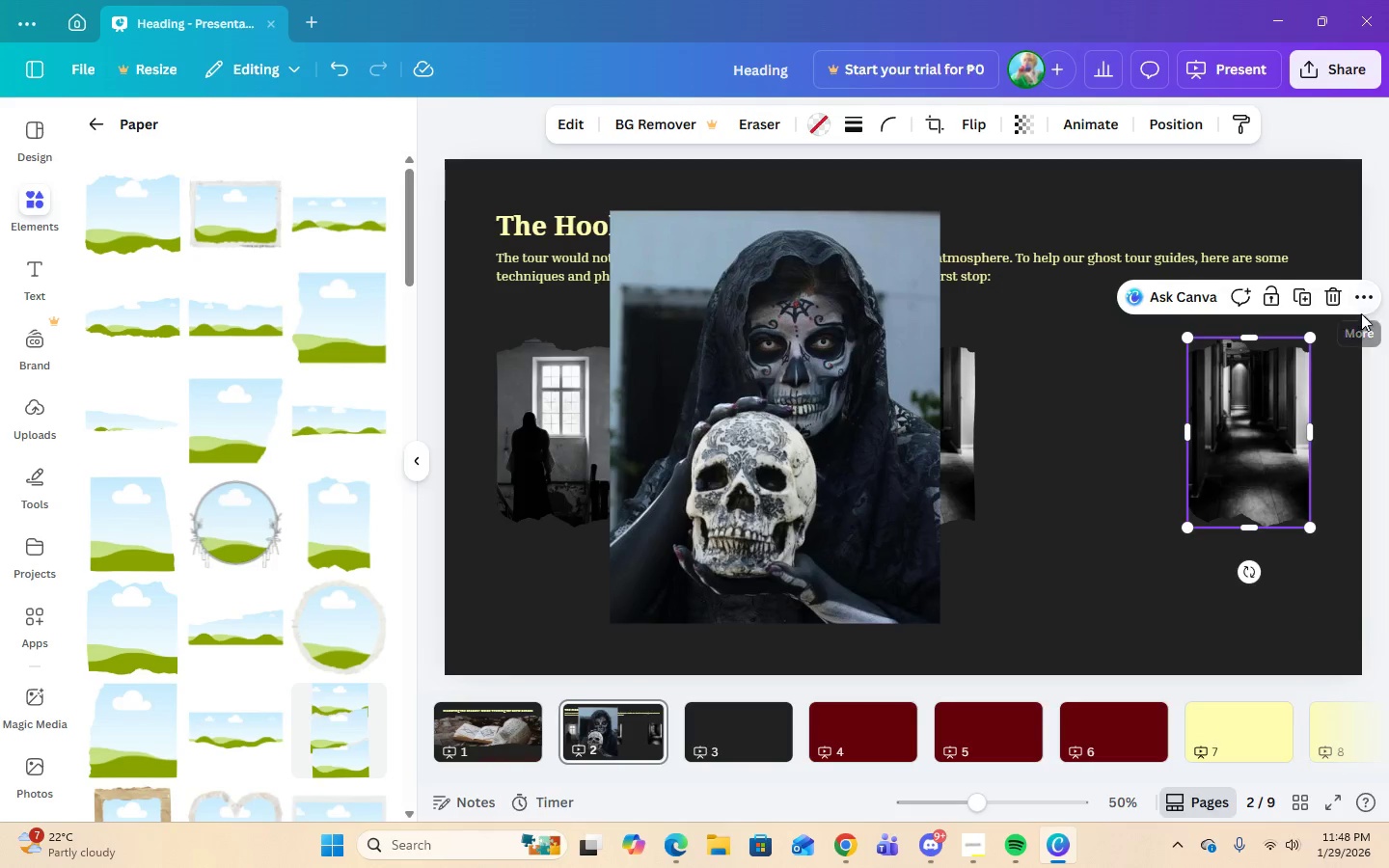 
left_click([1359, 294])
 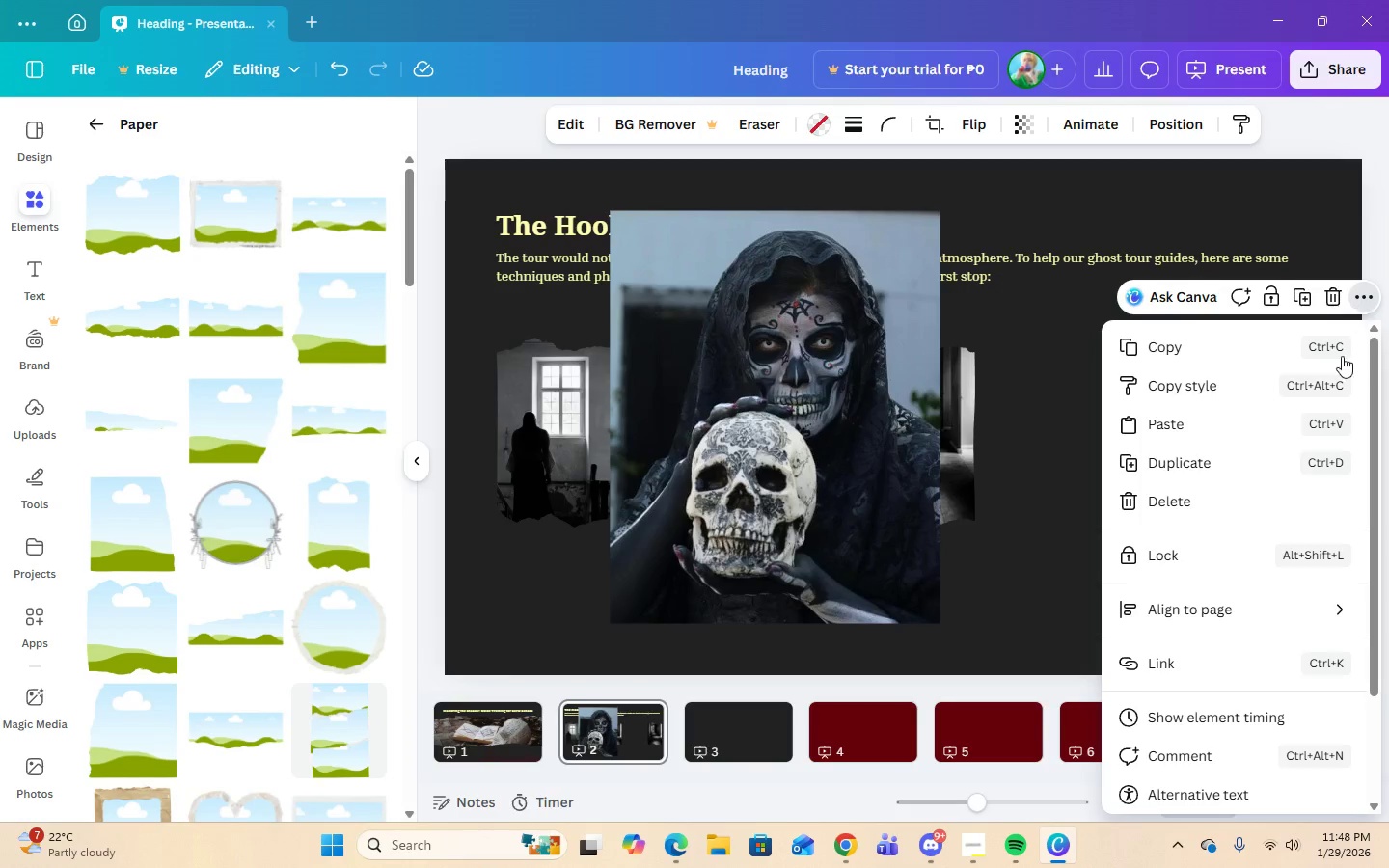 
scroll: coordinate [1322, 431], scroll_direction: down, amount: 2.0
 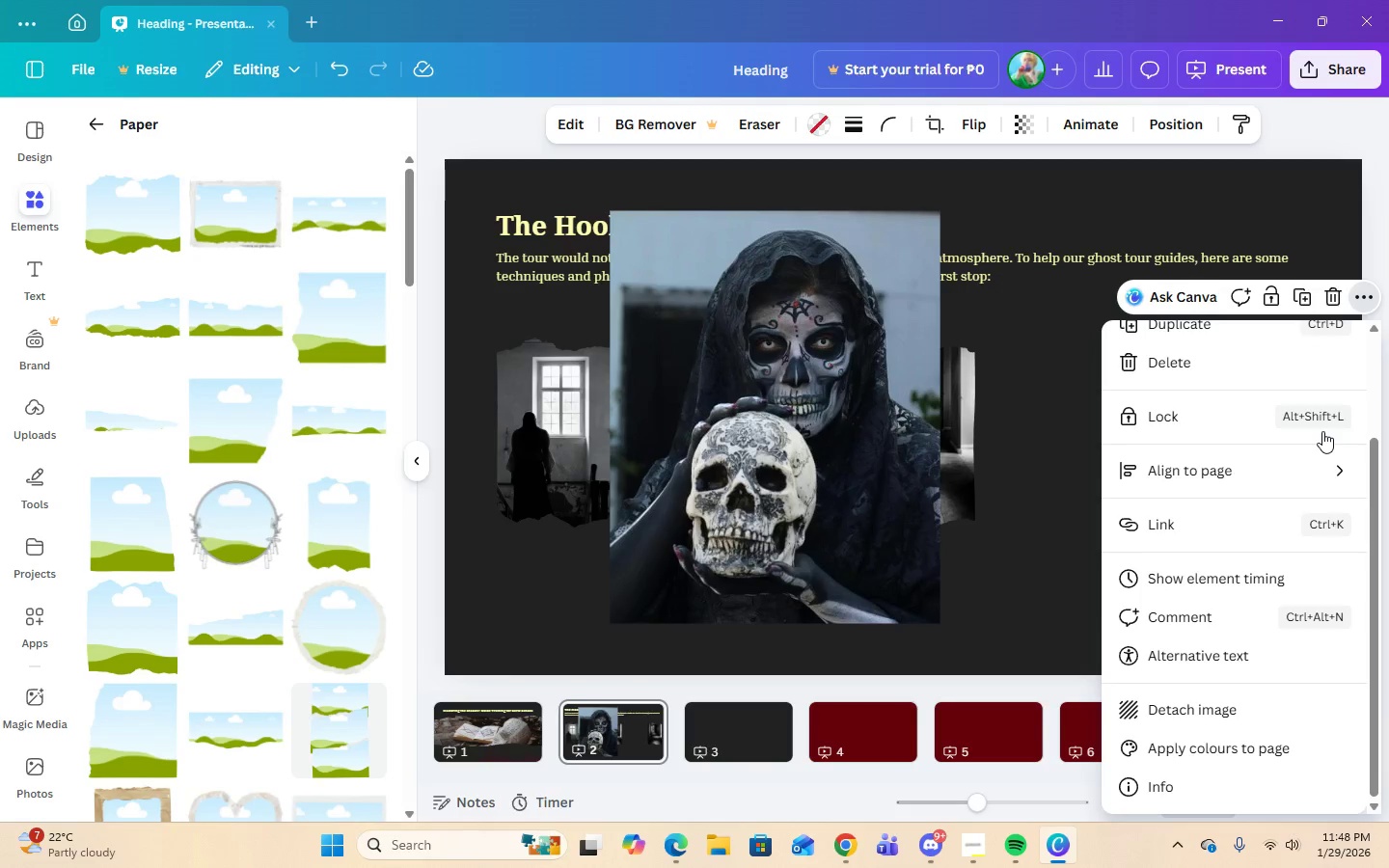 
scroll: coordinate [1322, 431], scroll_direction: up, amount: 3.0
 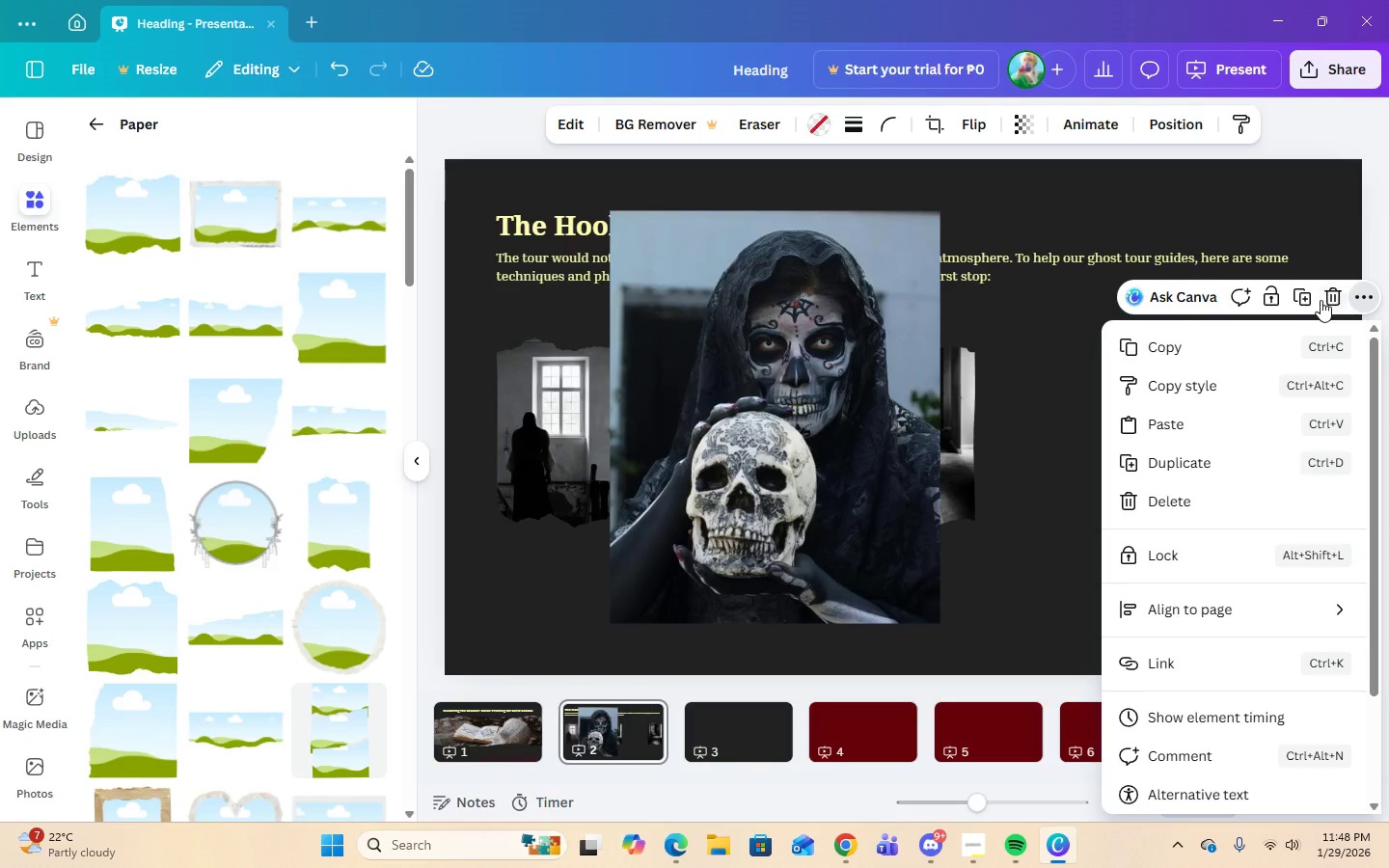 
left_click([1323, 299])
 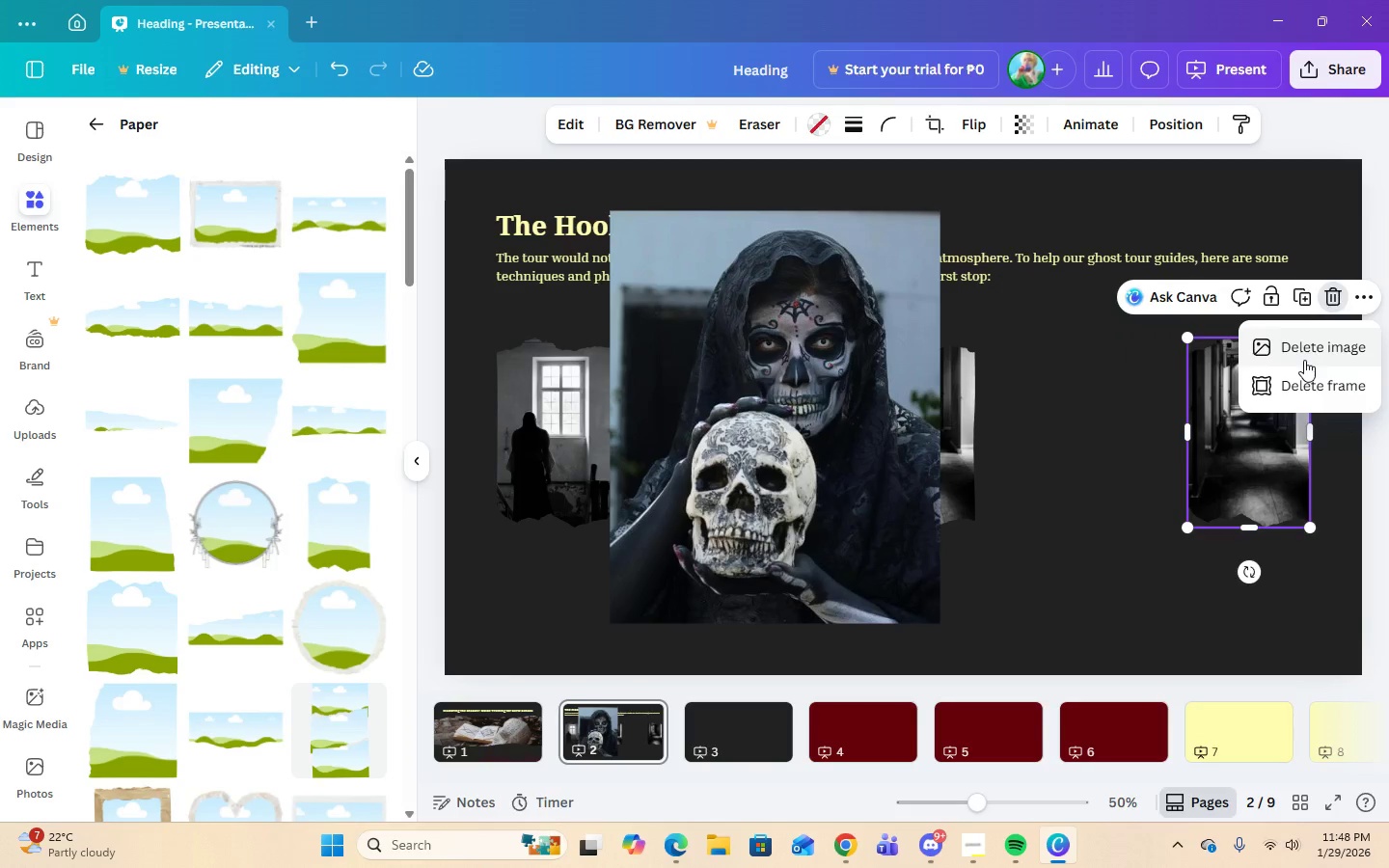 
left_click([1304, 350])
 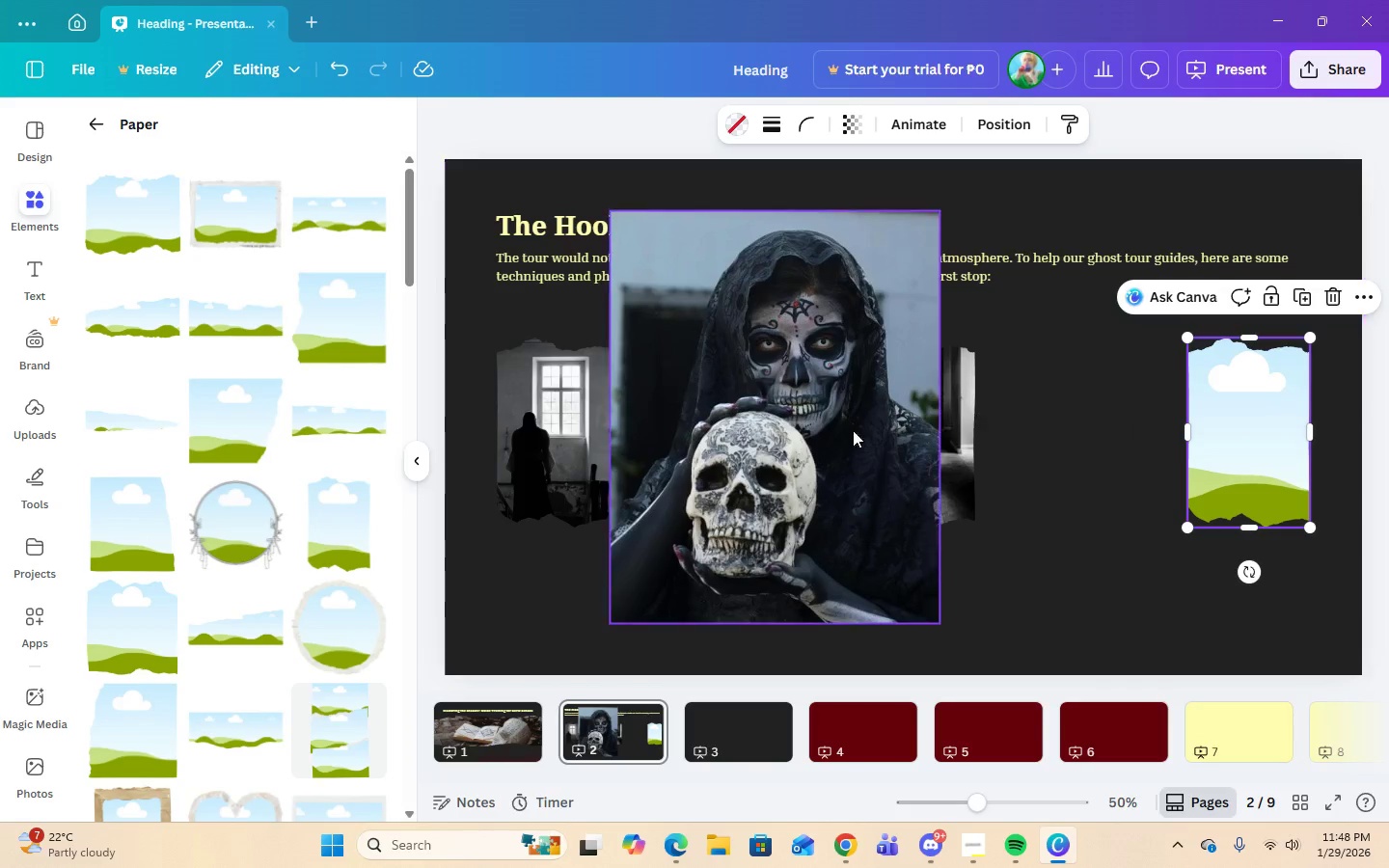 
left_click_drag(start_coordinate=[792, 446], to_coordinate=[1243, 449])
 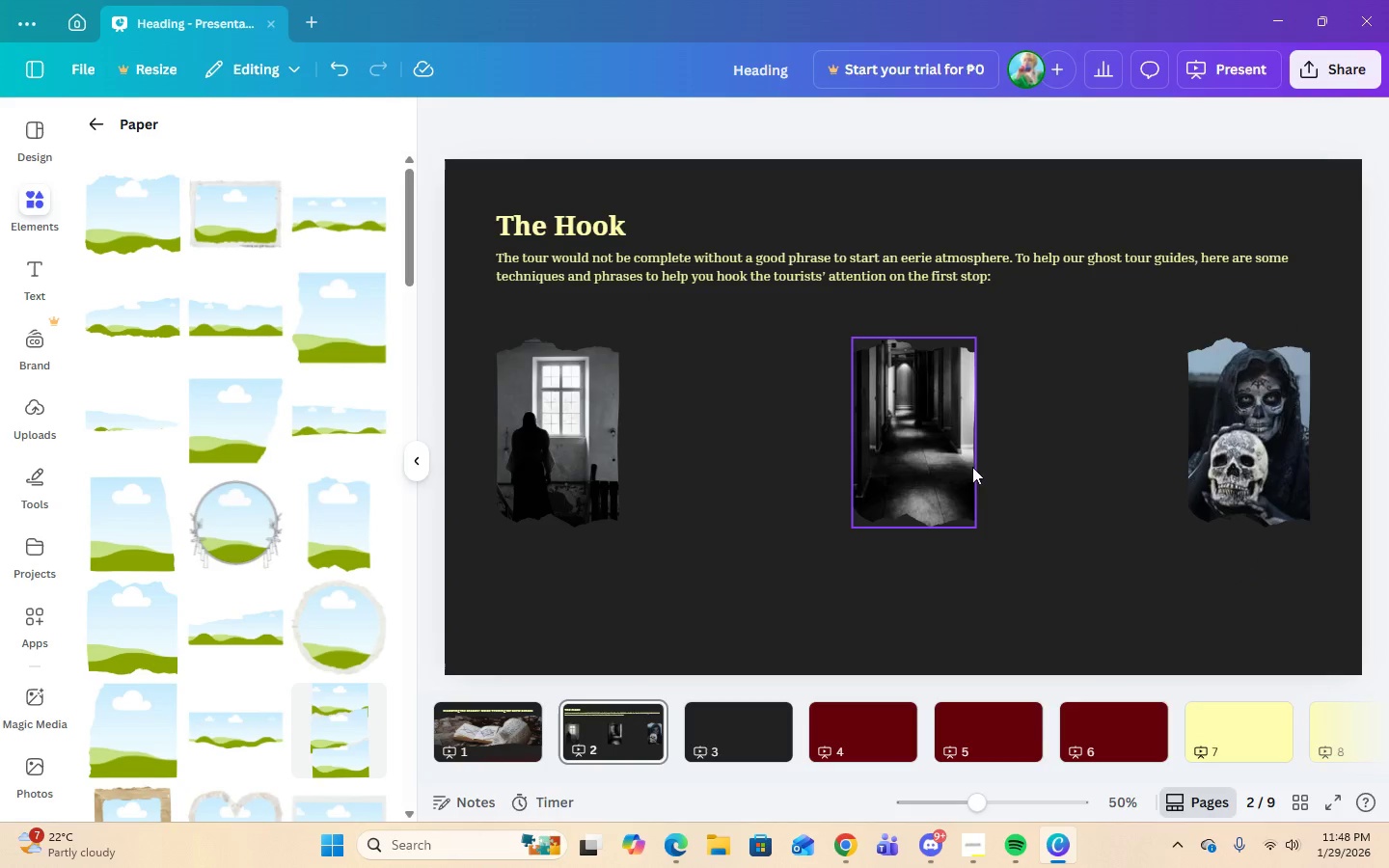 
left_click_drag(start_coordinate=[929, 452], to_coordinate=[918, 457])
 